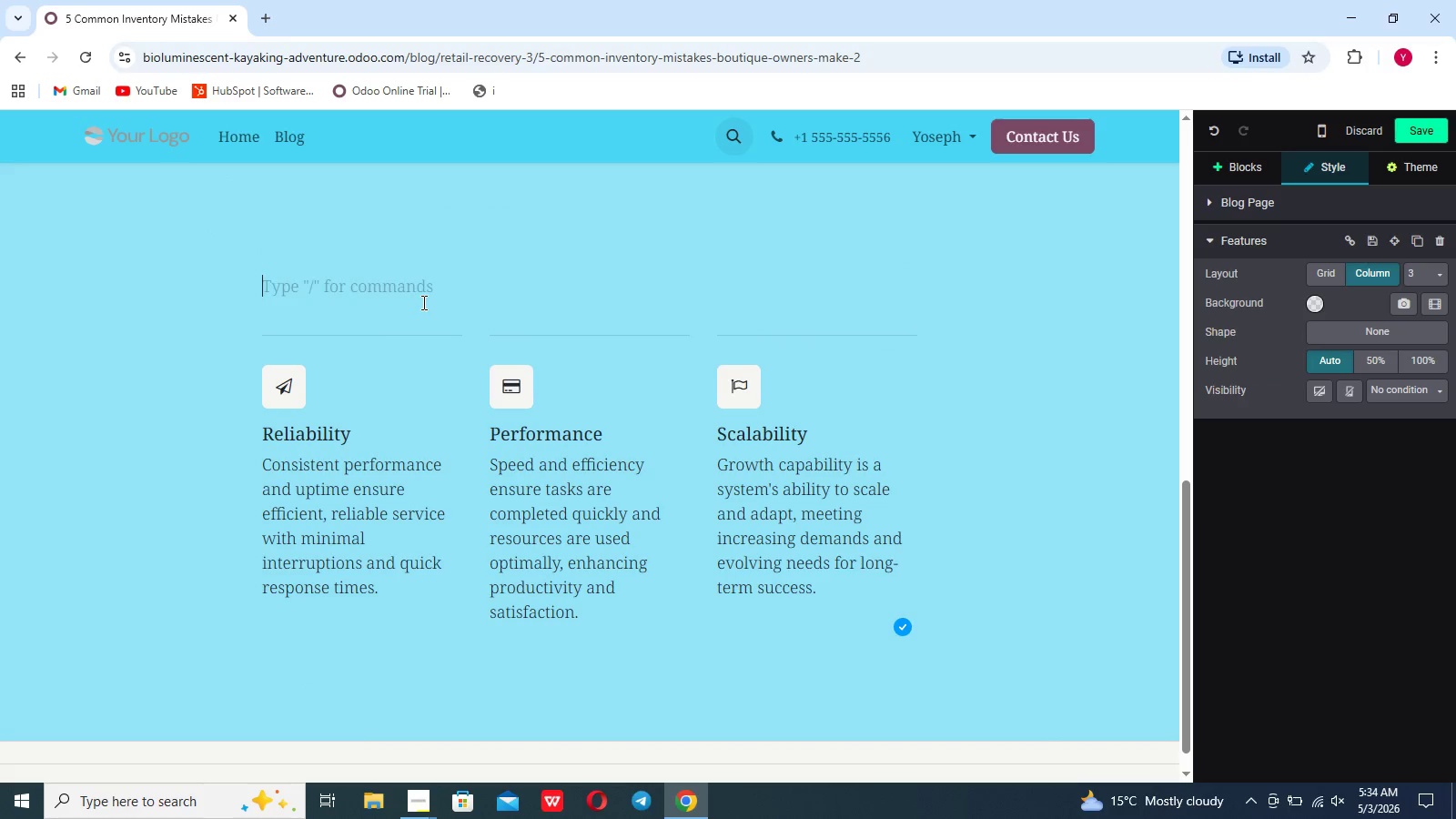 
key(Backspace)
 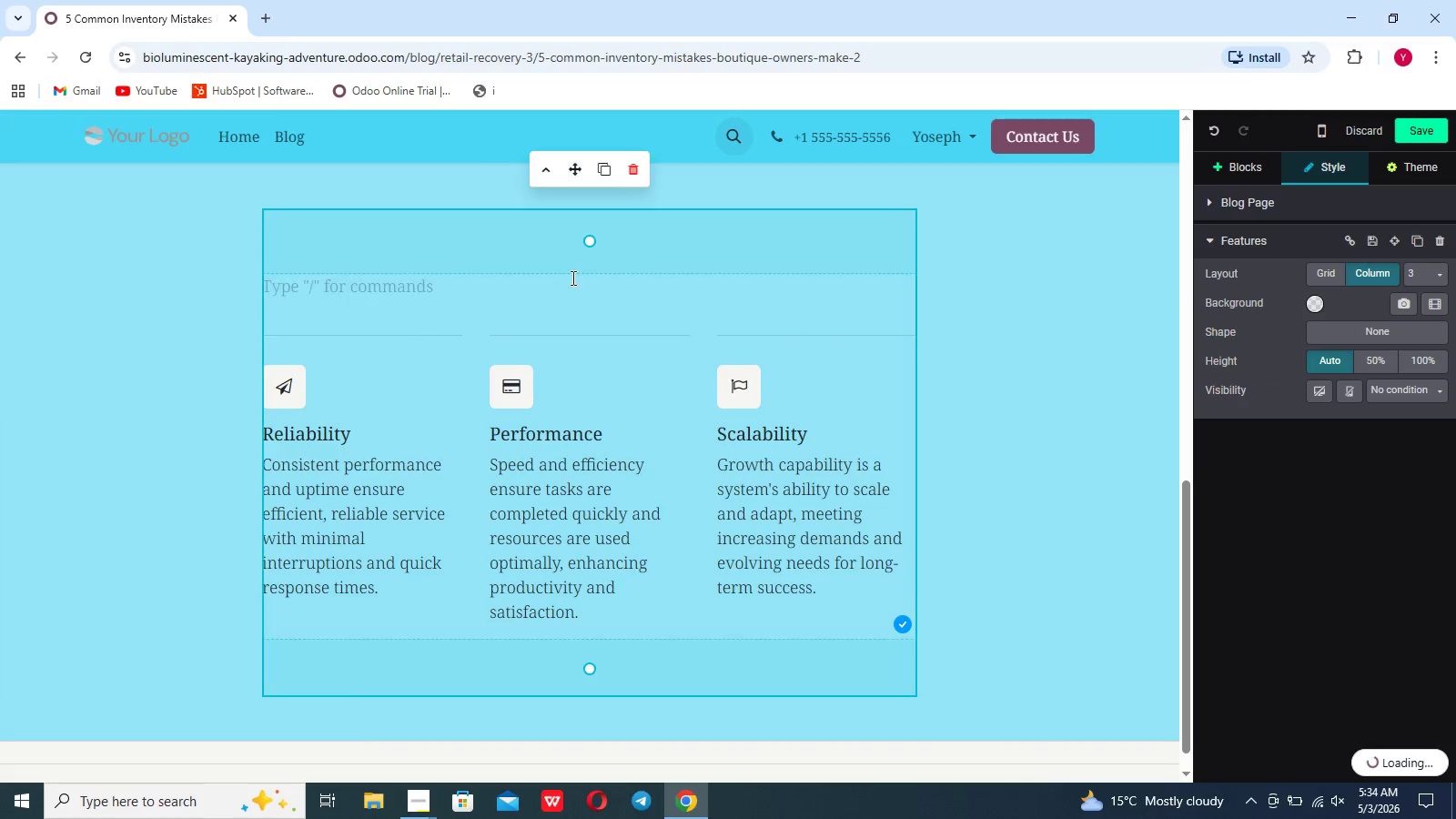 
left_click_drag(start_coordinate=[587, 265], to_coordinate=[592, 96])
 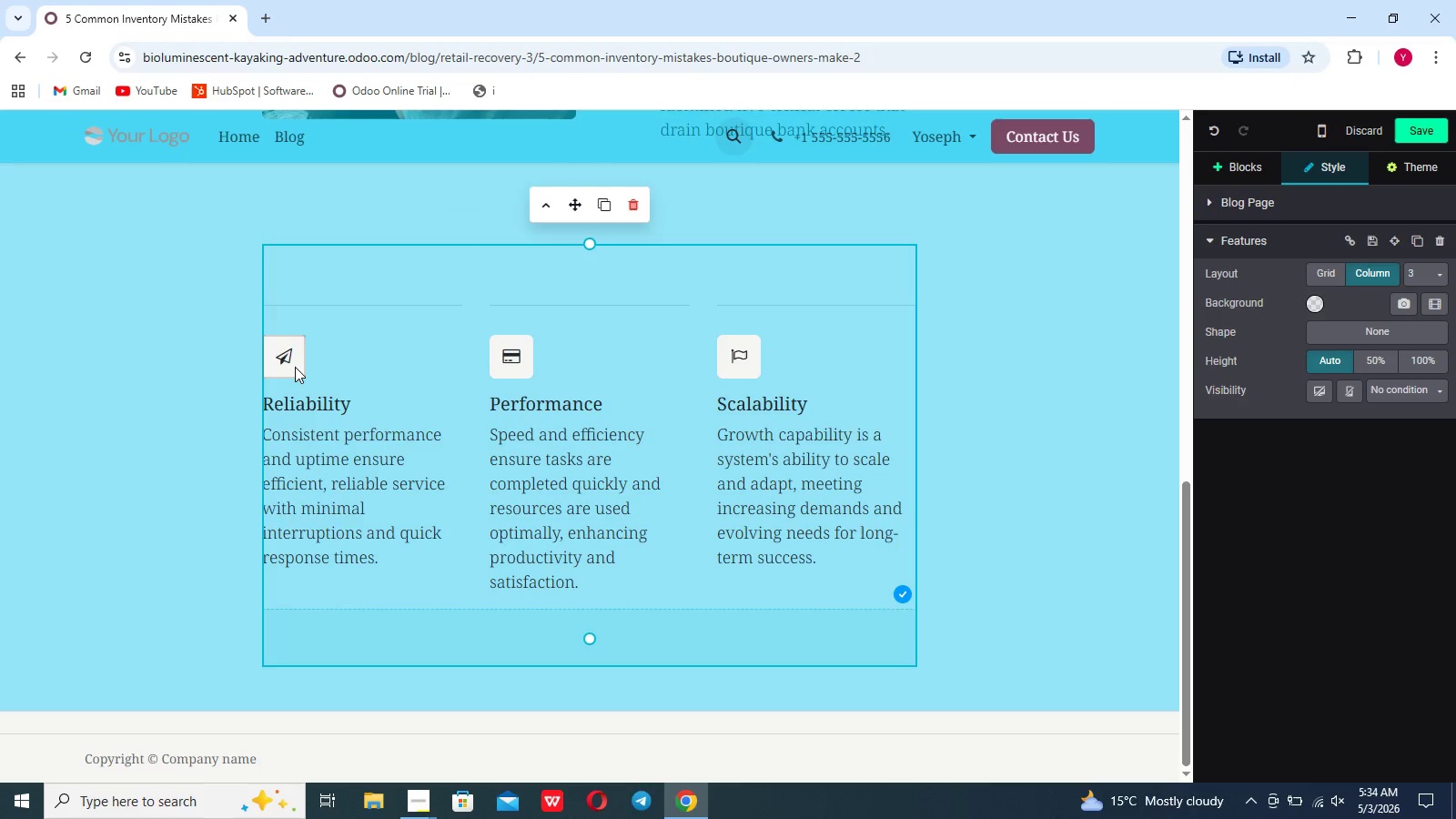 
wait(12.73)
 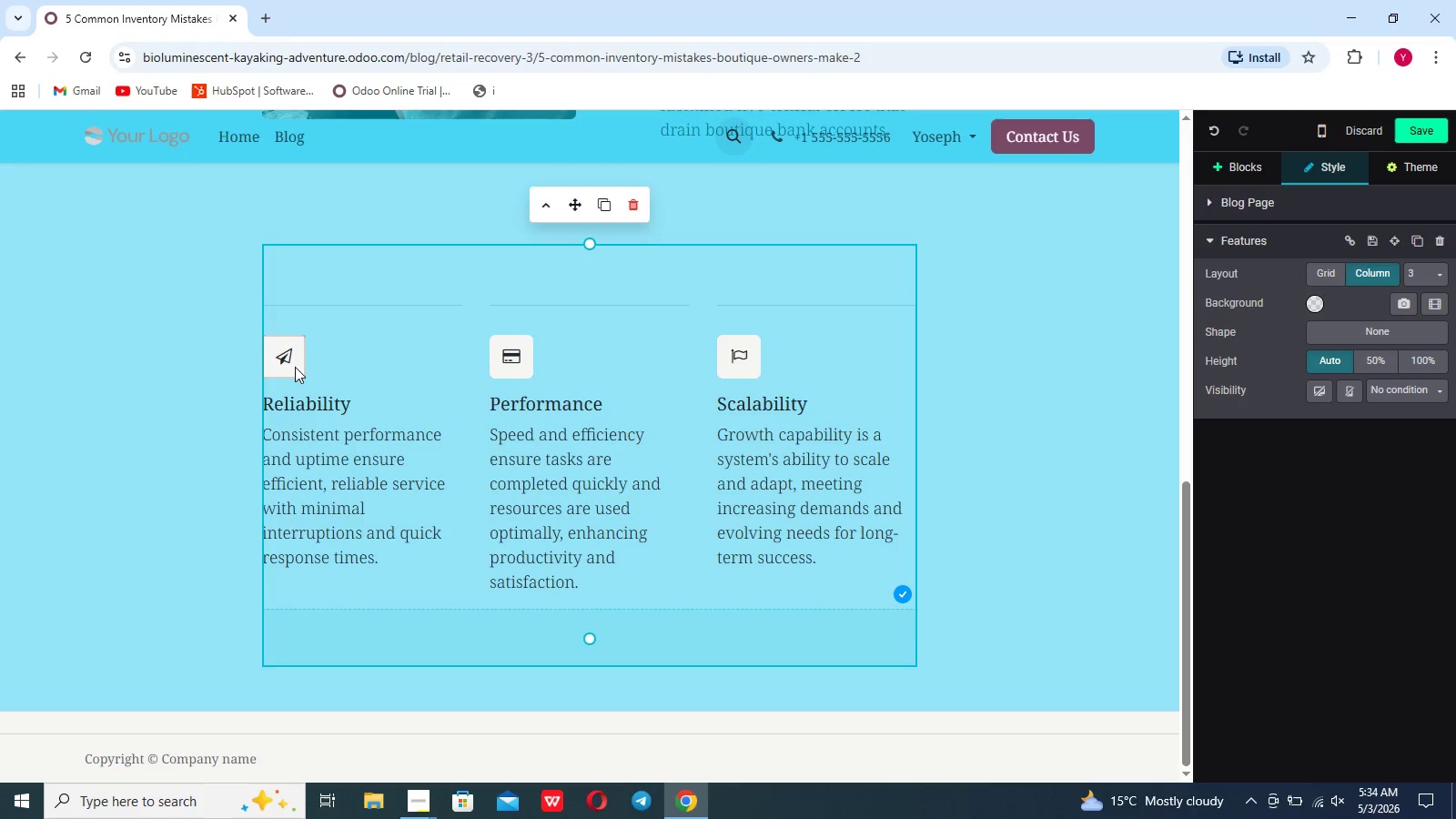 
left_click_drag(start_coordinate=[363, 406], to_coordinate=[264, 397])
 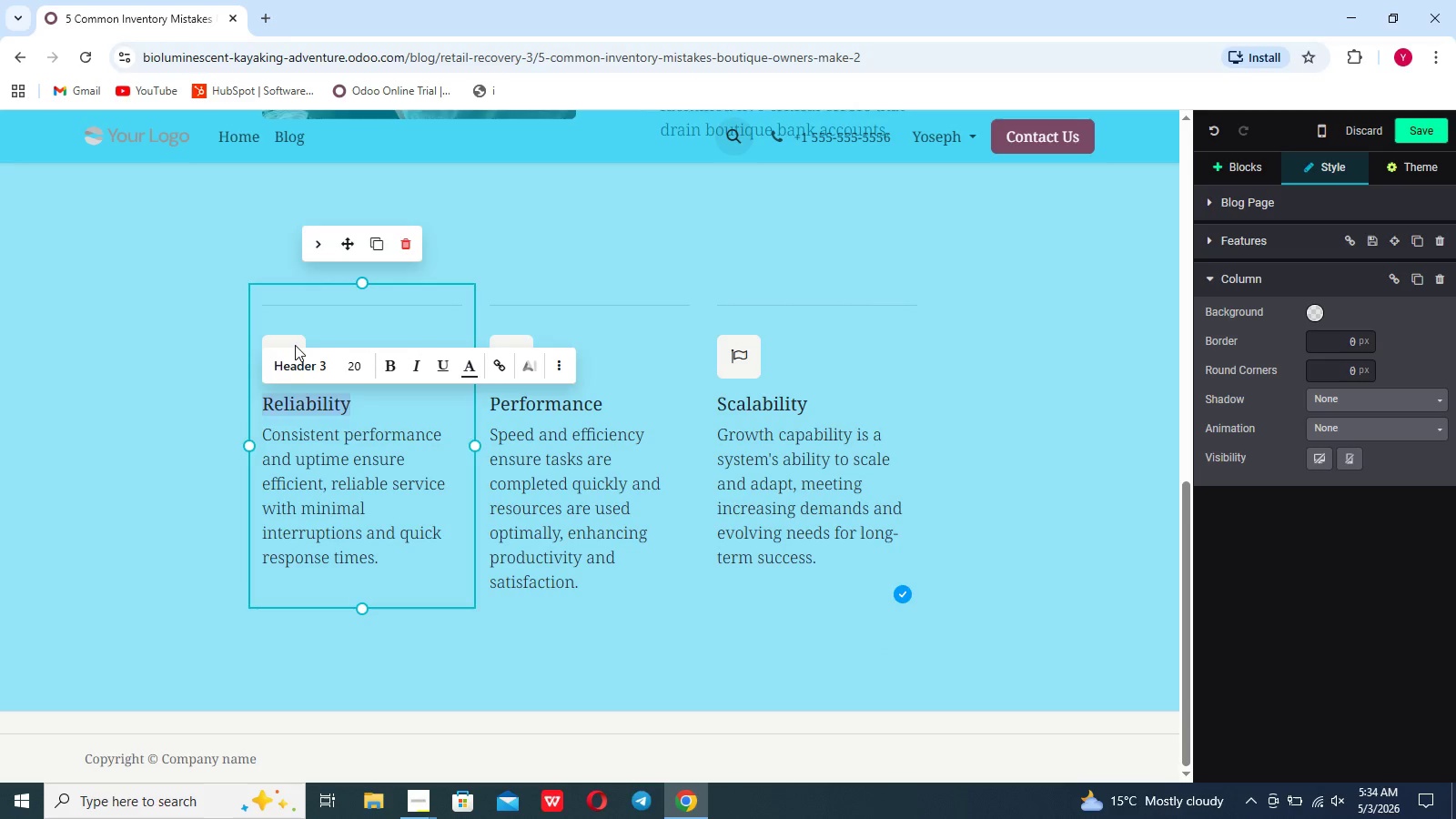 
key(Backspace)
type(The Guesstime)
 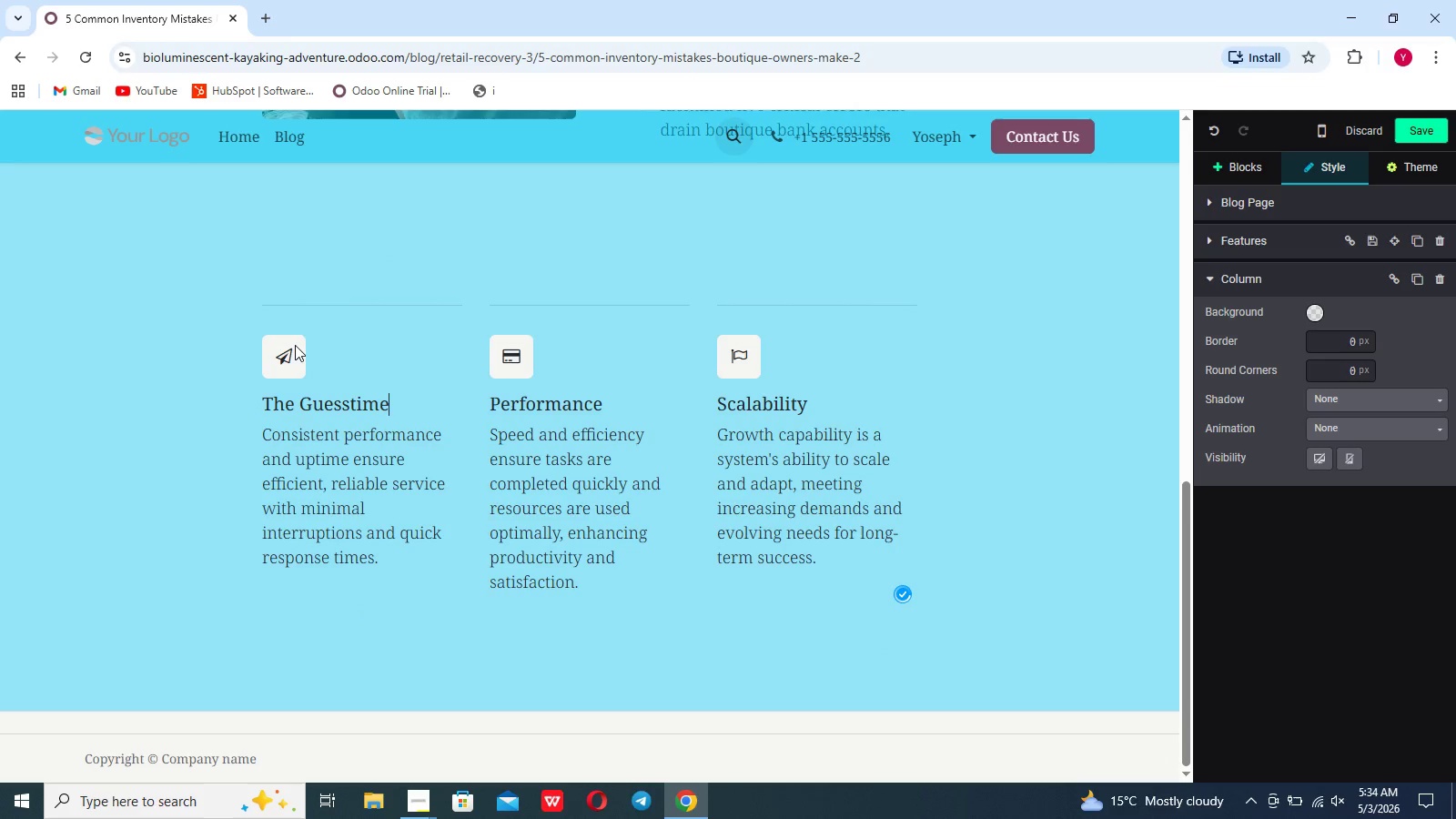 
wait(6.59)
 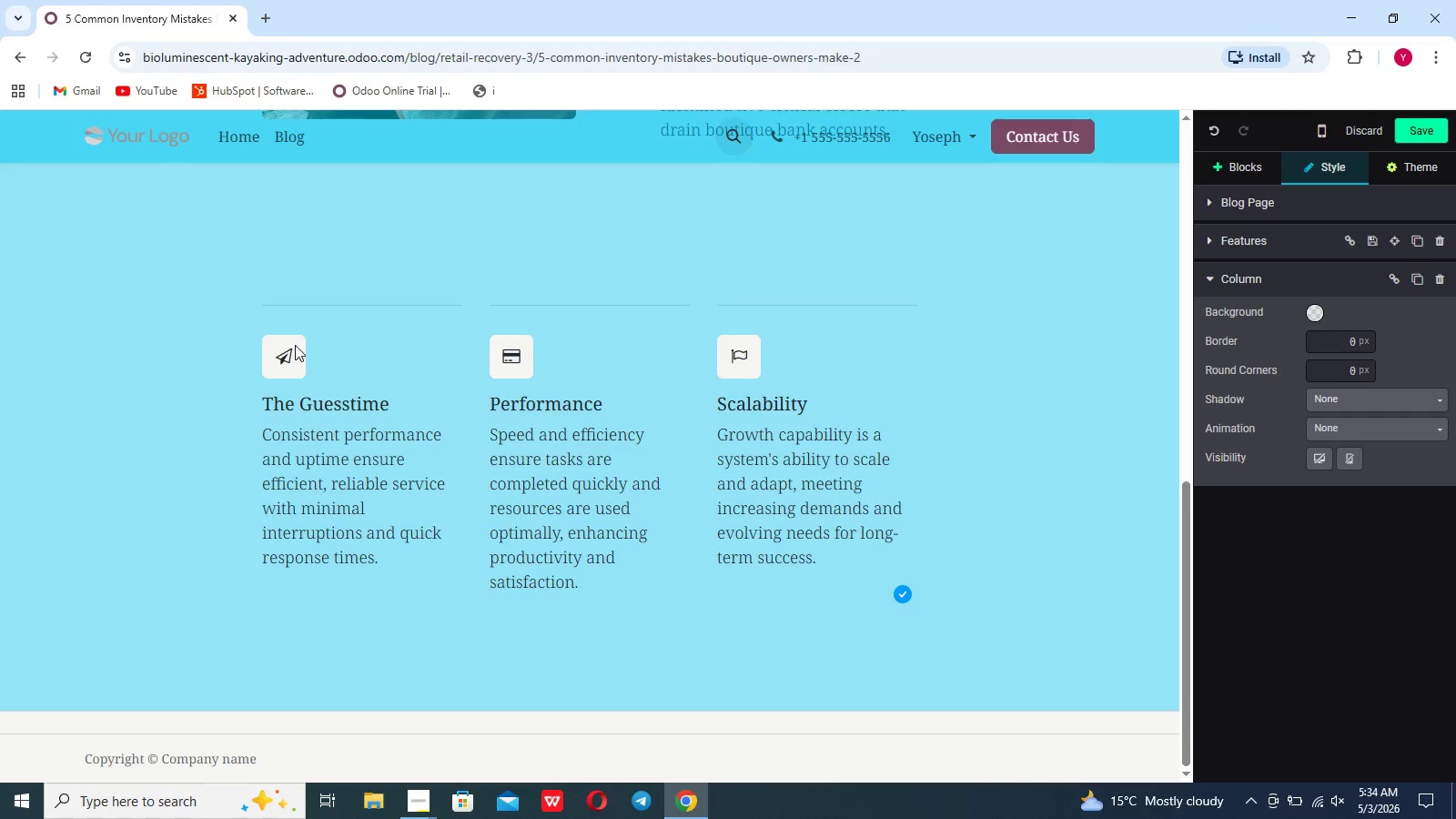 
key(Backspace)
key(Backspace)
type(mate)
 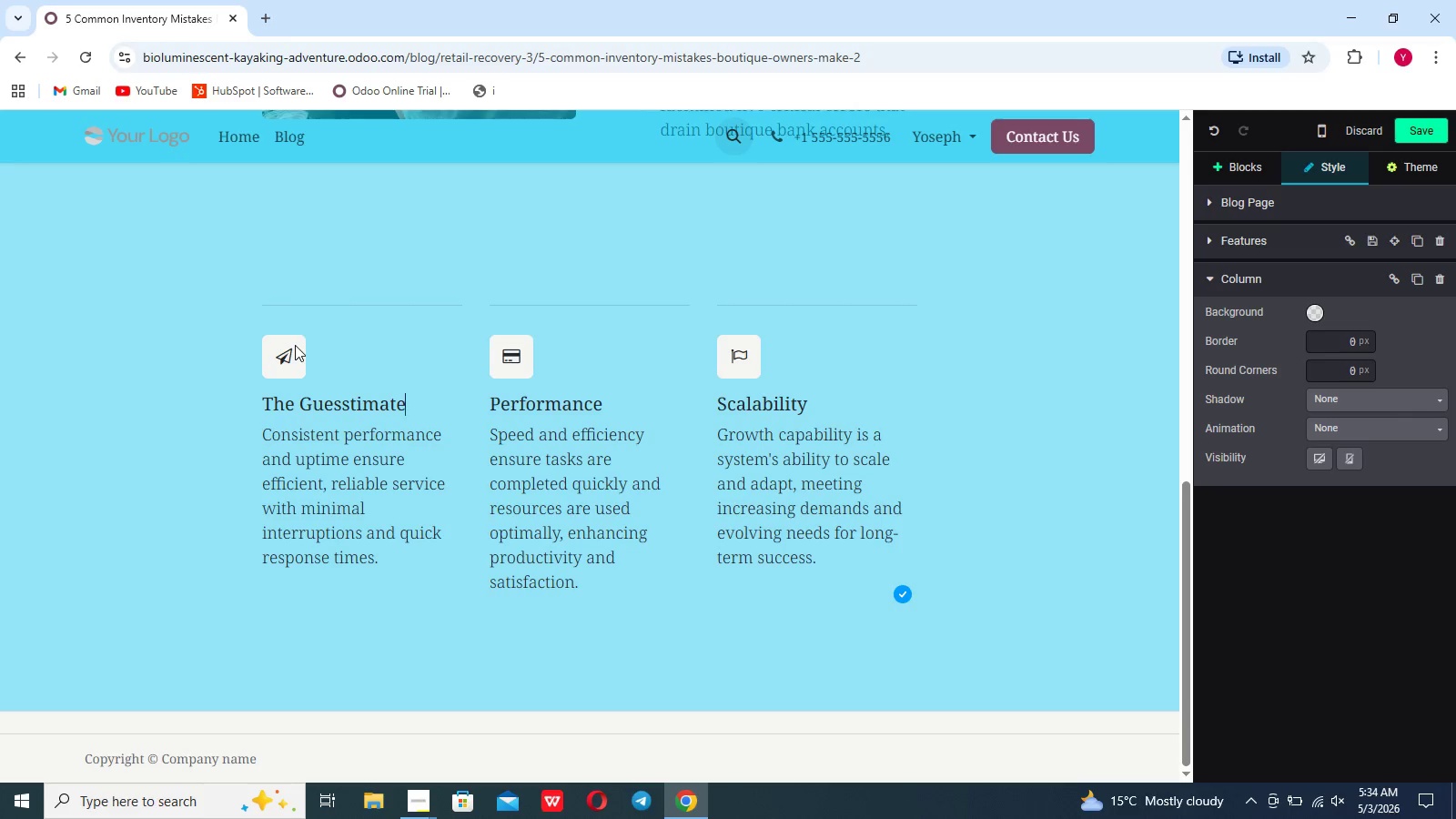 
key(Semicolon)
 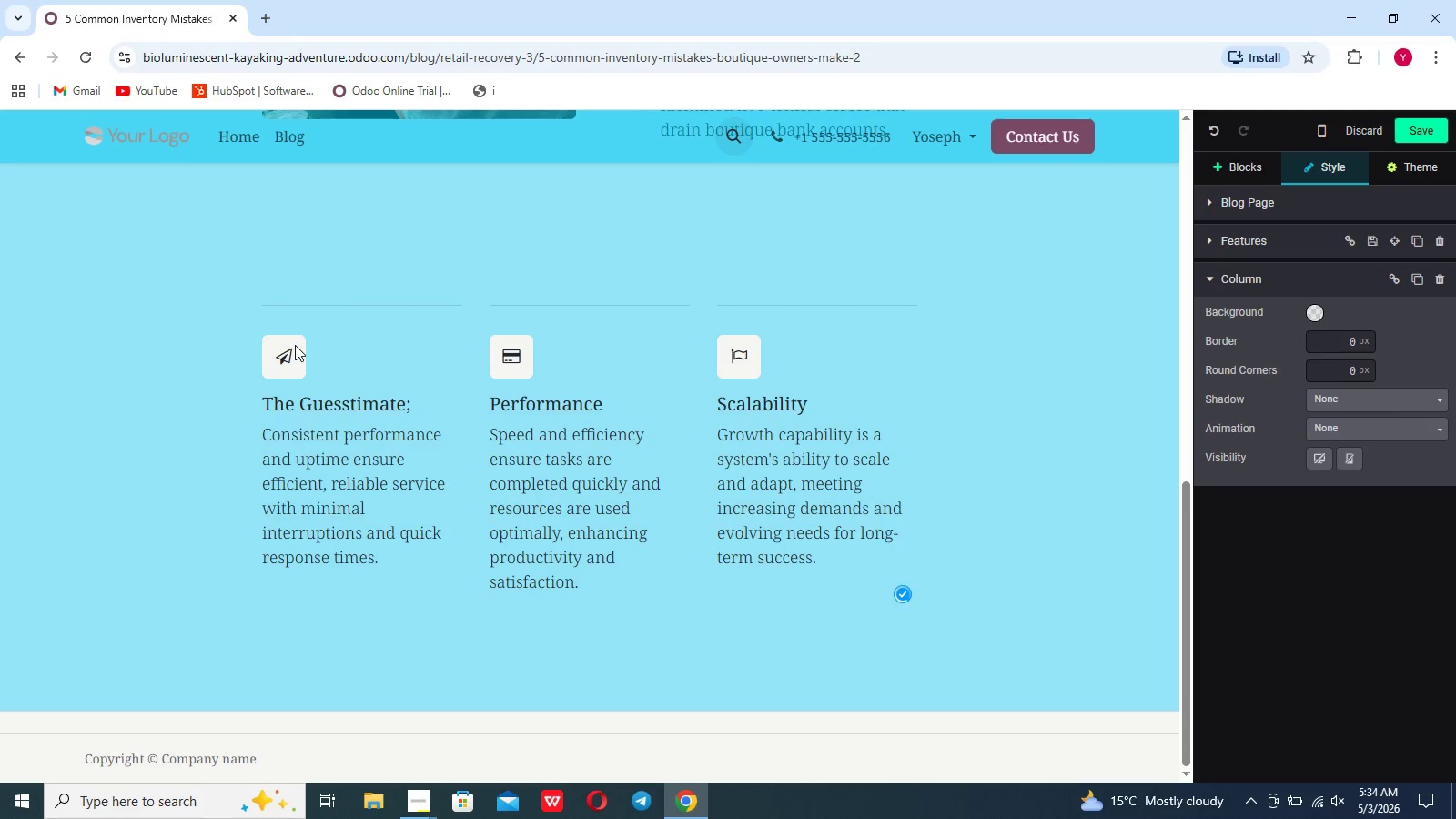 
key(Backspace)
 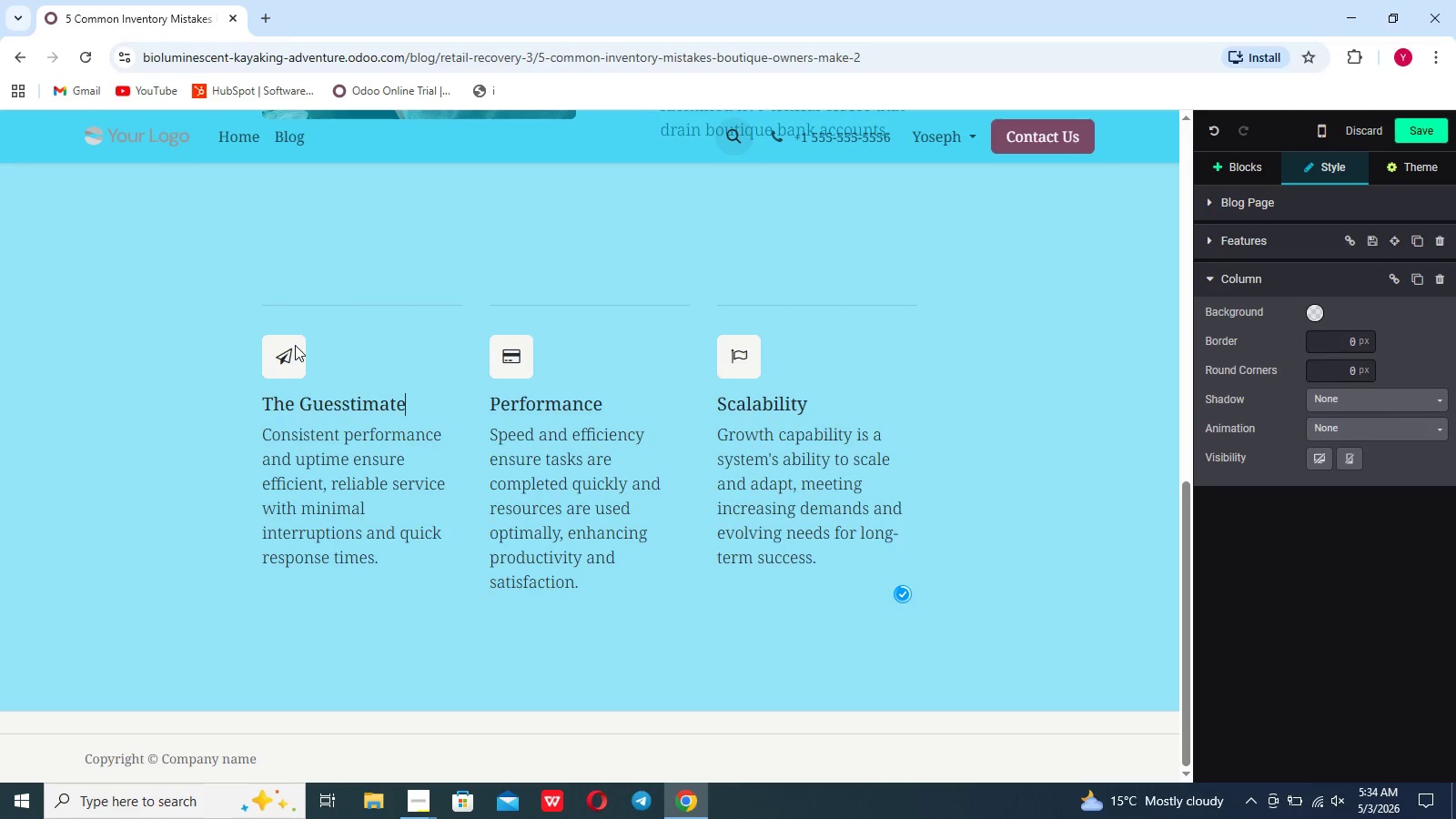 
key(Shift+Semicolon)
 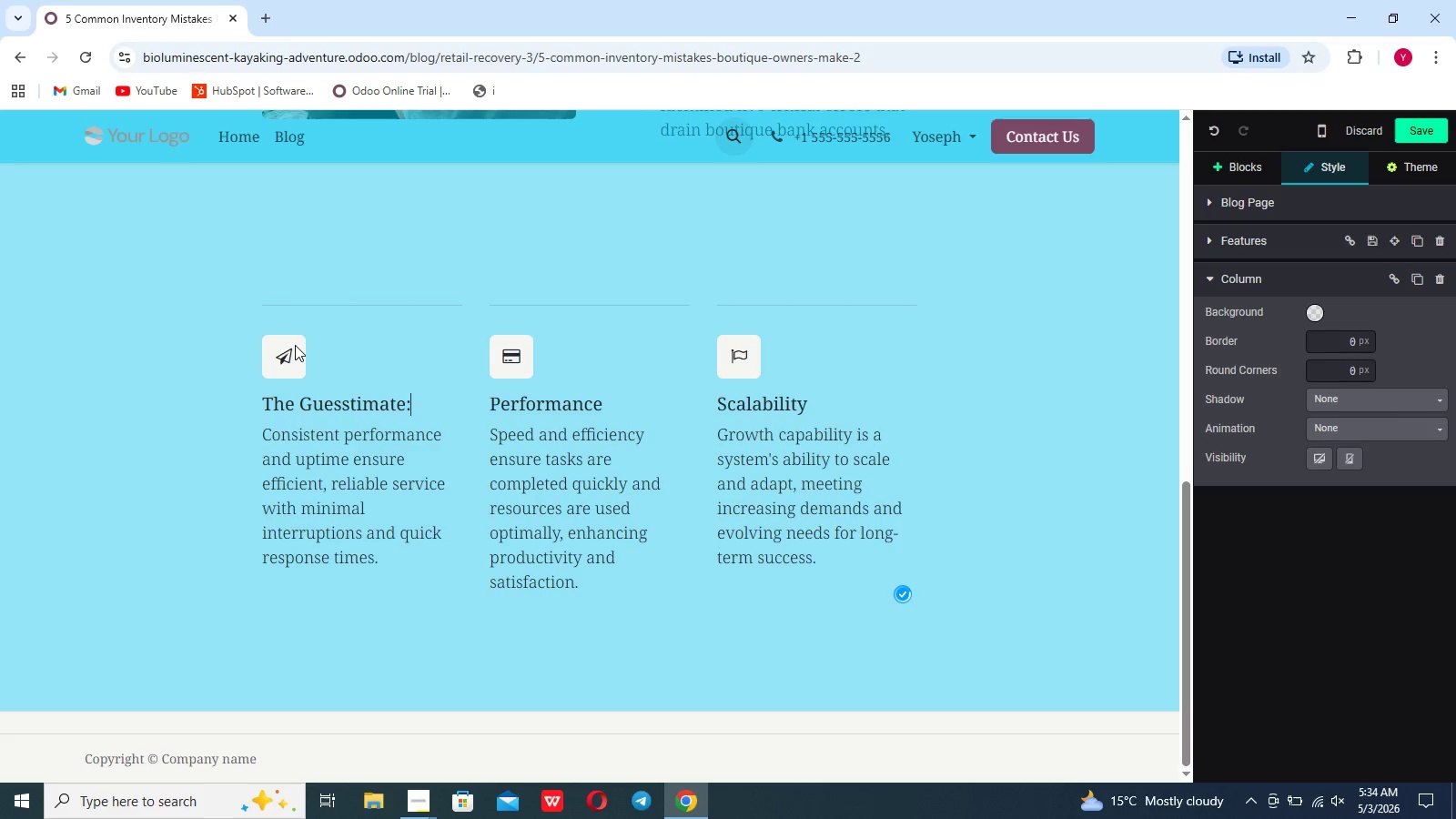 
key(Enter)
 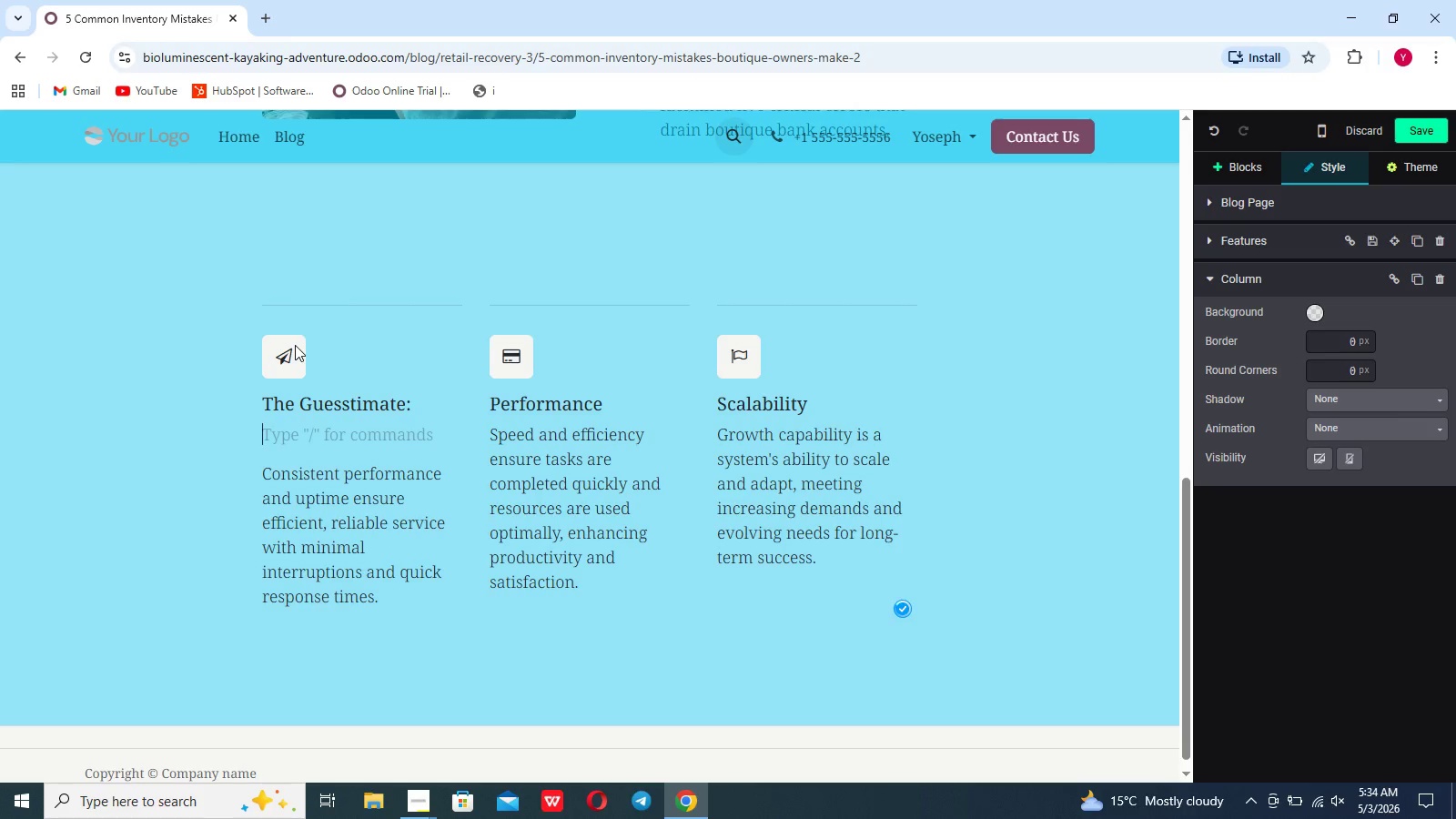 
left_click([295, 345])
 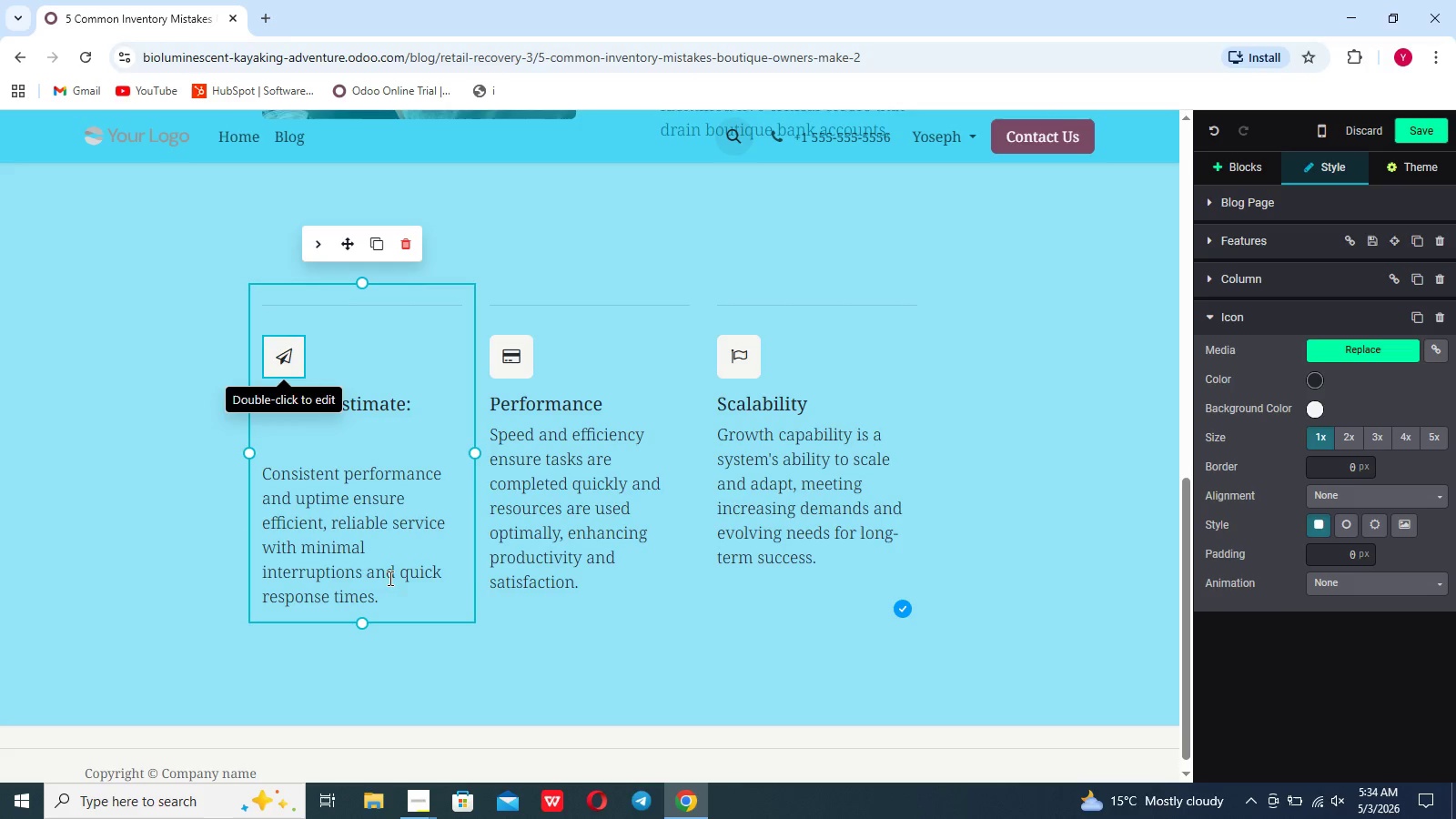 
left_click_drag(start_coordinate=[389, 592], to_coordinate=[263, 473])
 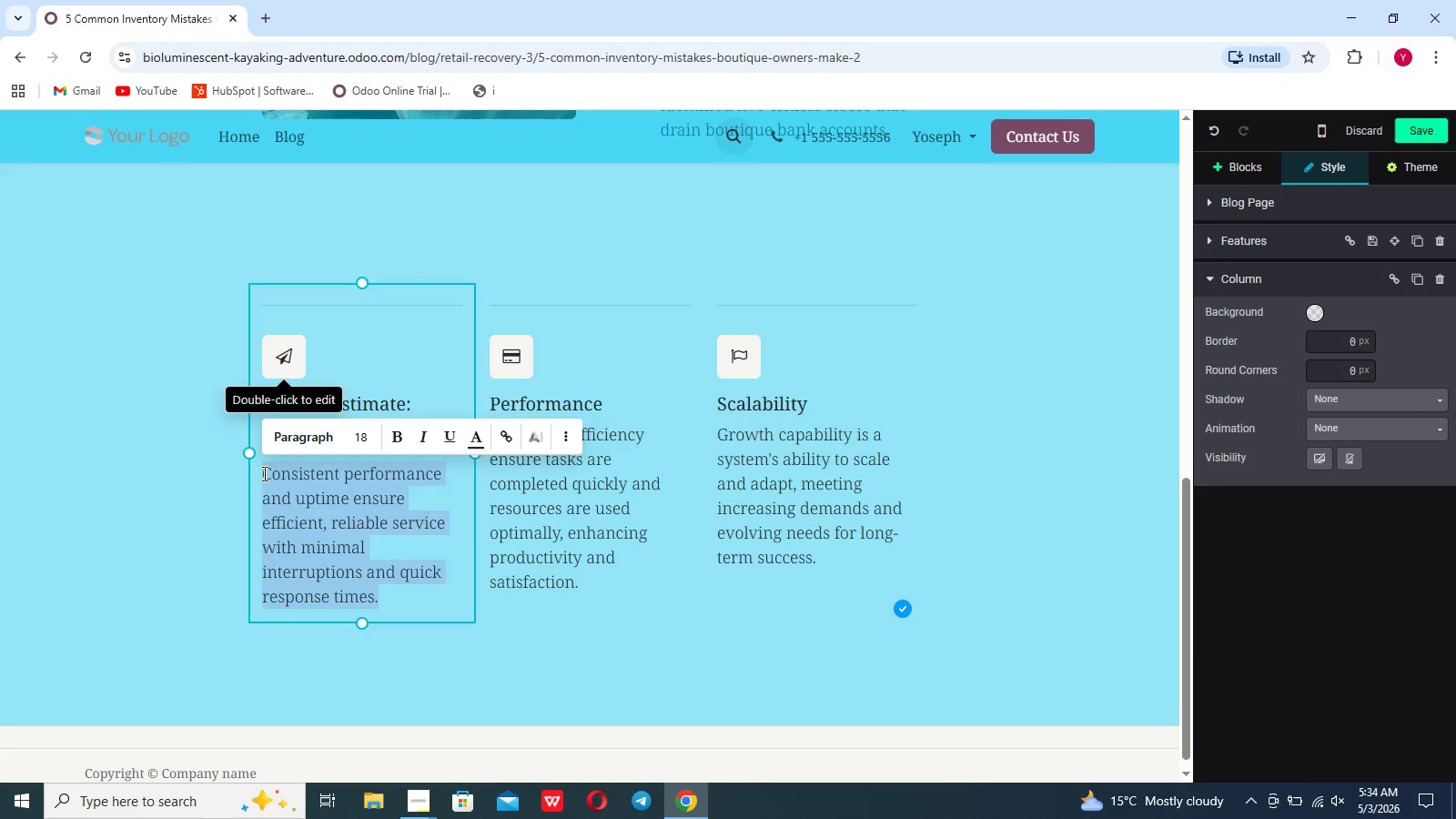 
key(Backspace)
key(Backspace)
type(Many owners order based on "gutt d)
key(Backspace)
type(feeling" without looking at QuickBook sales velocity reports you ris )
key(Backspace)
type(k over)
 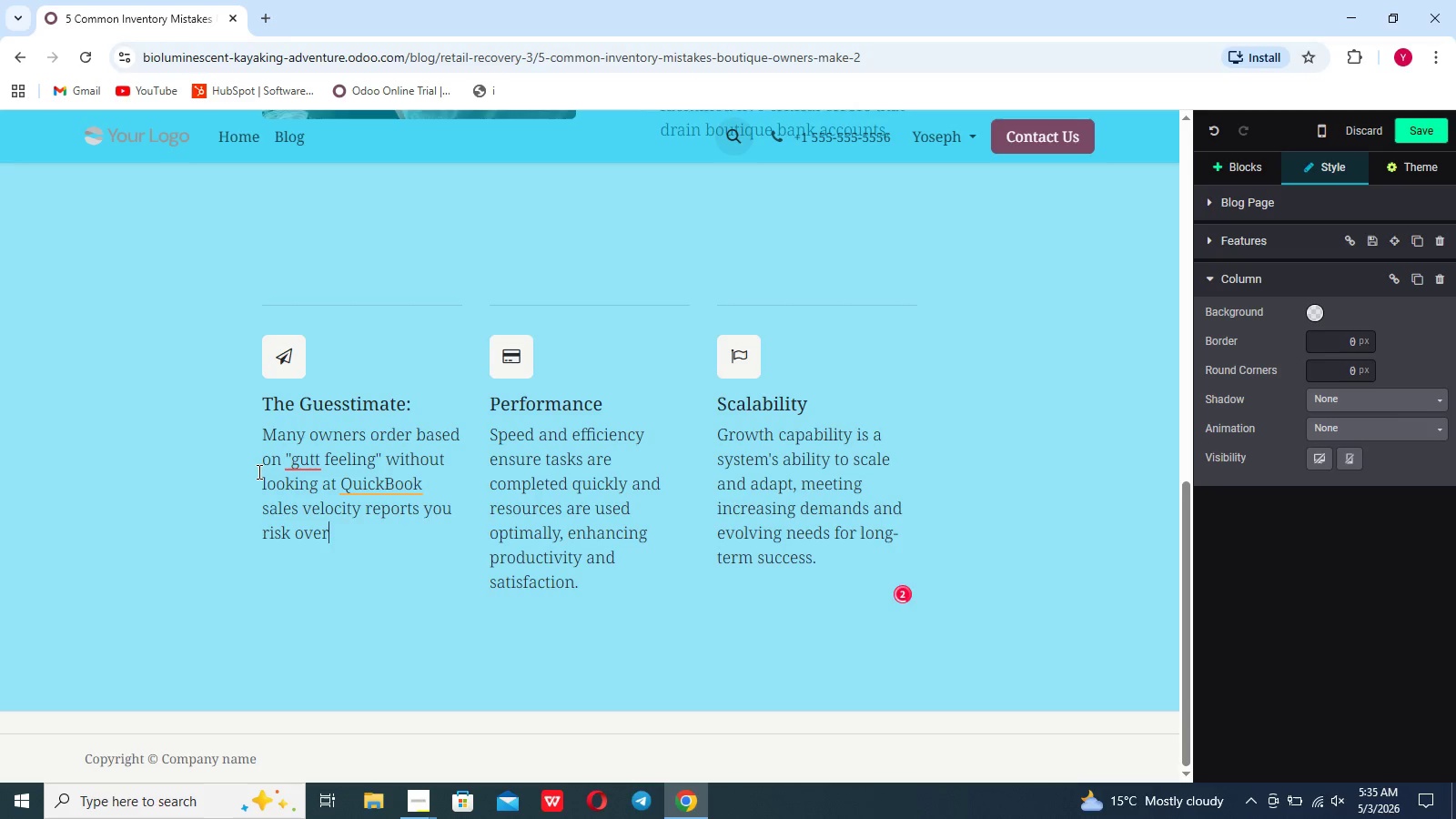 
type(-ordering)
 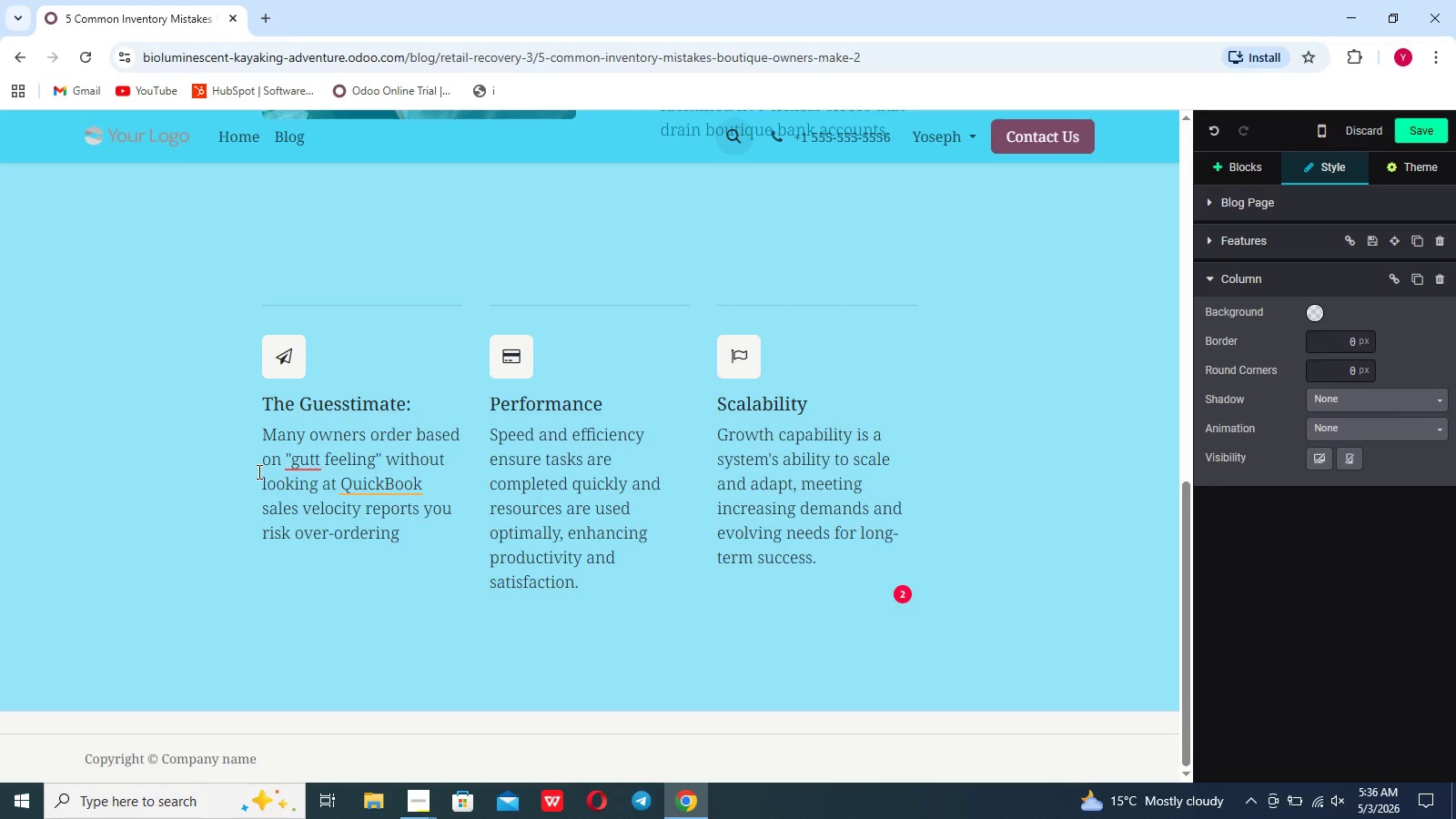 
wait(6.41)
 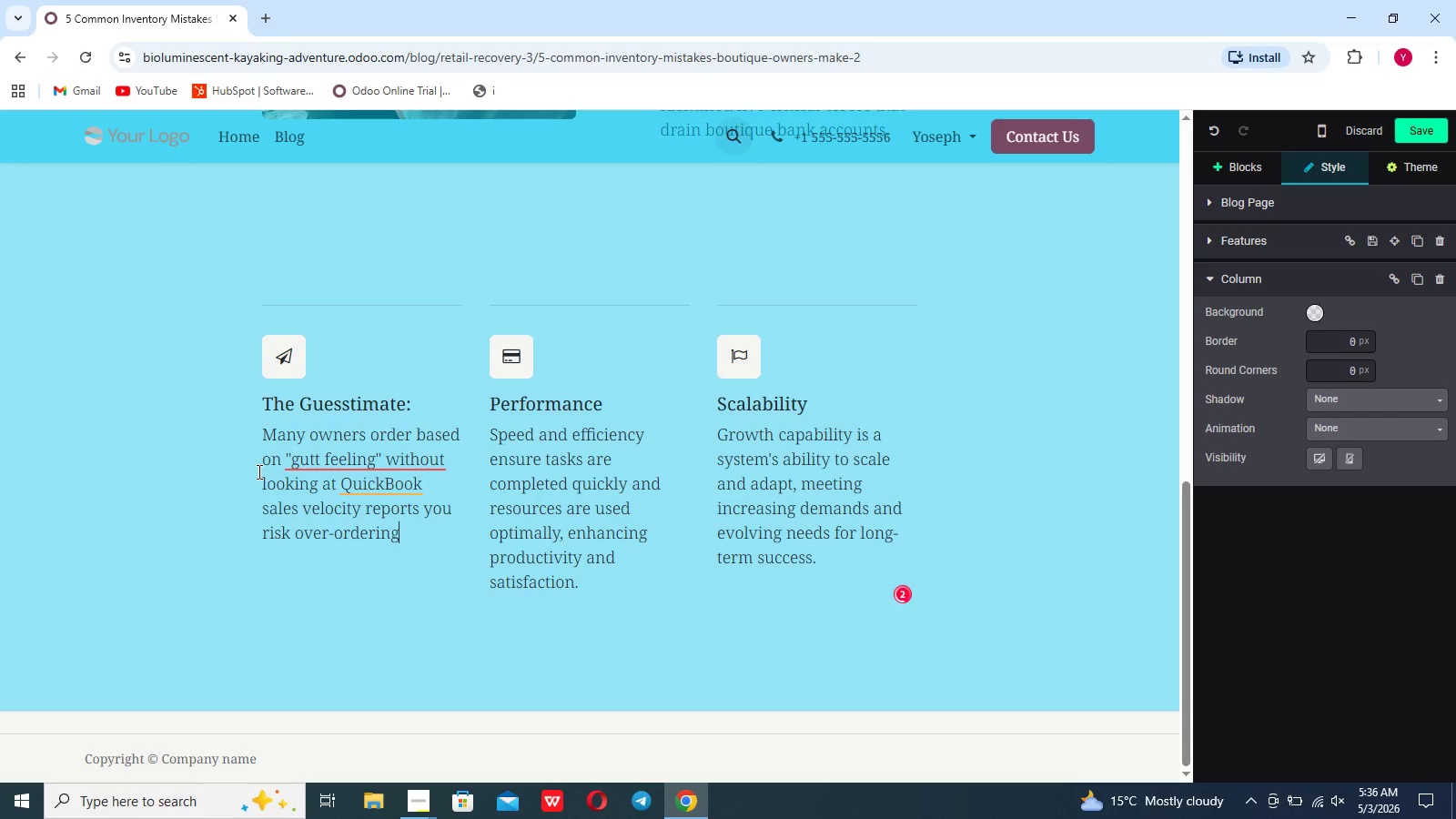 
type( slow-moves.)
 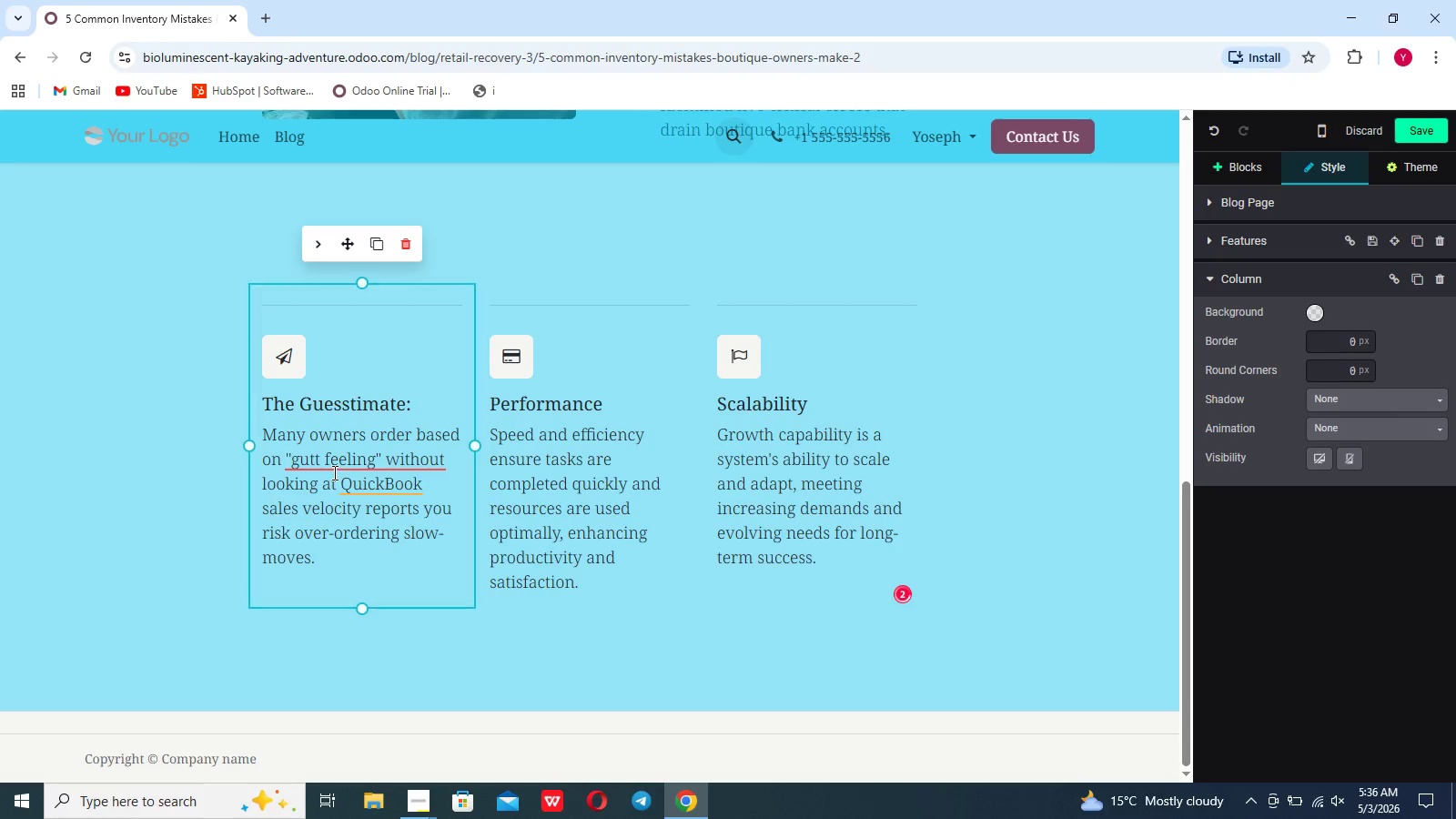 
left_click([333, 472])
 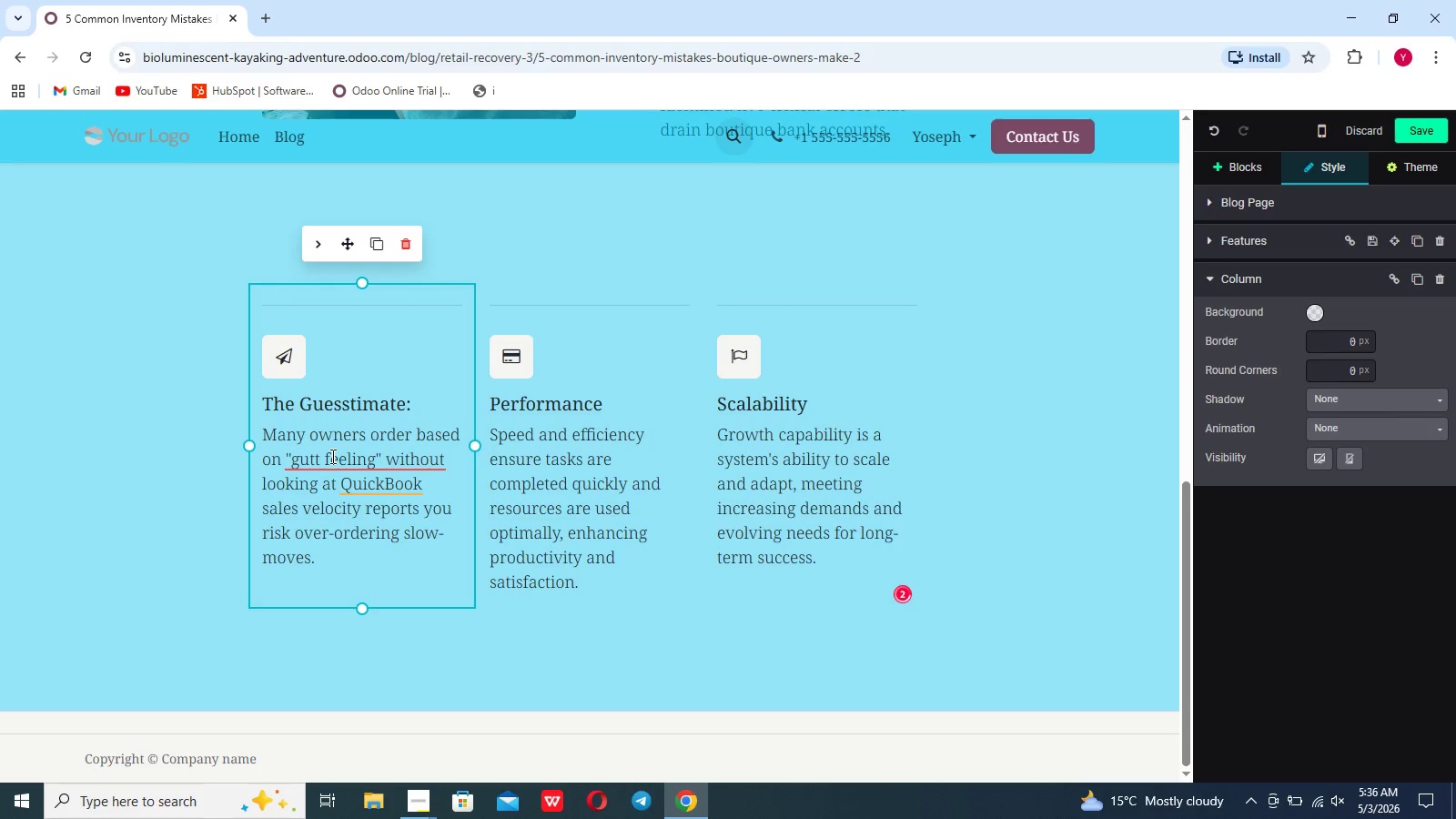 
left_click([331, 456])
 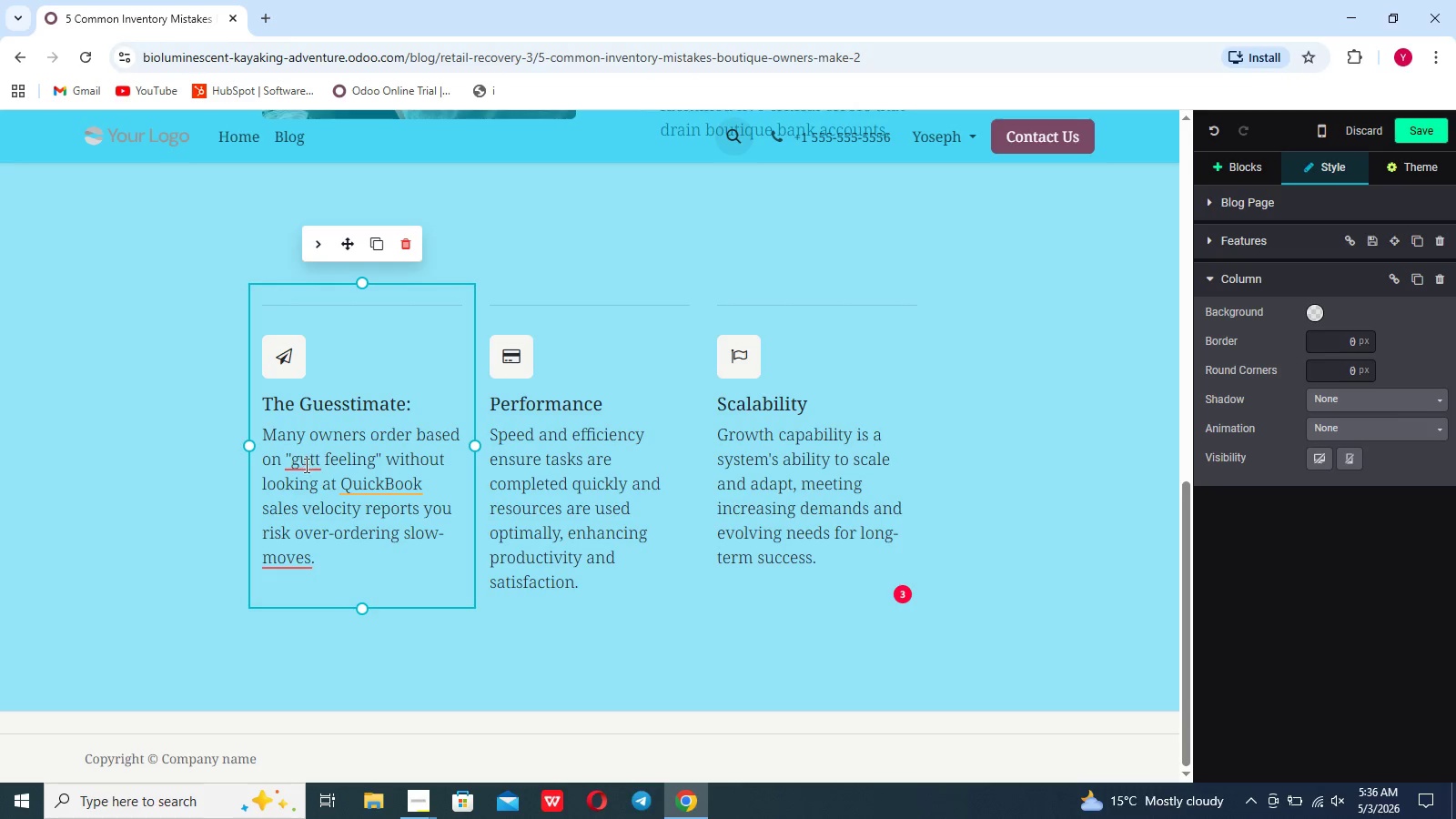 
left_click([307, 465])
 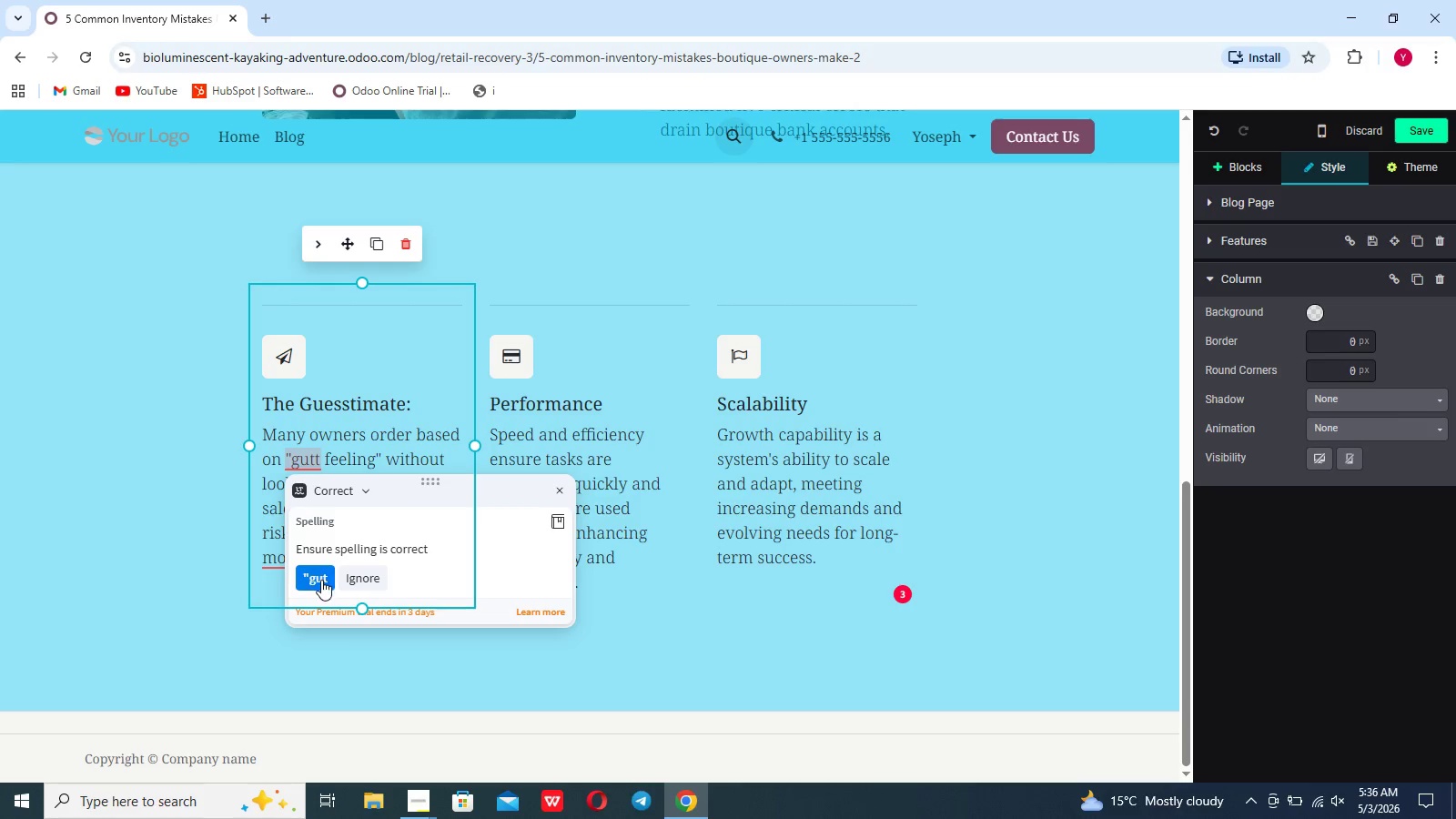 
left_click([321, 580])
 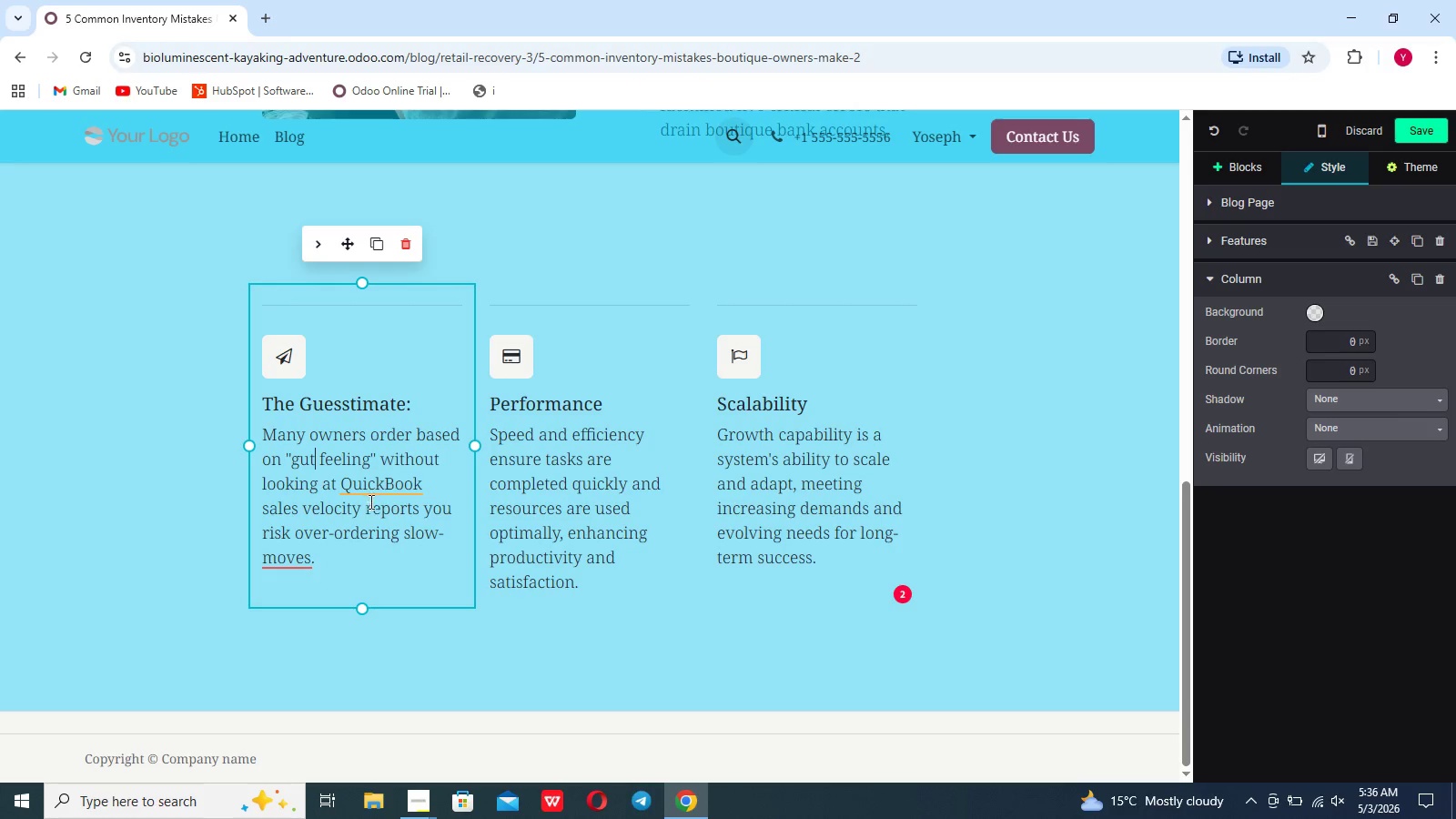 
left_click([377, 488])
 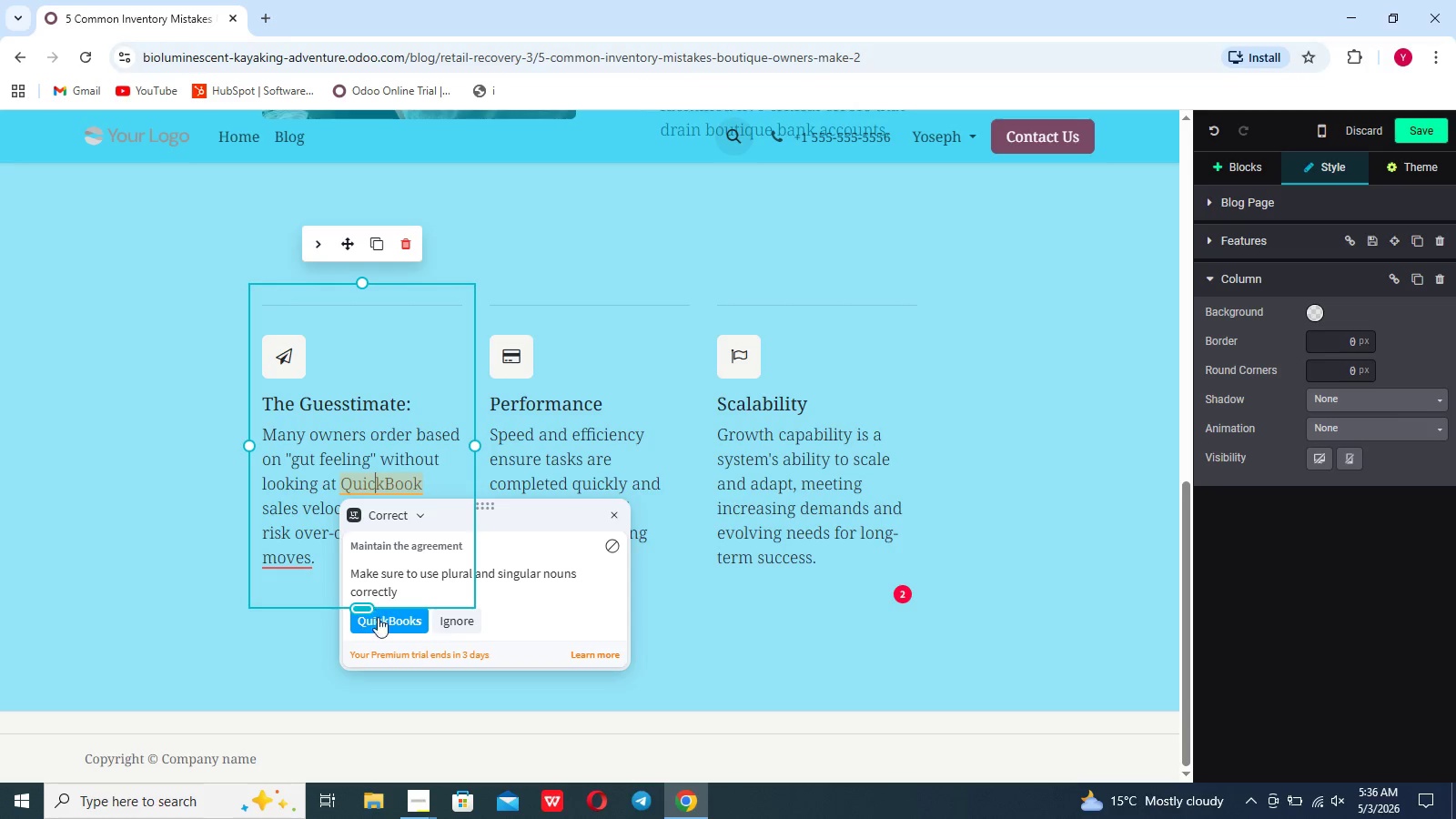 
left_click([379, 620])
 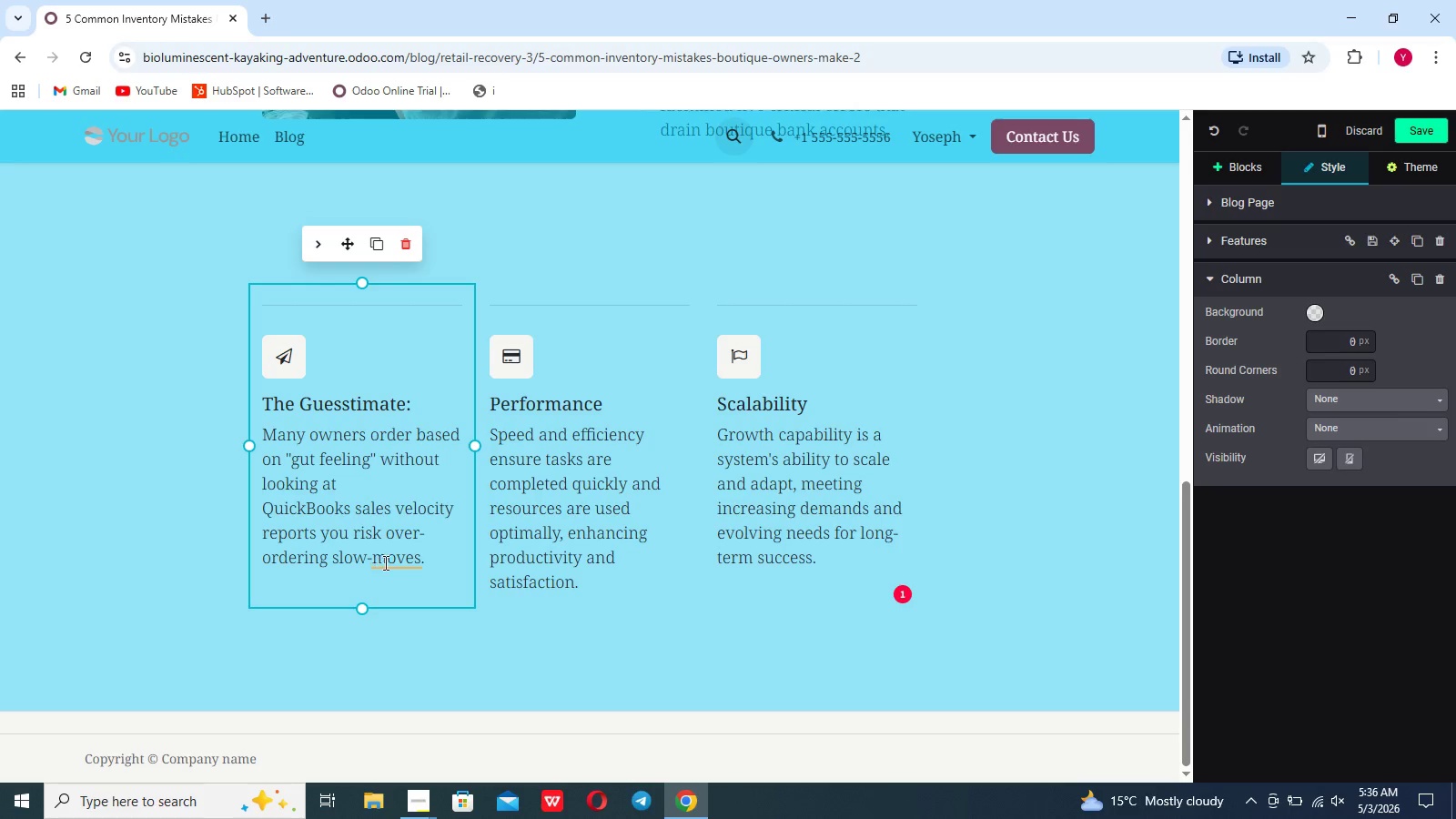 
left_click([386, 561])
 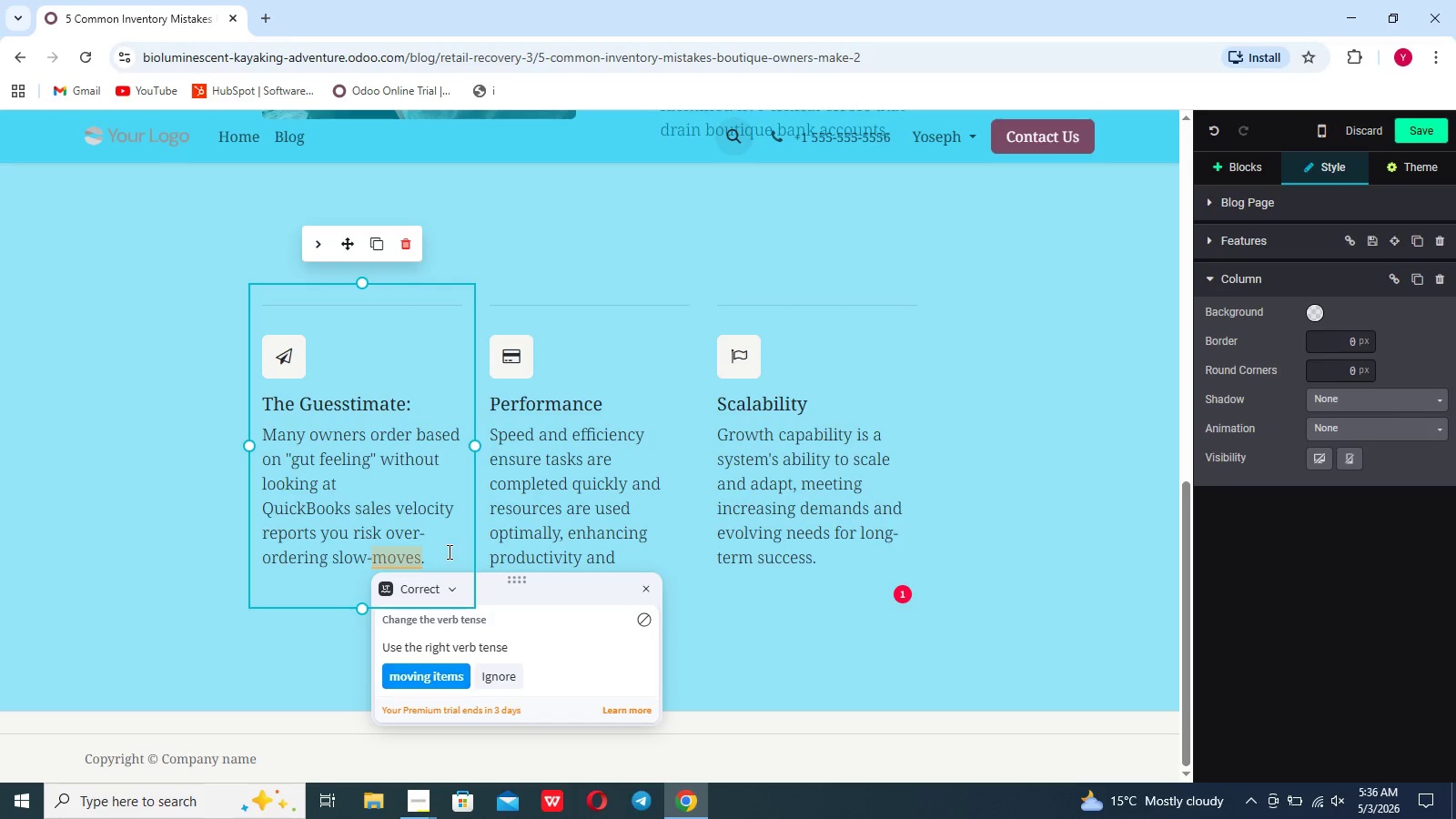 
left_click([448, 551])
 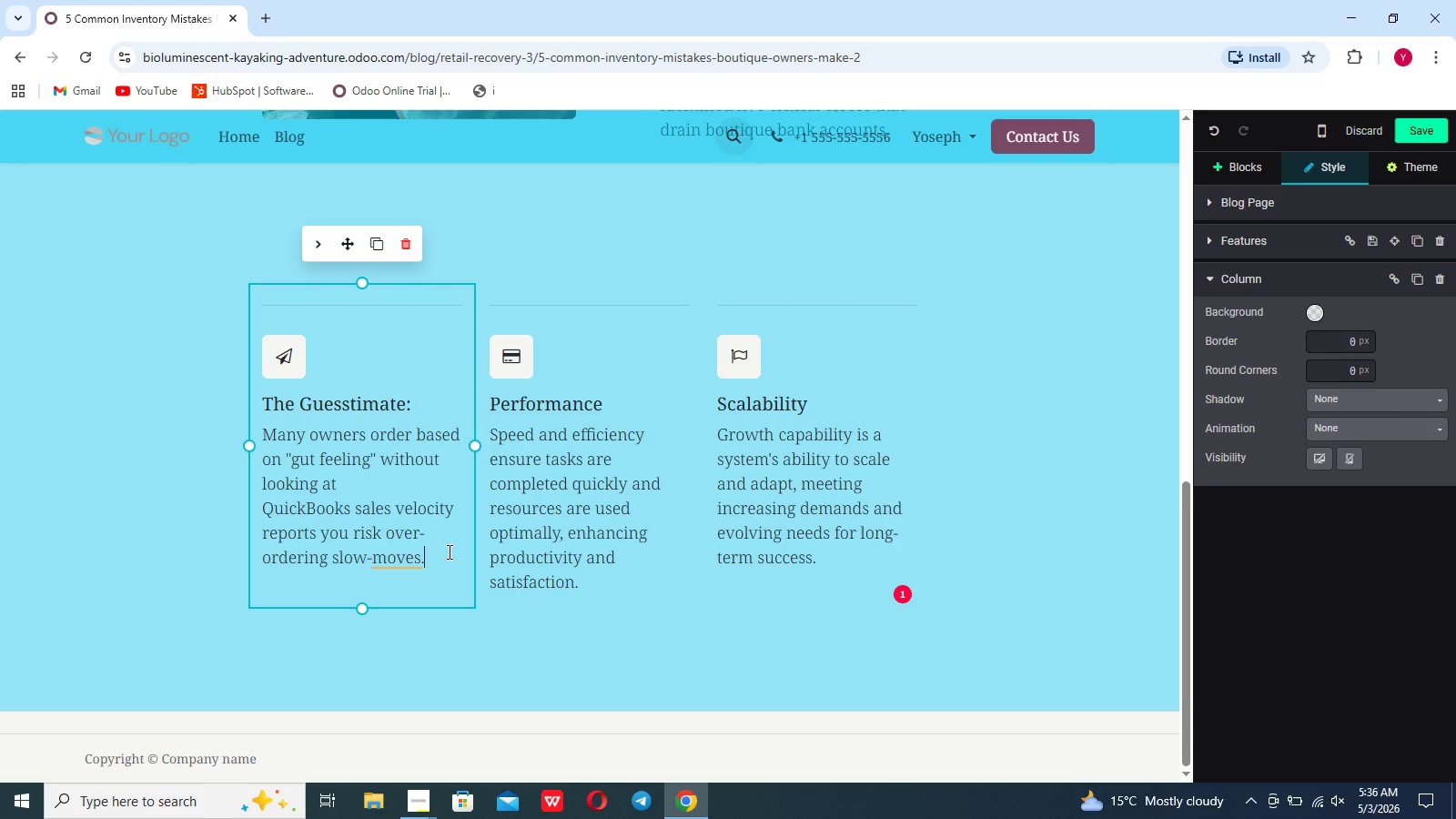 
key(ArrowLeft)
 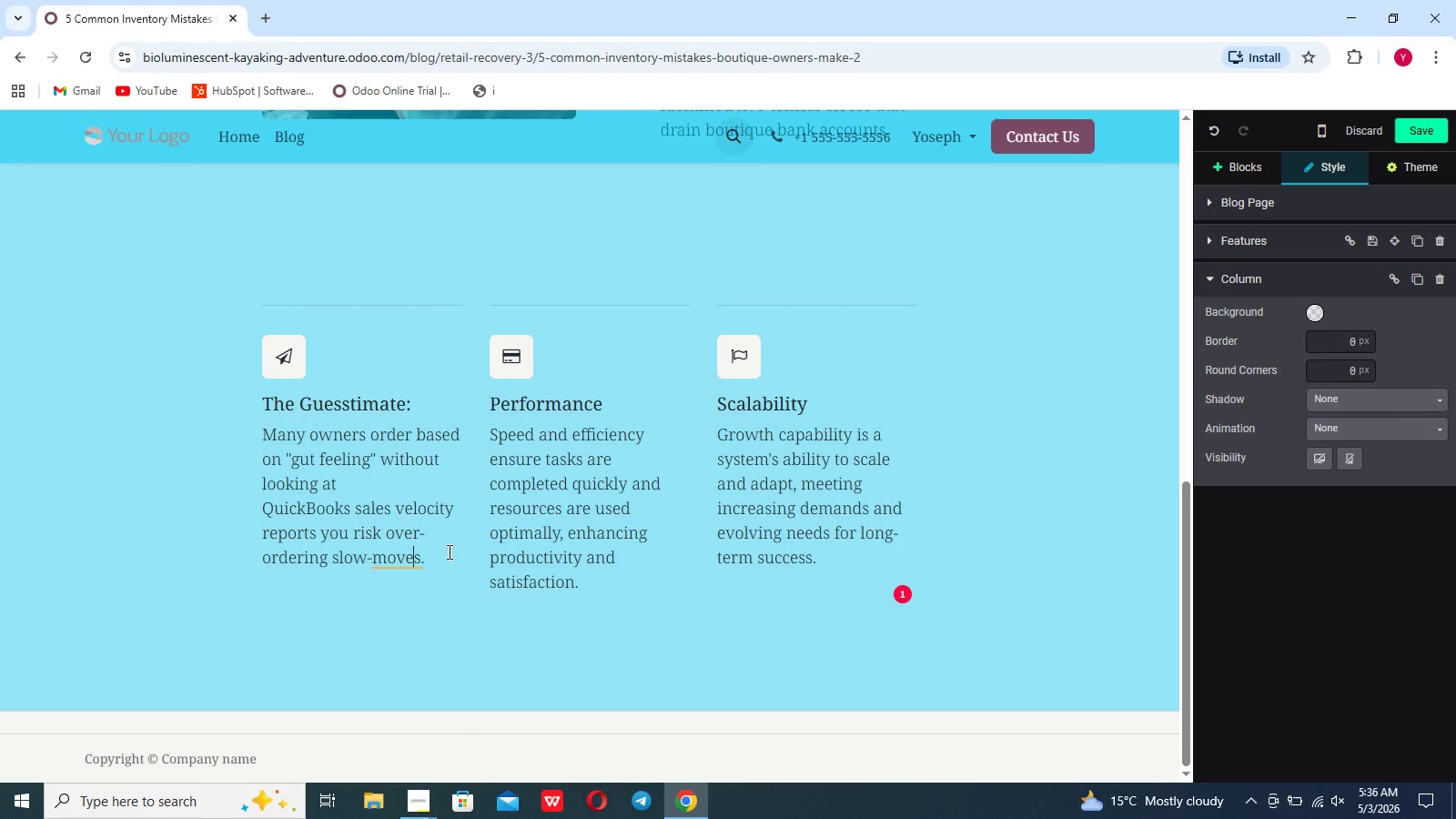 
key(ArrowLeft)
 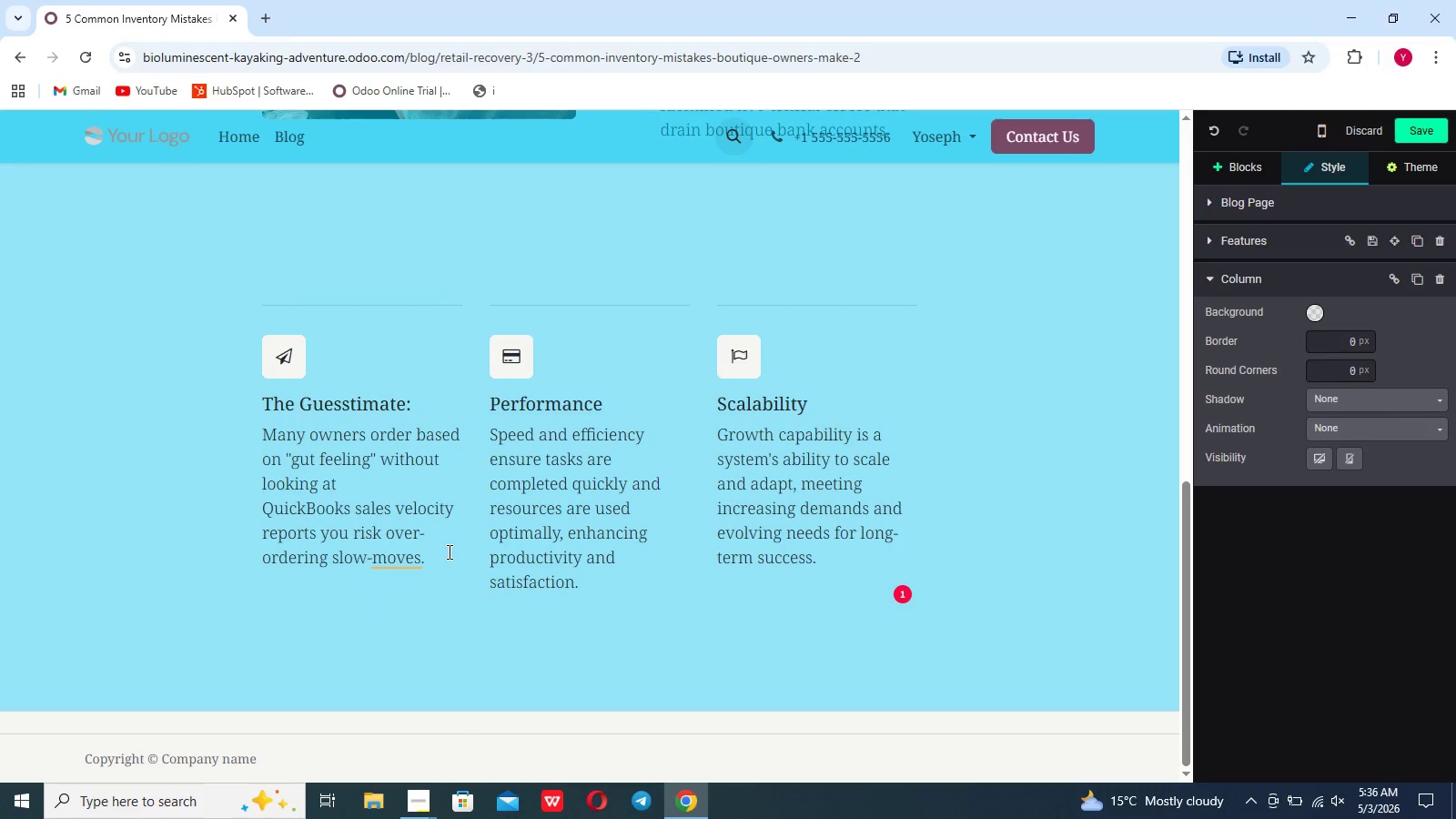 
key(R)
 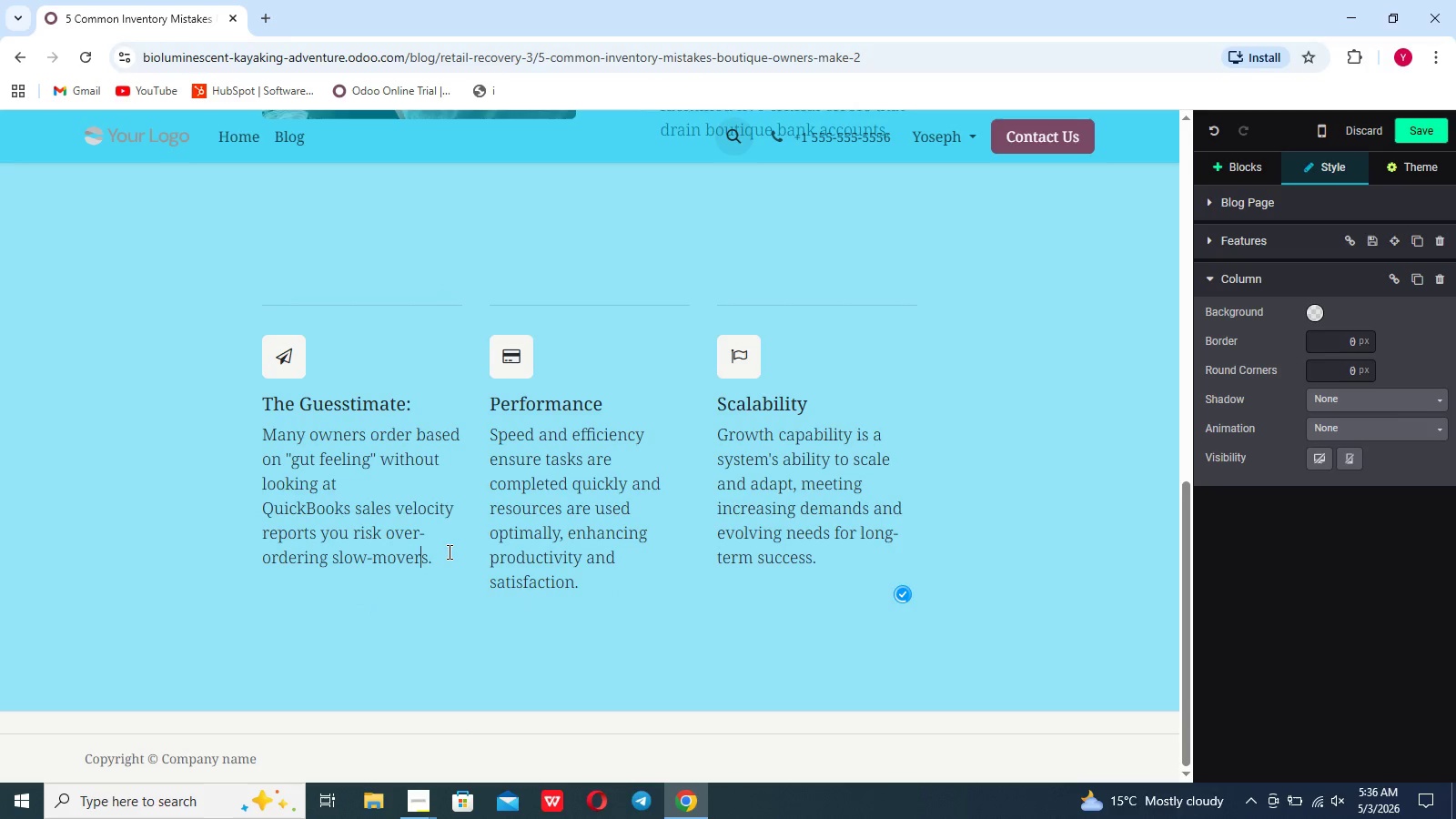 
key(ArrowRight)
 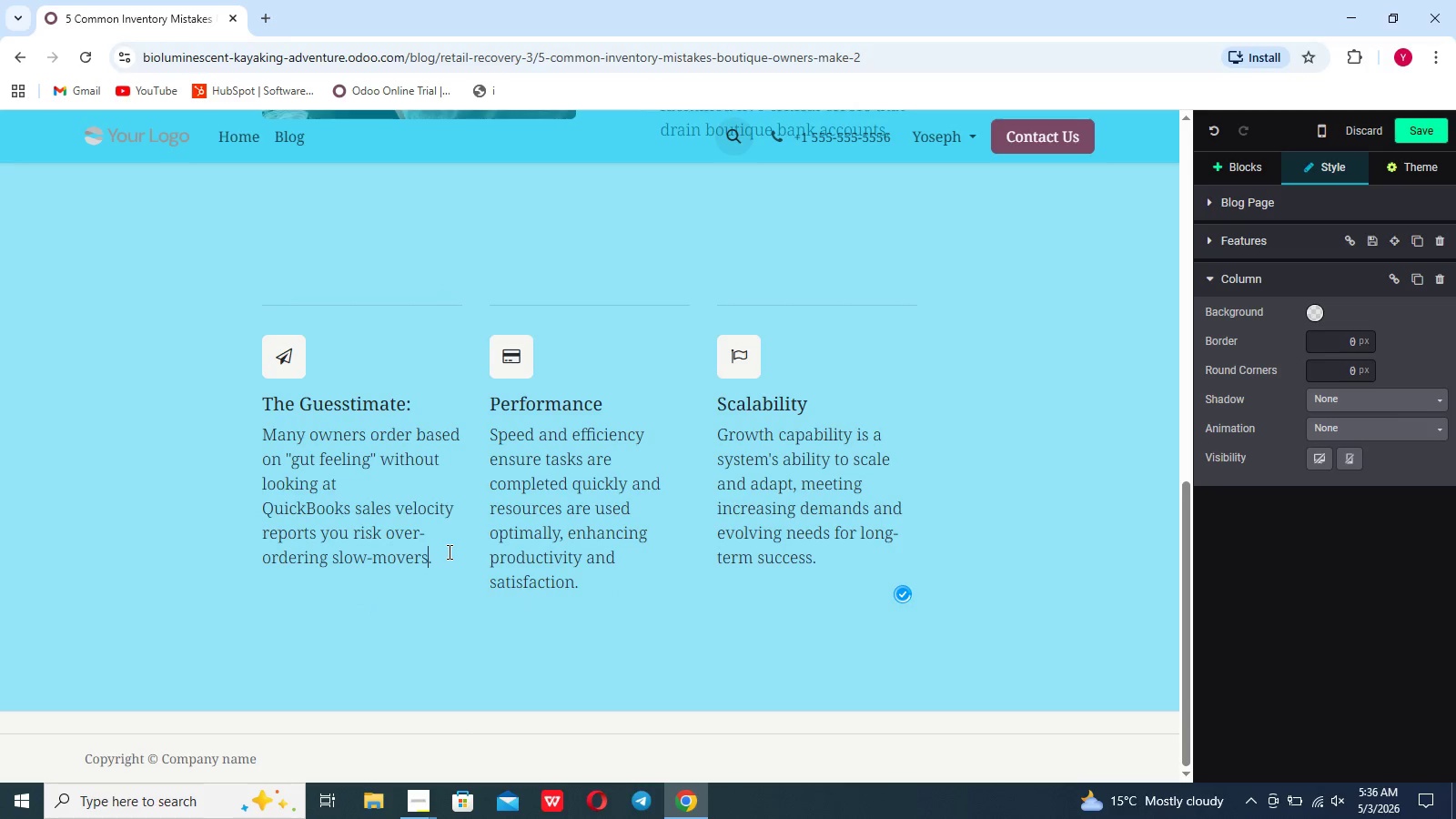 
key(ArrowRight)
 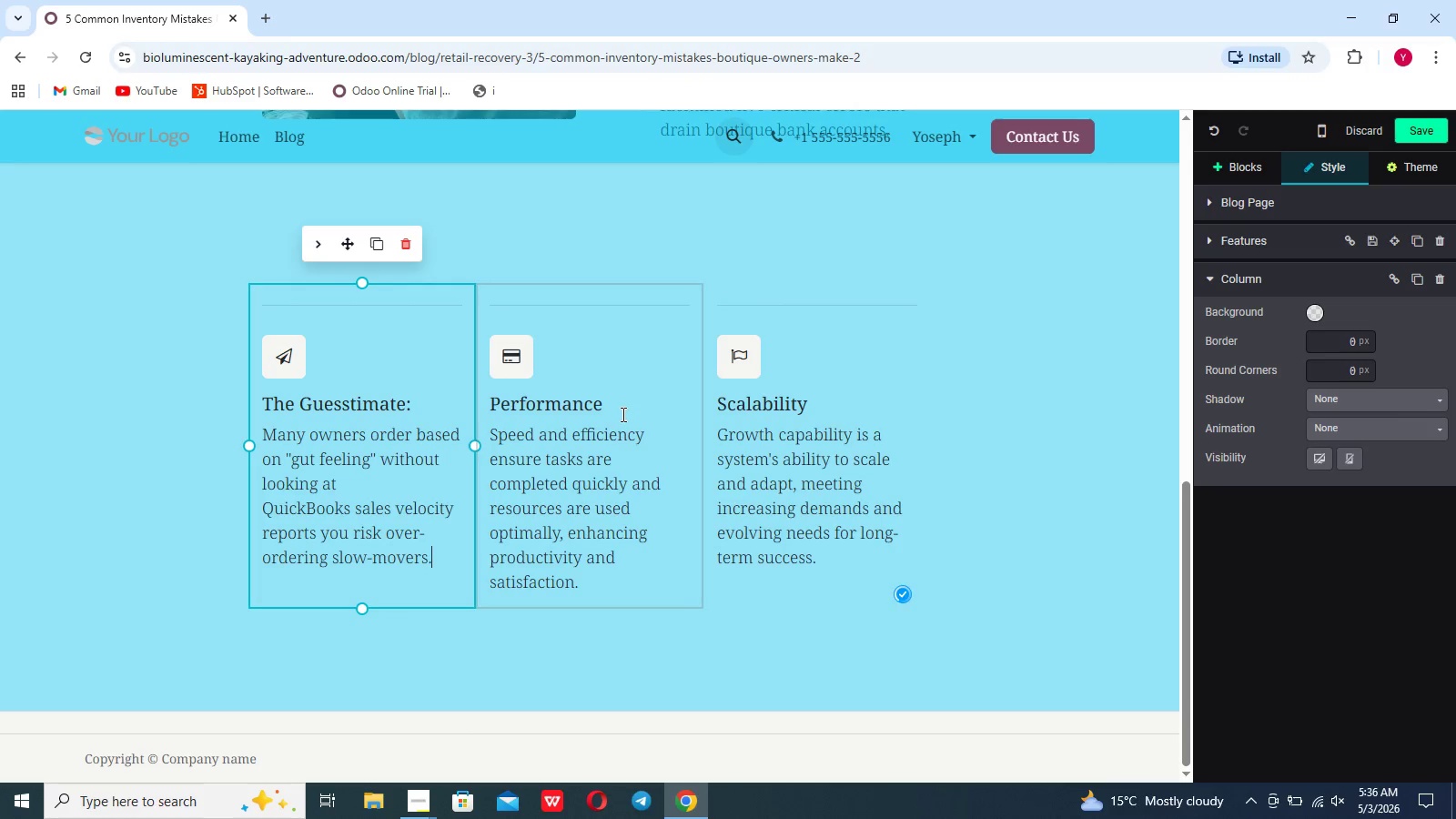 
left_click_drag(start_coordinate=[613, 405], to_coordinate=[490, 409])
 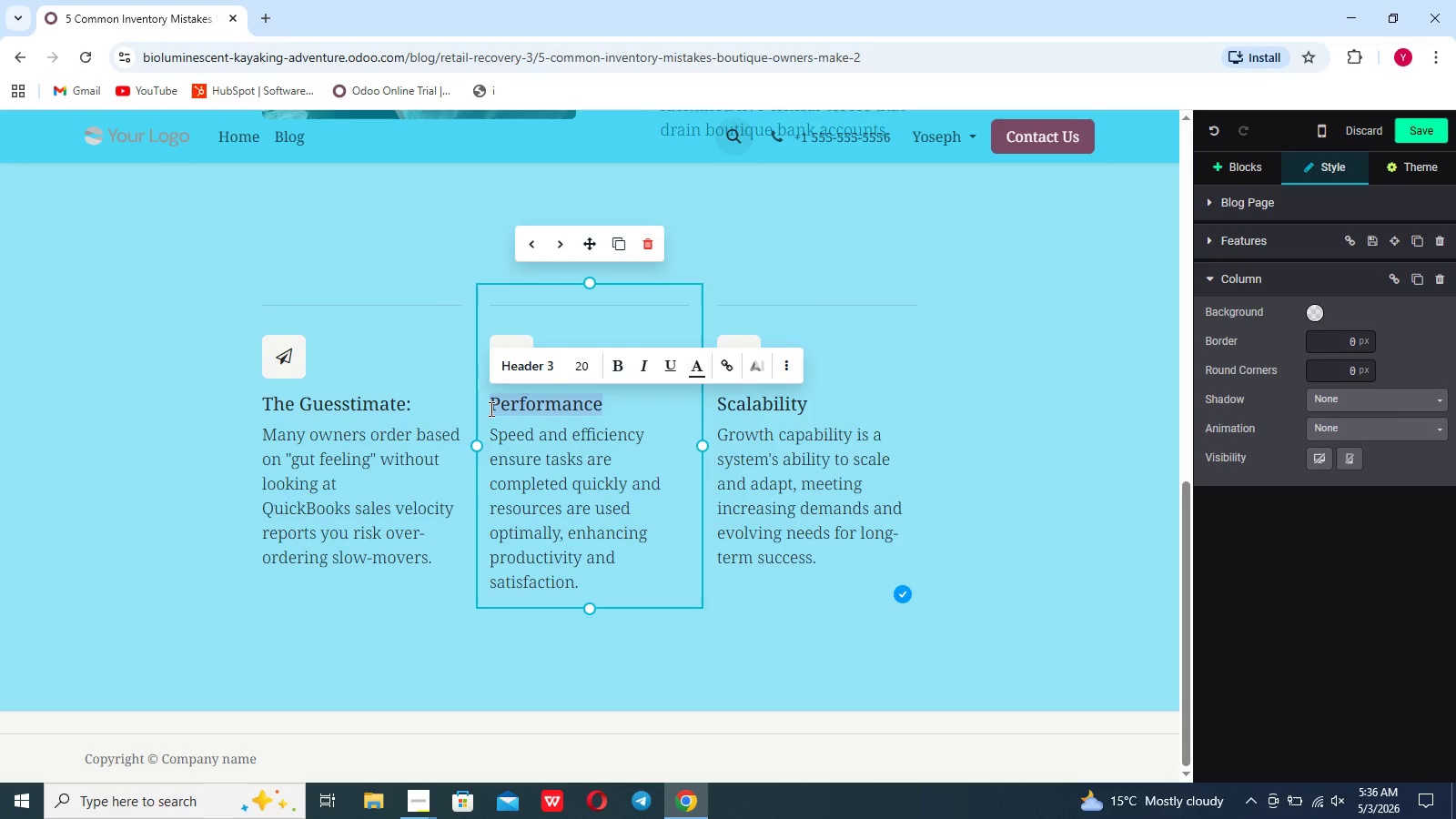 
key(Backspace)
type(Seasonal Deadstock)
 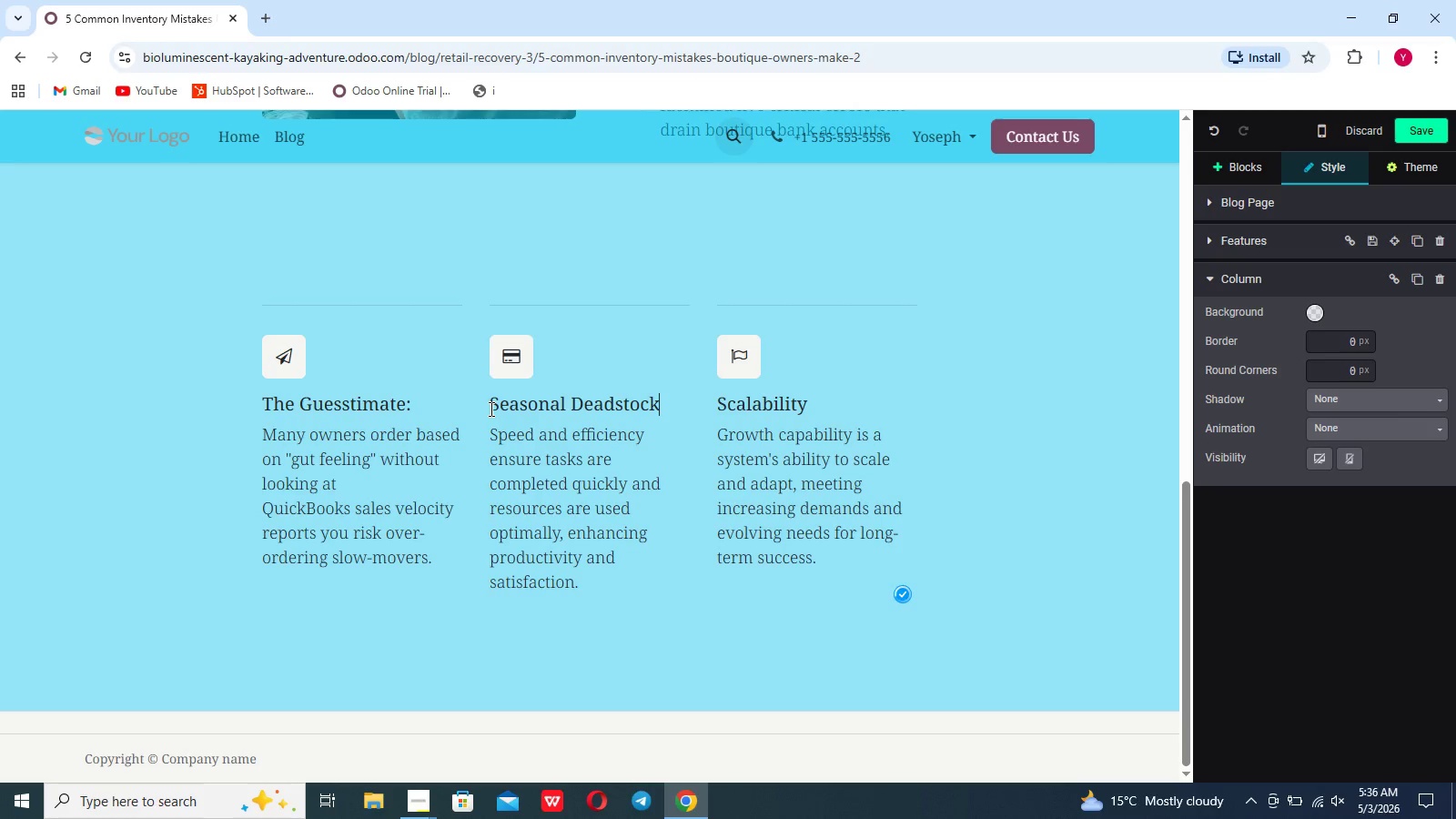 
key(Enter)
 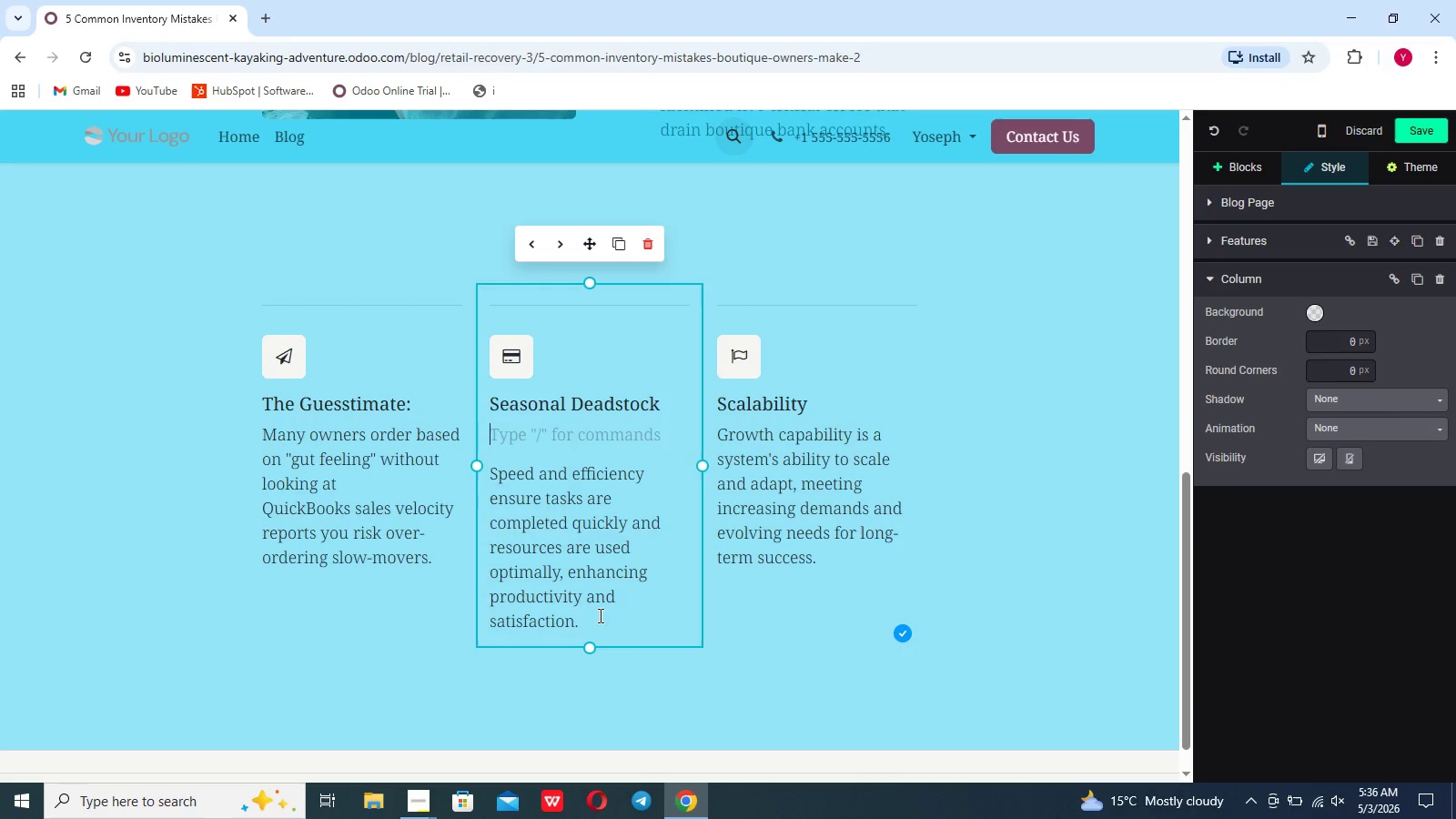 
left_click_drag(start_coordinate=[595, 622], to_coordinate=[494, 471])
 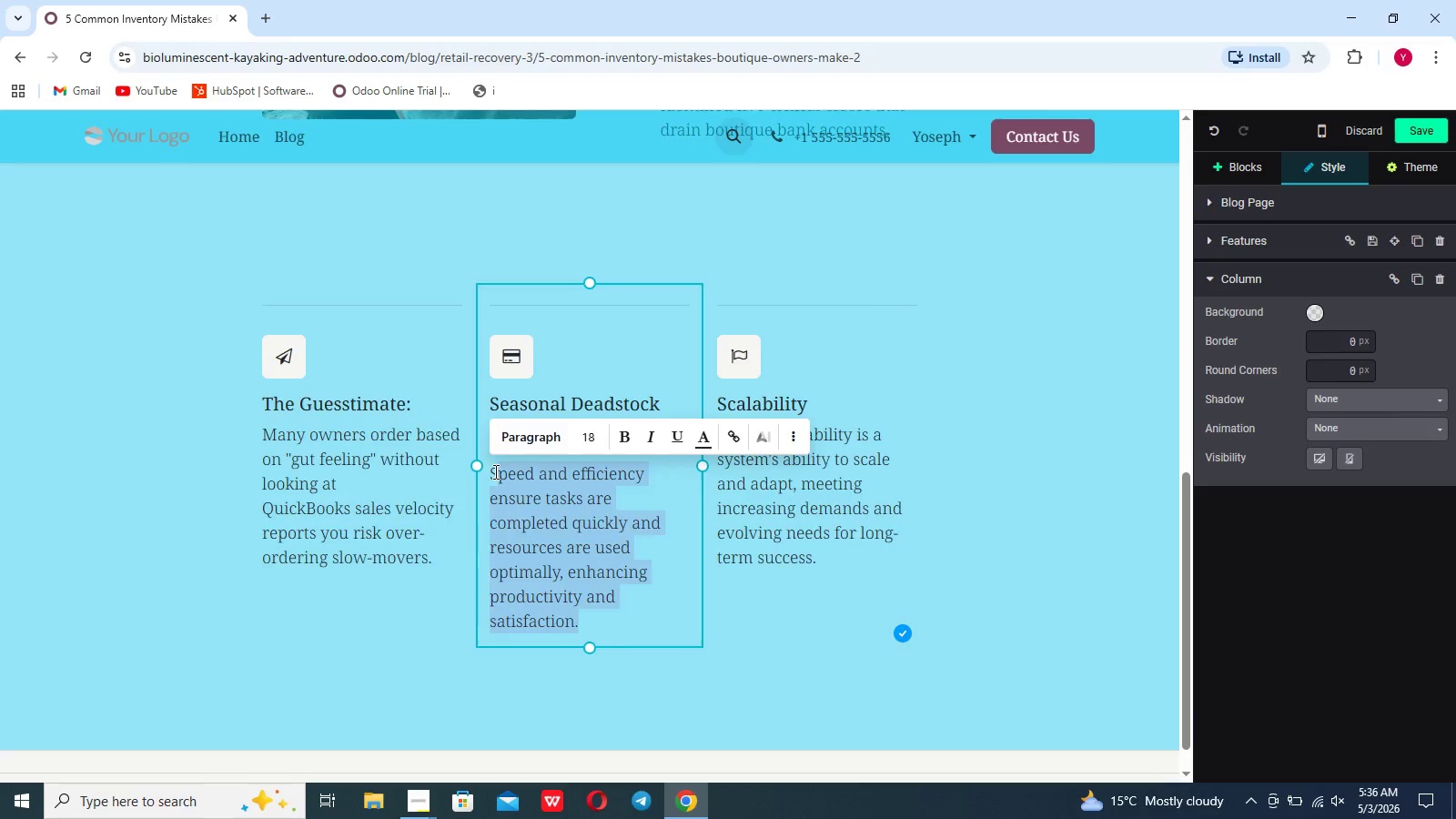 
key(Backspace)
key(Backspace)
key(Backspace)
type(When summer dresses are still on the rack in september,they aren't)
 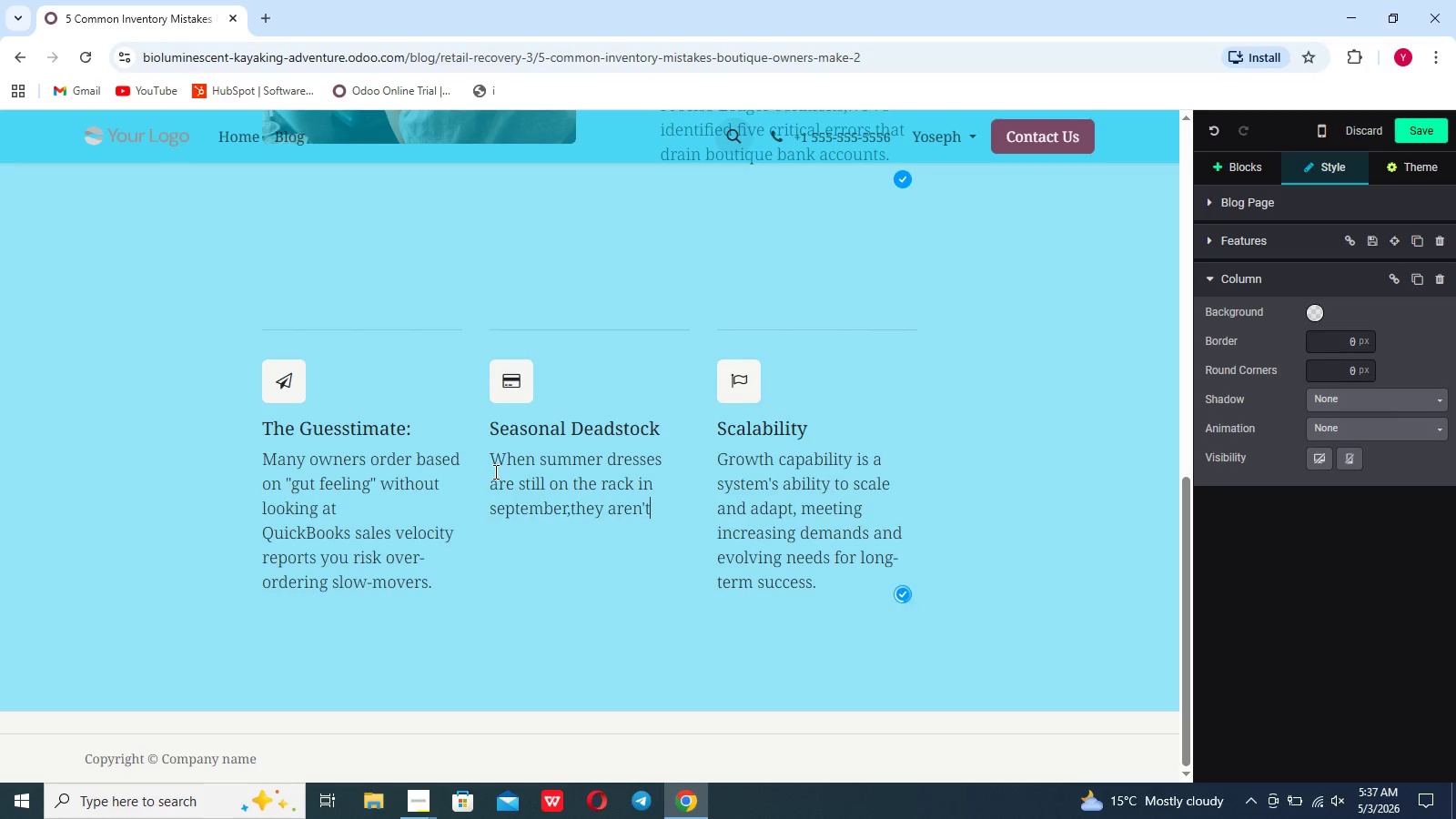 
type( just taking up space)
 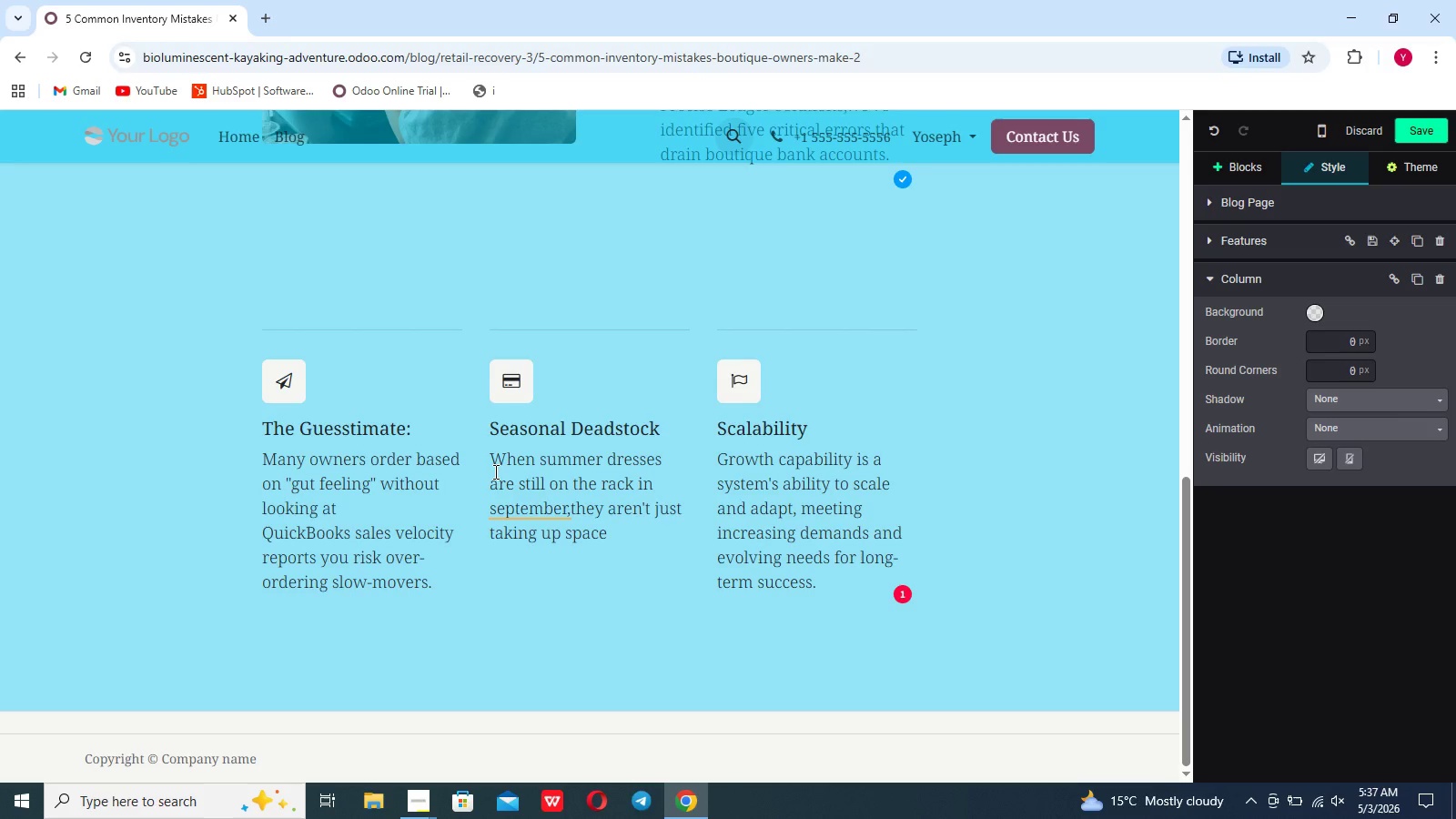 
wait(6.22)
 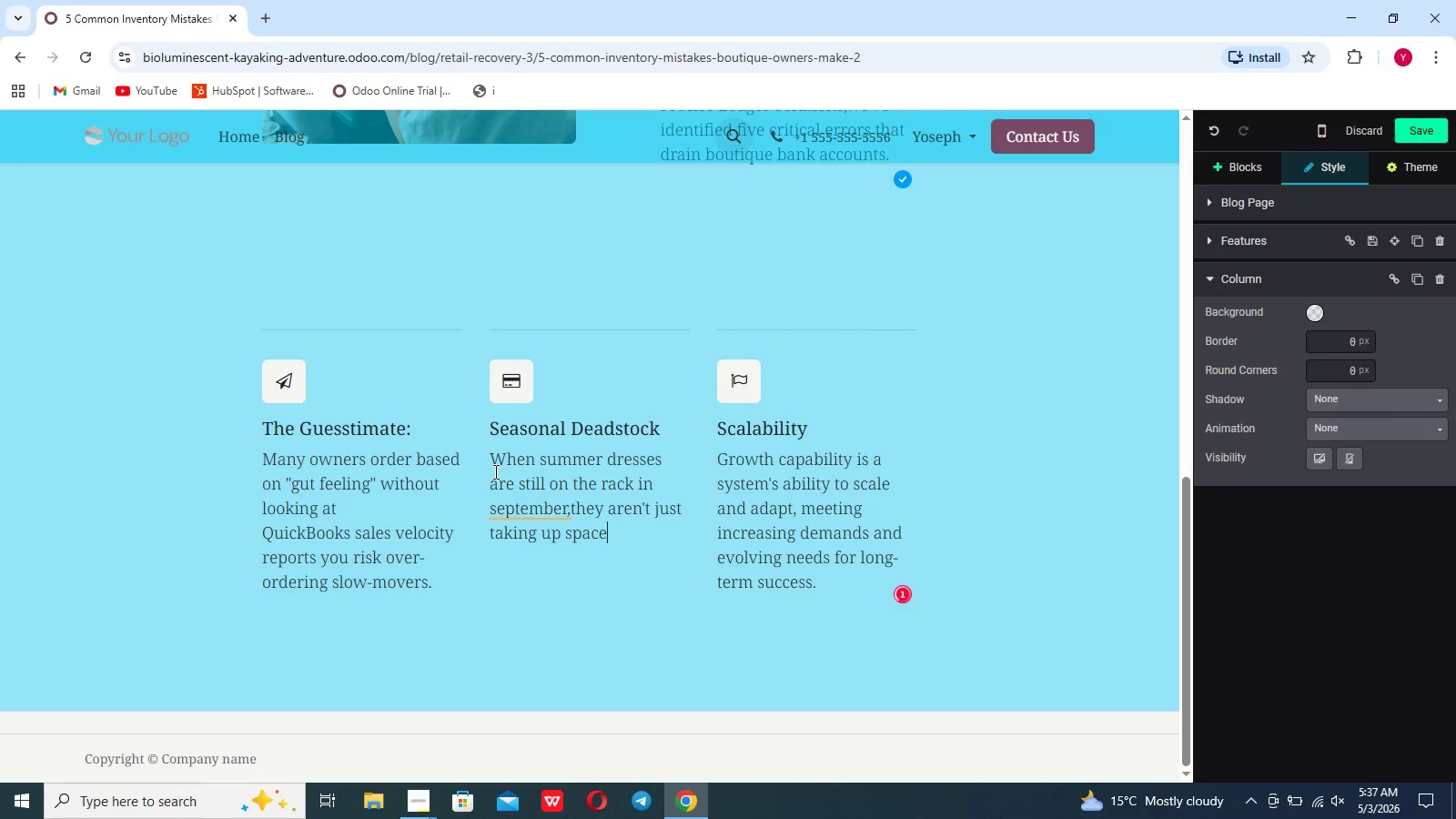 
type(; they are actively c)
key(Backspace)
type(costing you "carrying costs.")
 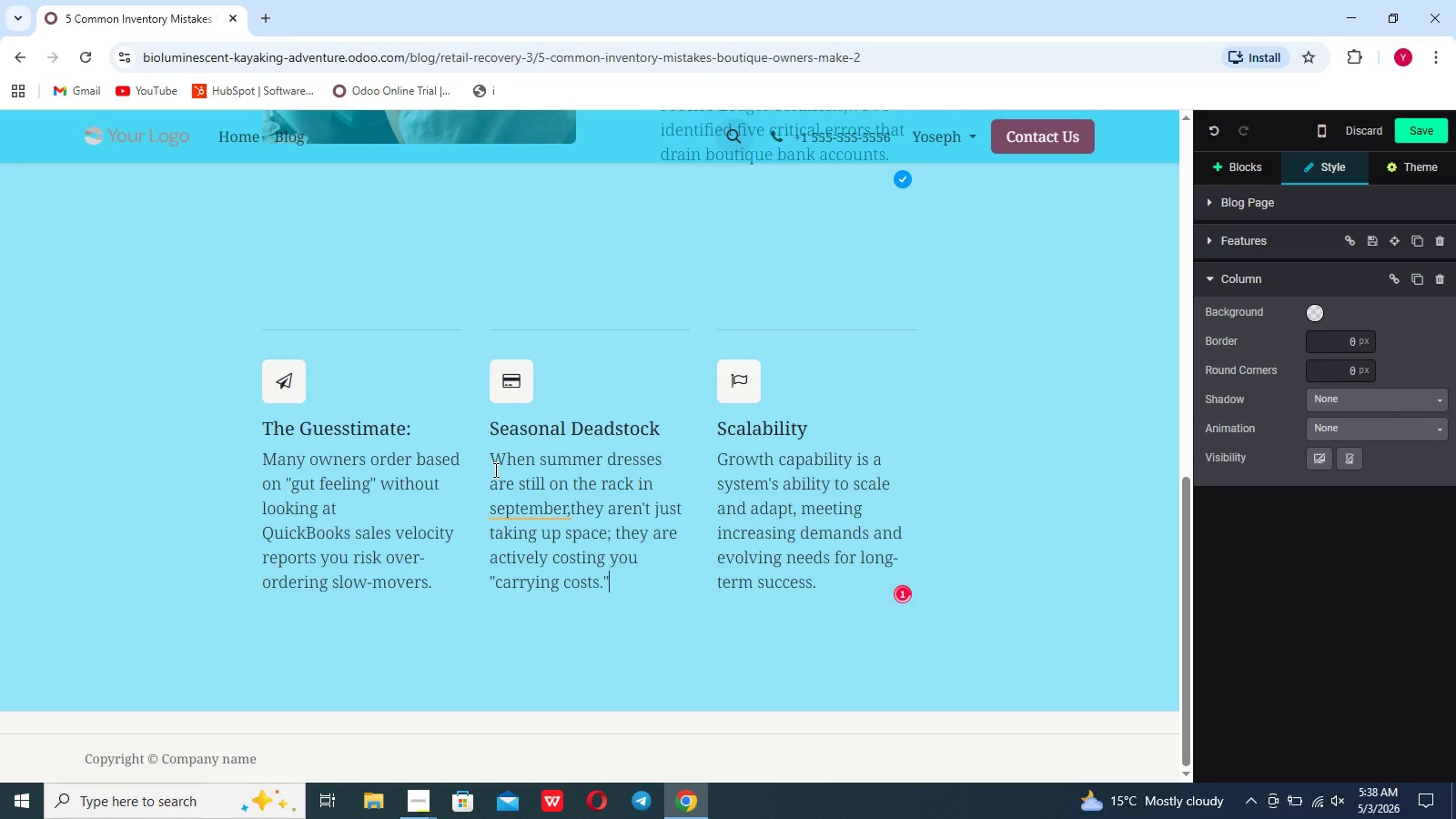 
wait(5.23)
 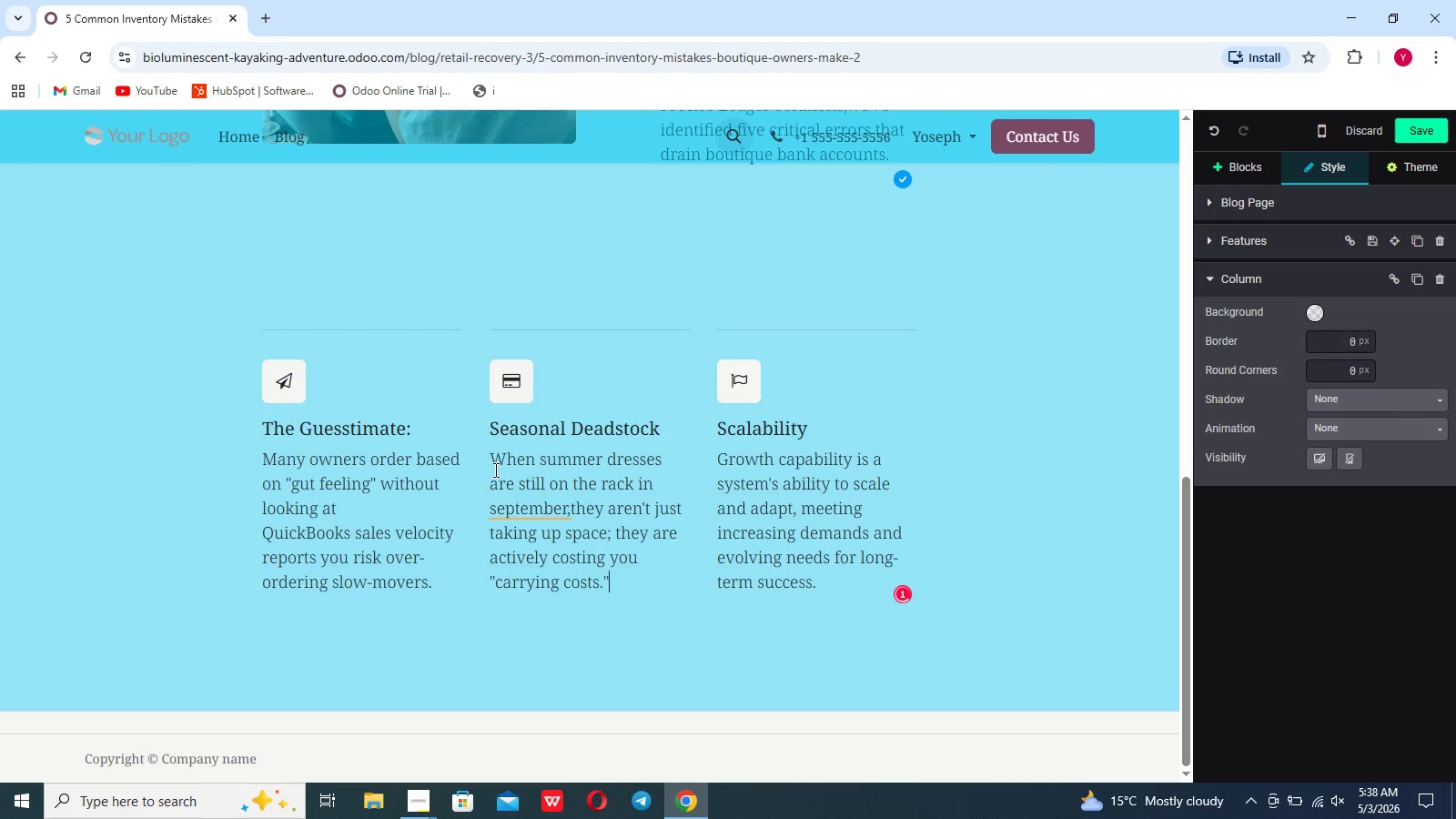 
left_click([517, 520])
 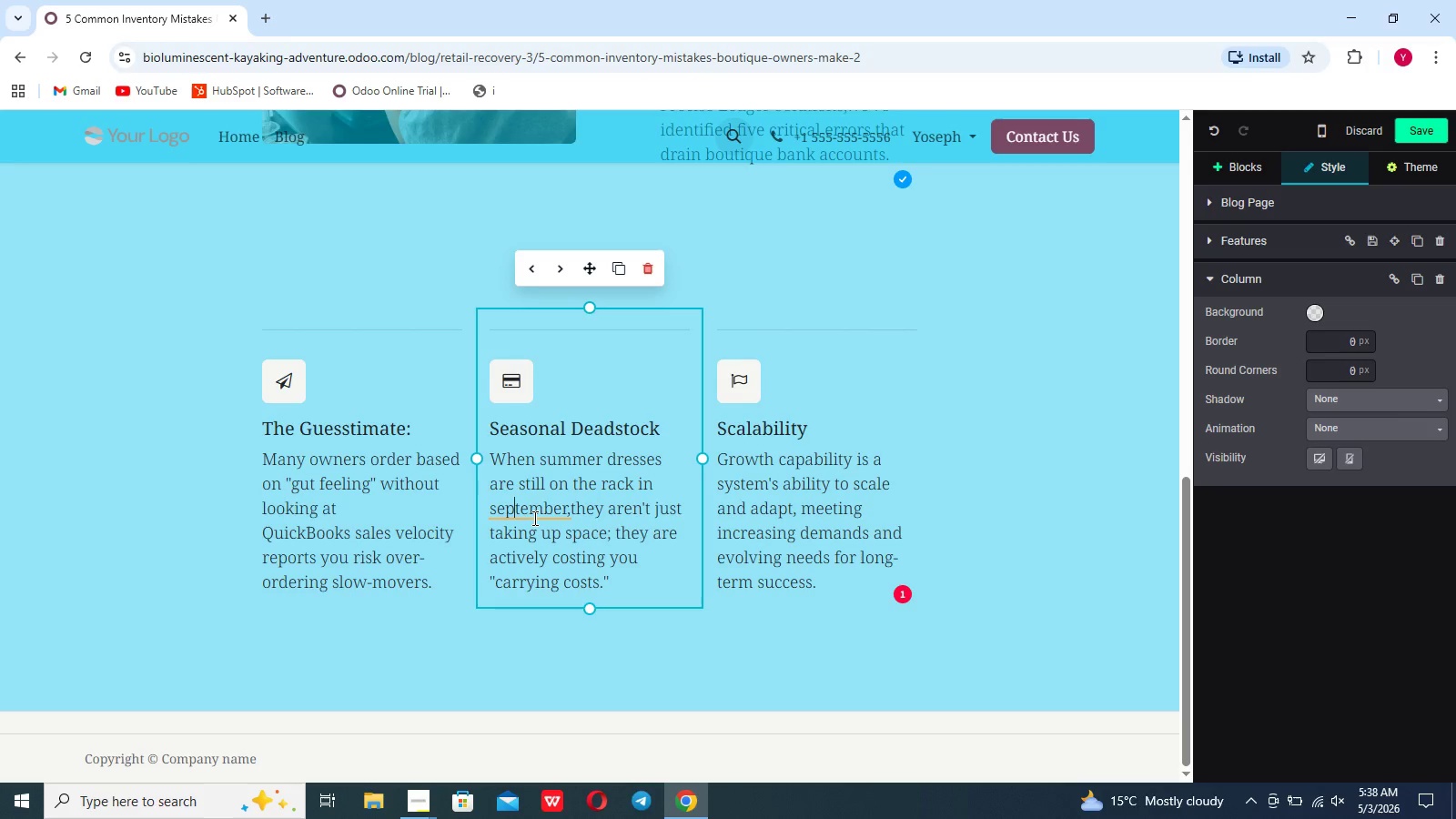 
left_click([534, 517])
 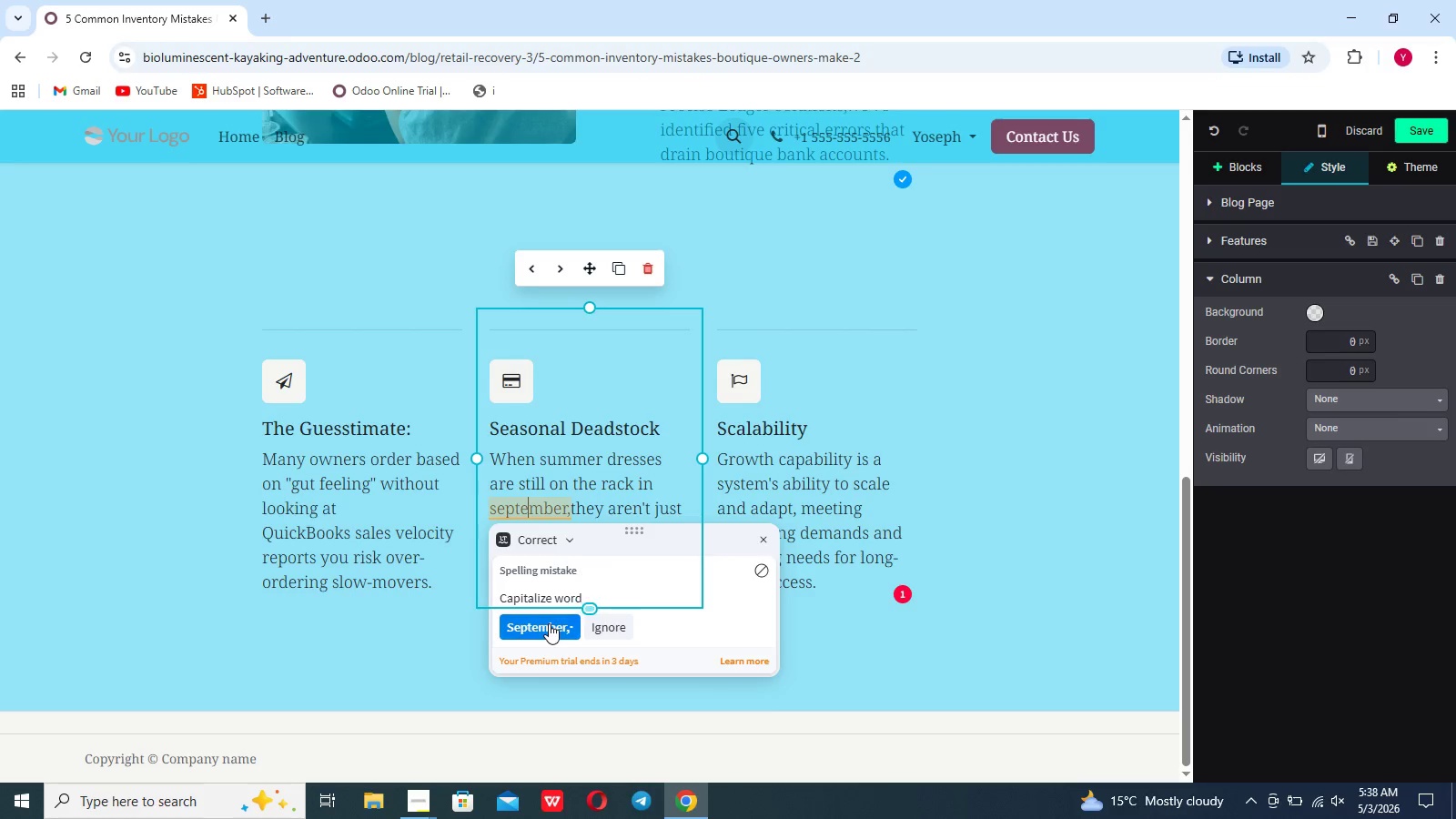 
left_click([549, 623])
 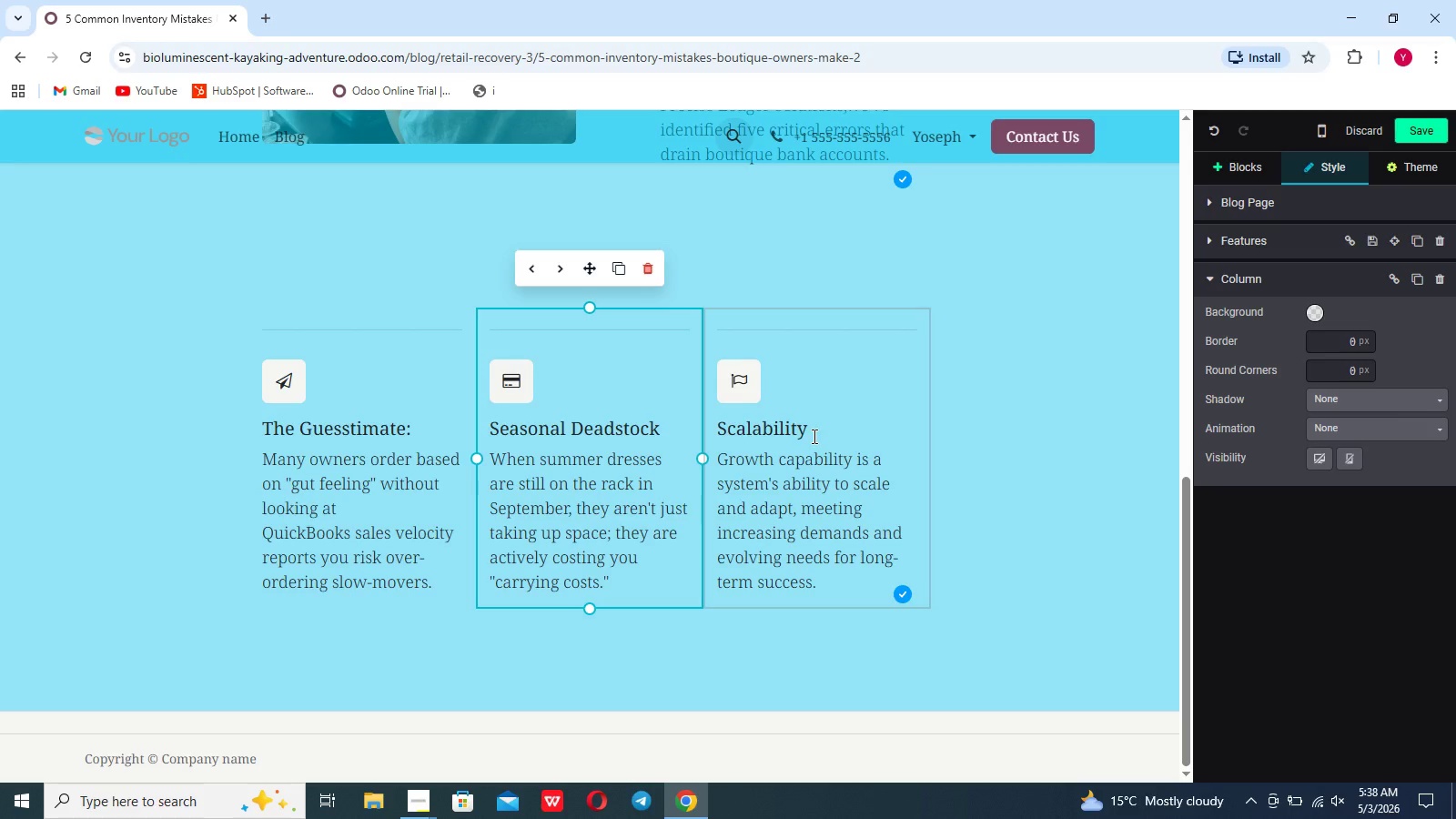 
left_click_drag(start_coordinate=[812, 436], to_coordinate=[719, 435])
 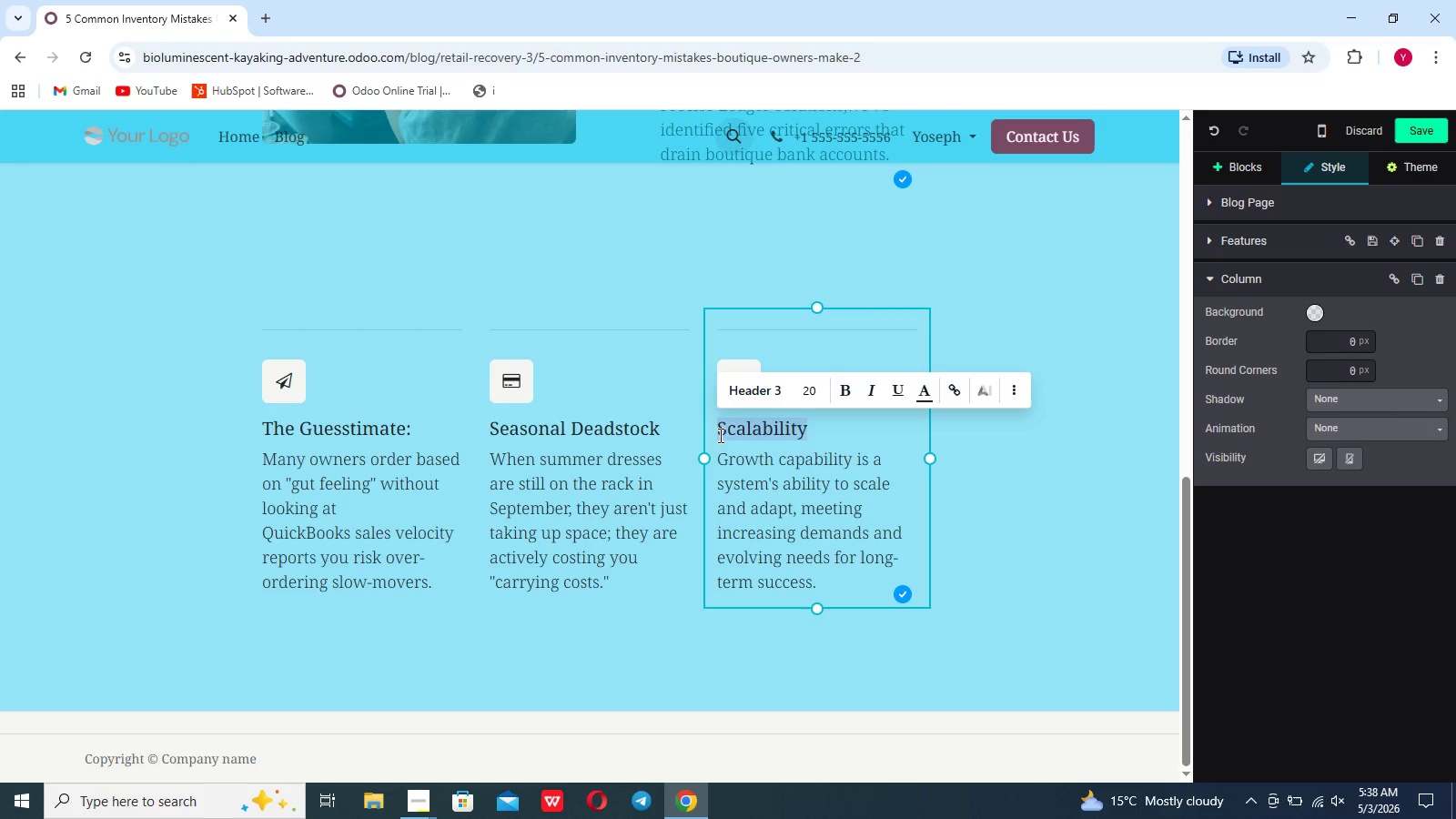 
key(Backspace)
type(Manual Entry)
 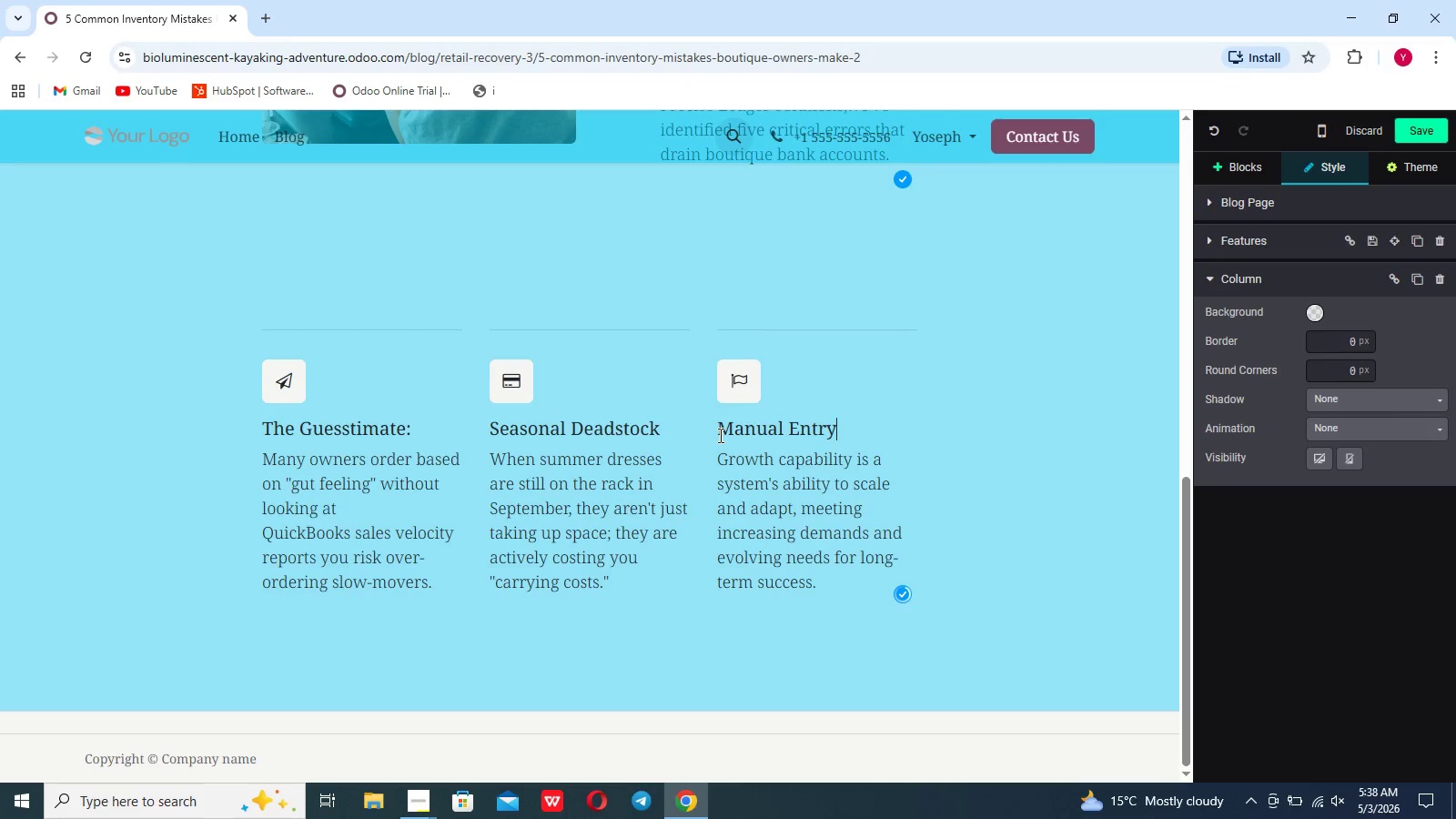 
left_click_drag(start_coordinate=[828, 593], to_coordinate=[720, 469])
 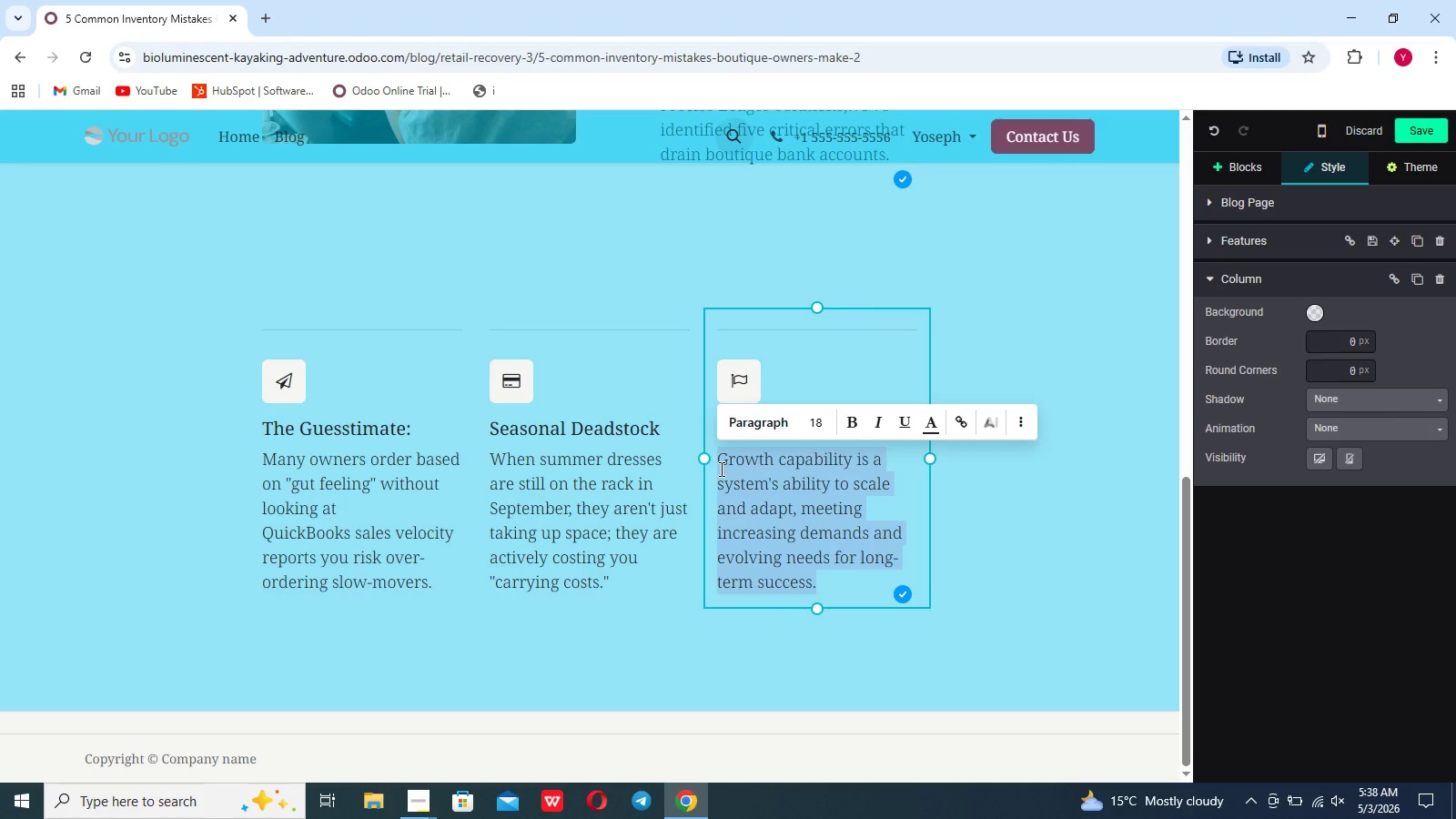 
key(Backspace)
type(Entering every SKU by hand s)
key(Backspace)
type(is a reciepie for disat)
key(Backspace)
type(ster)
 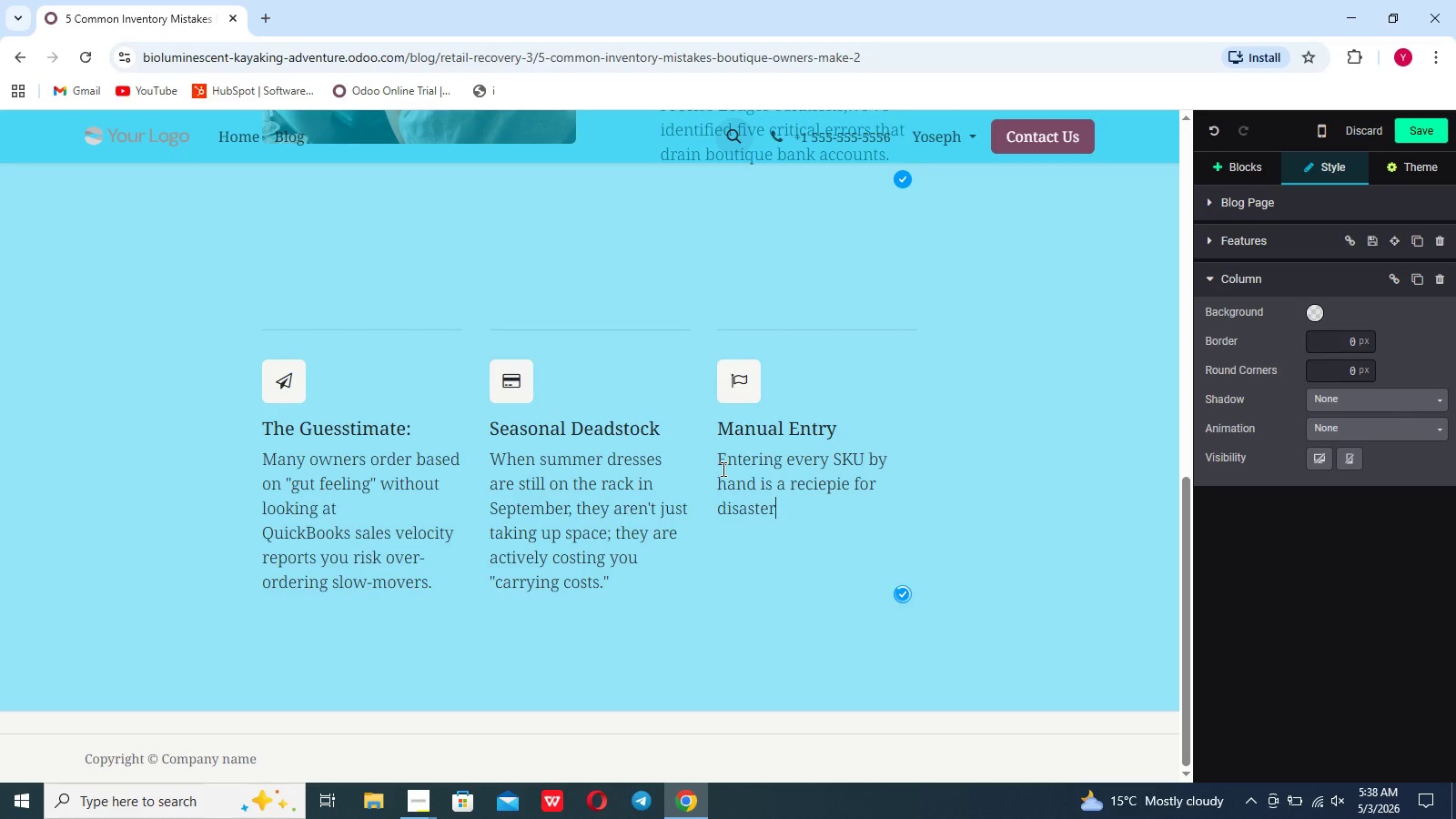 
wait(8.64)
 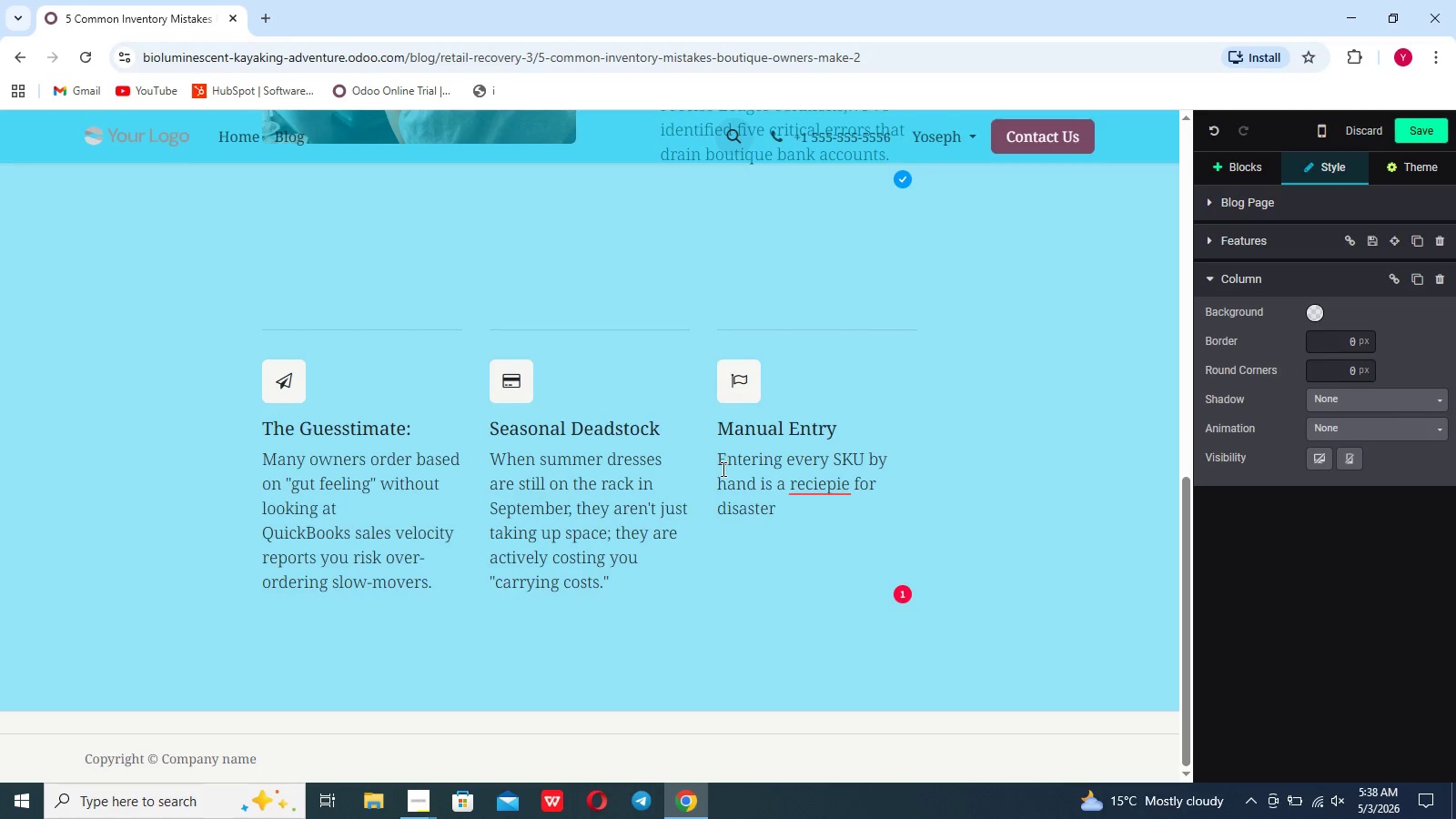 
left_click([824, 489])
 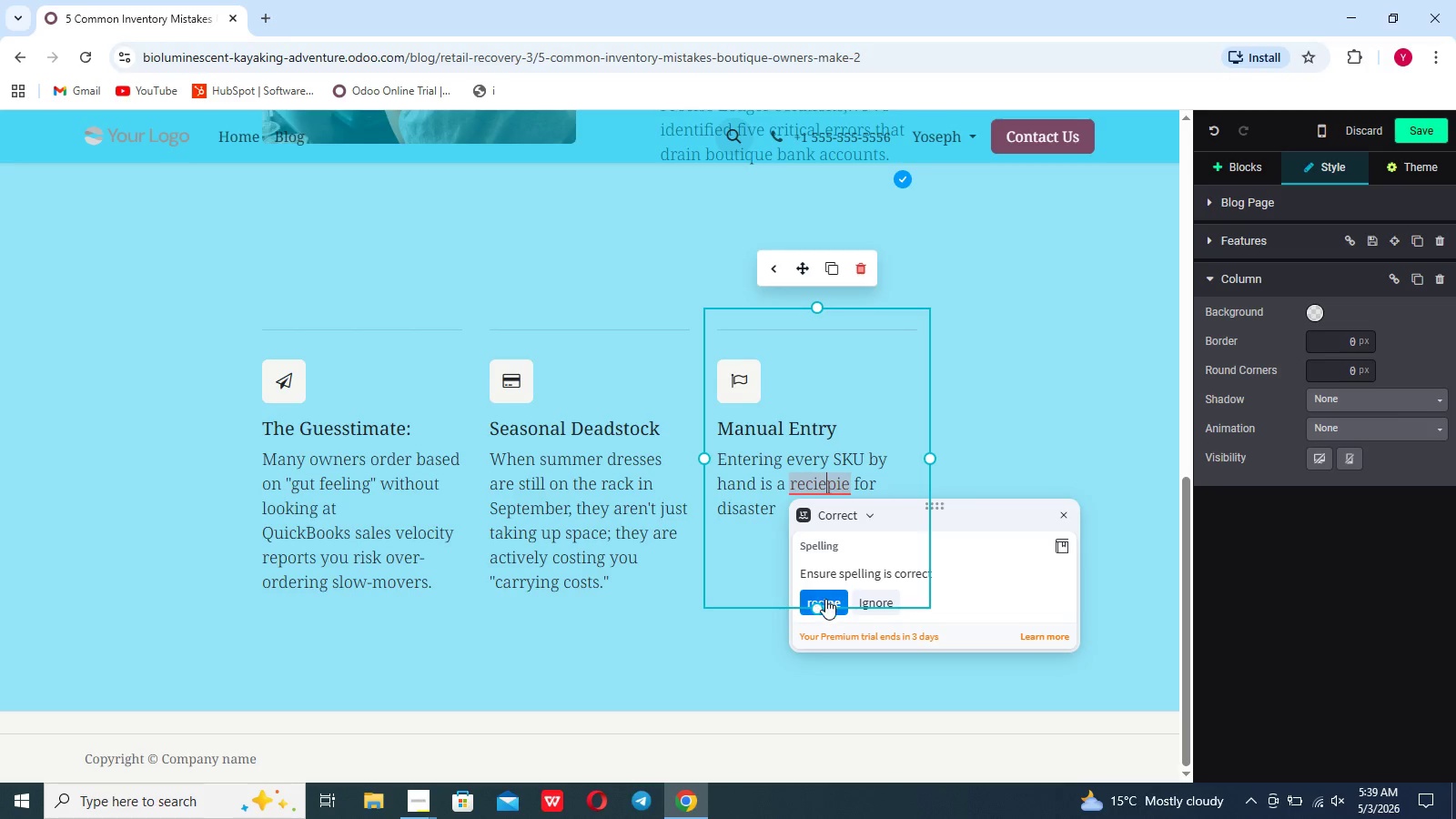 
left_click([825, 599])
 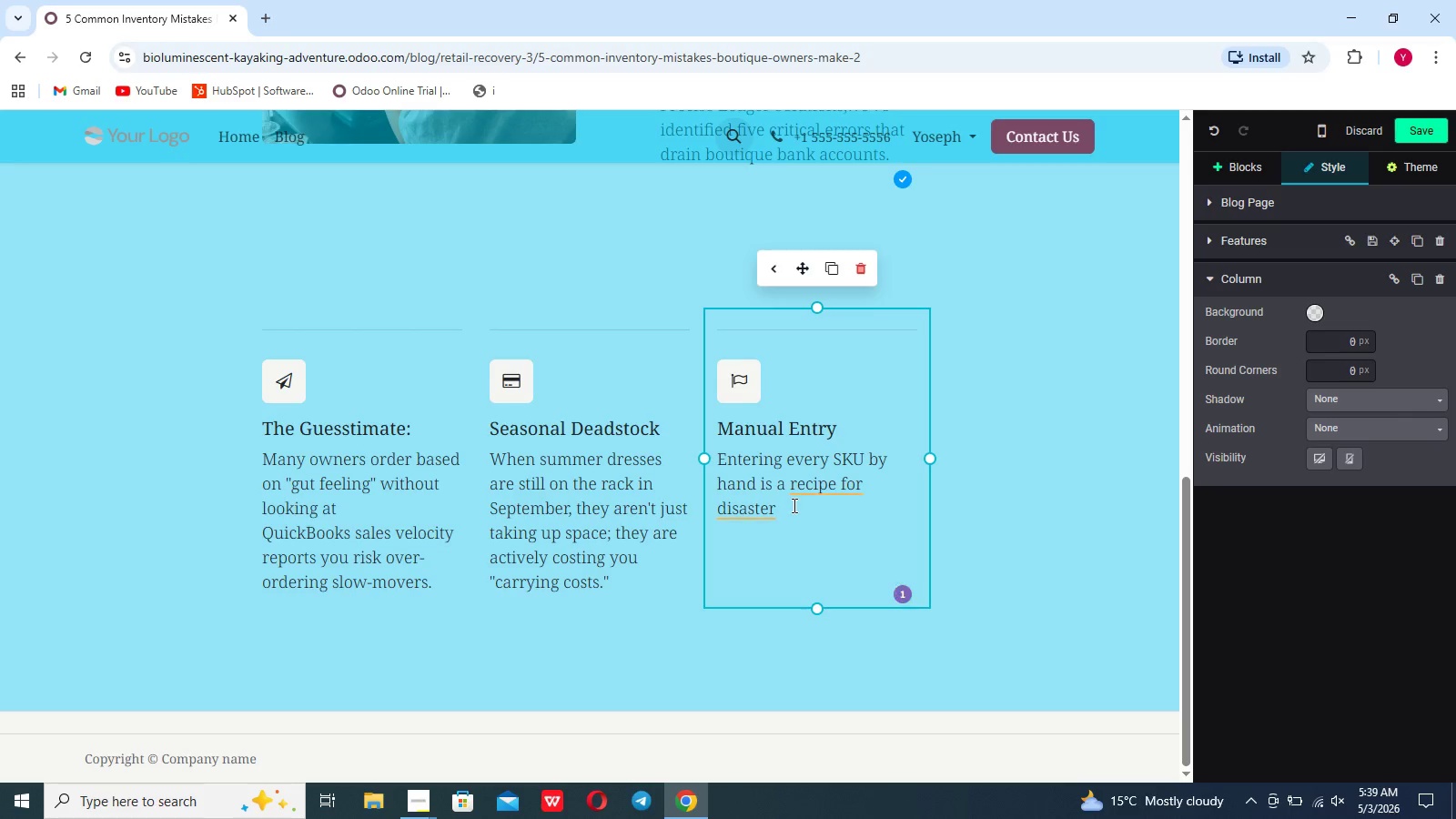 
left_click([793, 505])
 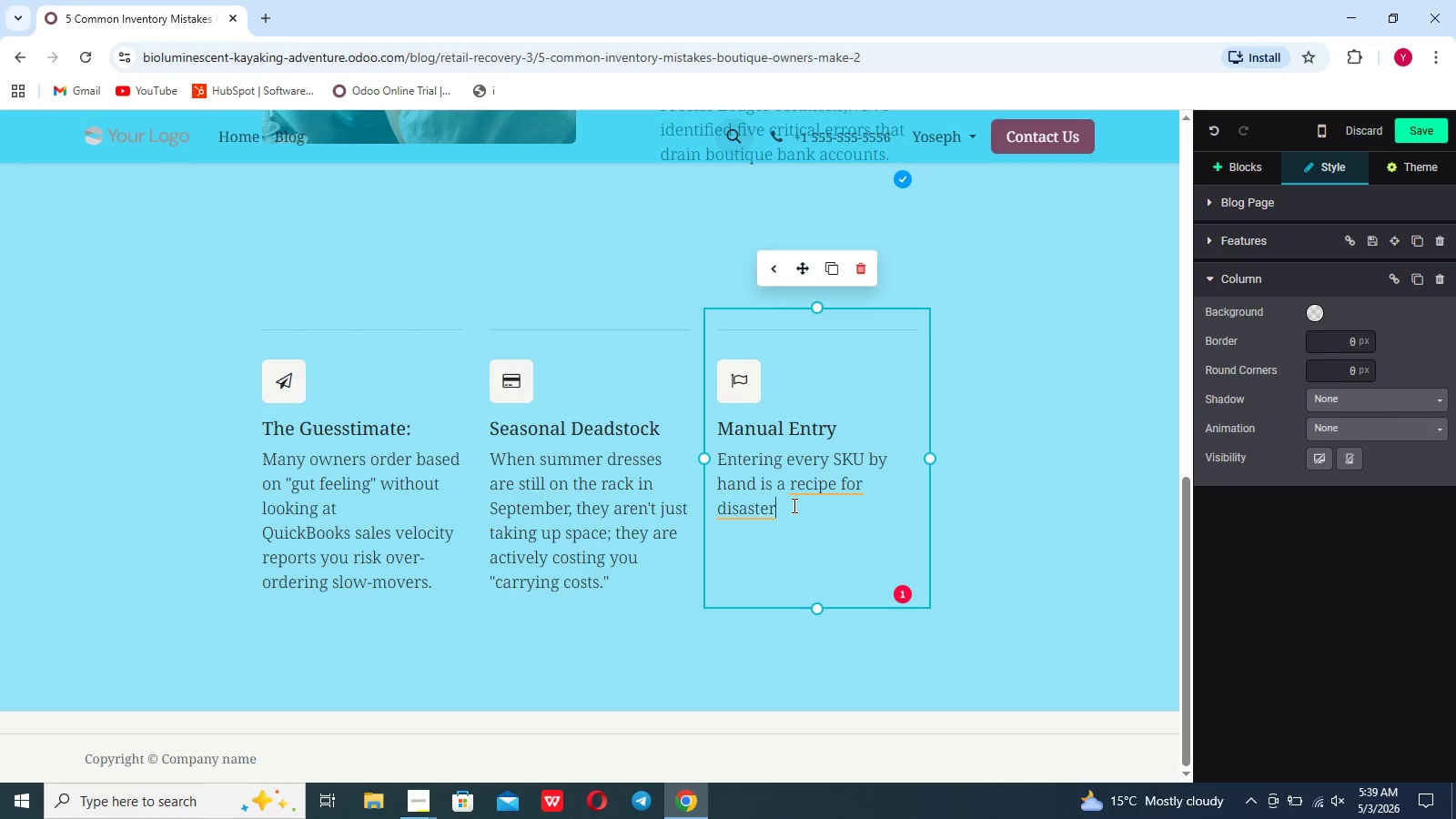 
type( )
key(Backspace)
type(. One typo in the unit cost ac)
key(Backspace)
key(Backspace)
type(can skew your eni)
key(Backspace)
type(tire profit)
 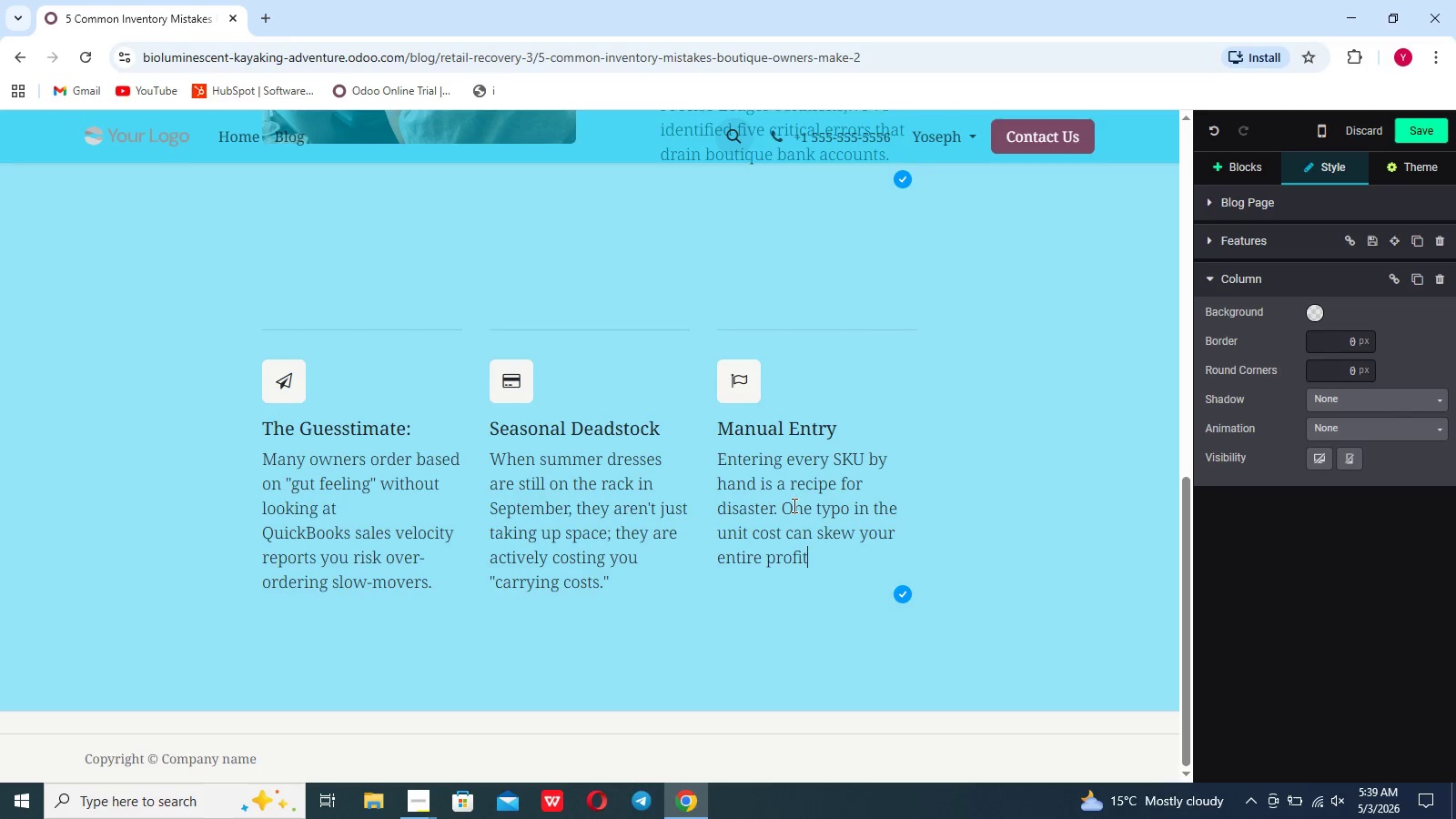 
type( ,argin)
key(Backspace)
key(Backspace)
key(Backspace)
key(Backspace)
key(Backspace)
key(Backspace)
 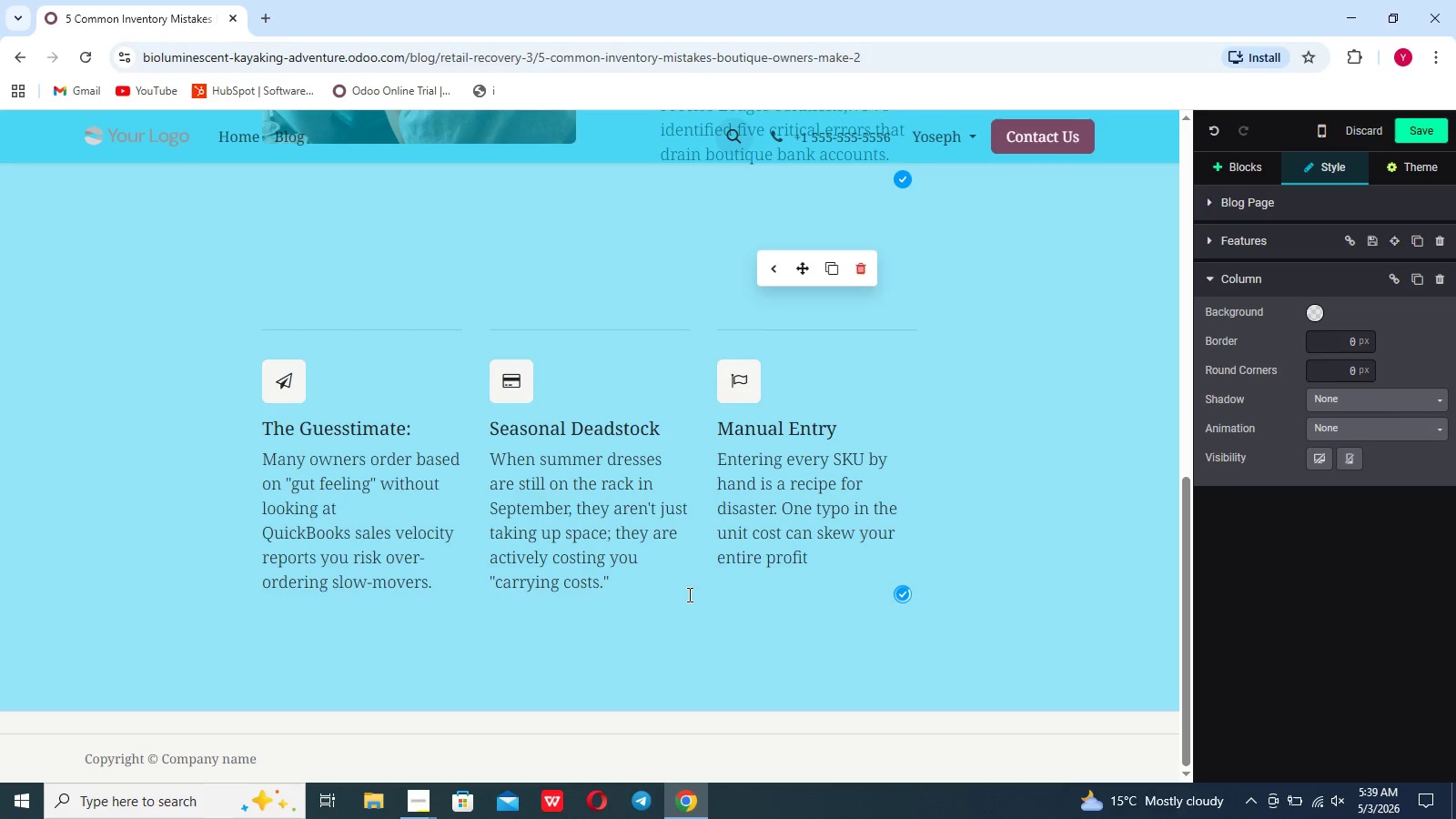 
type(margin.)
 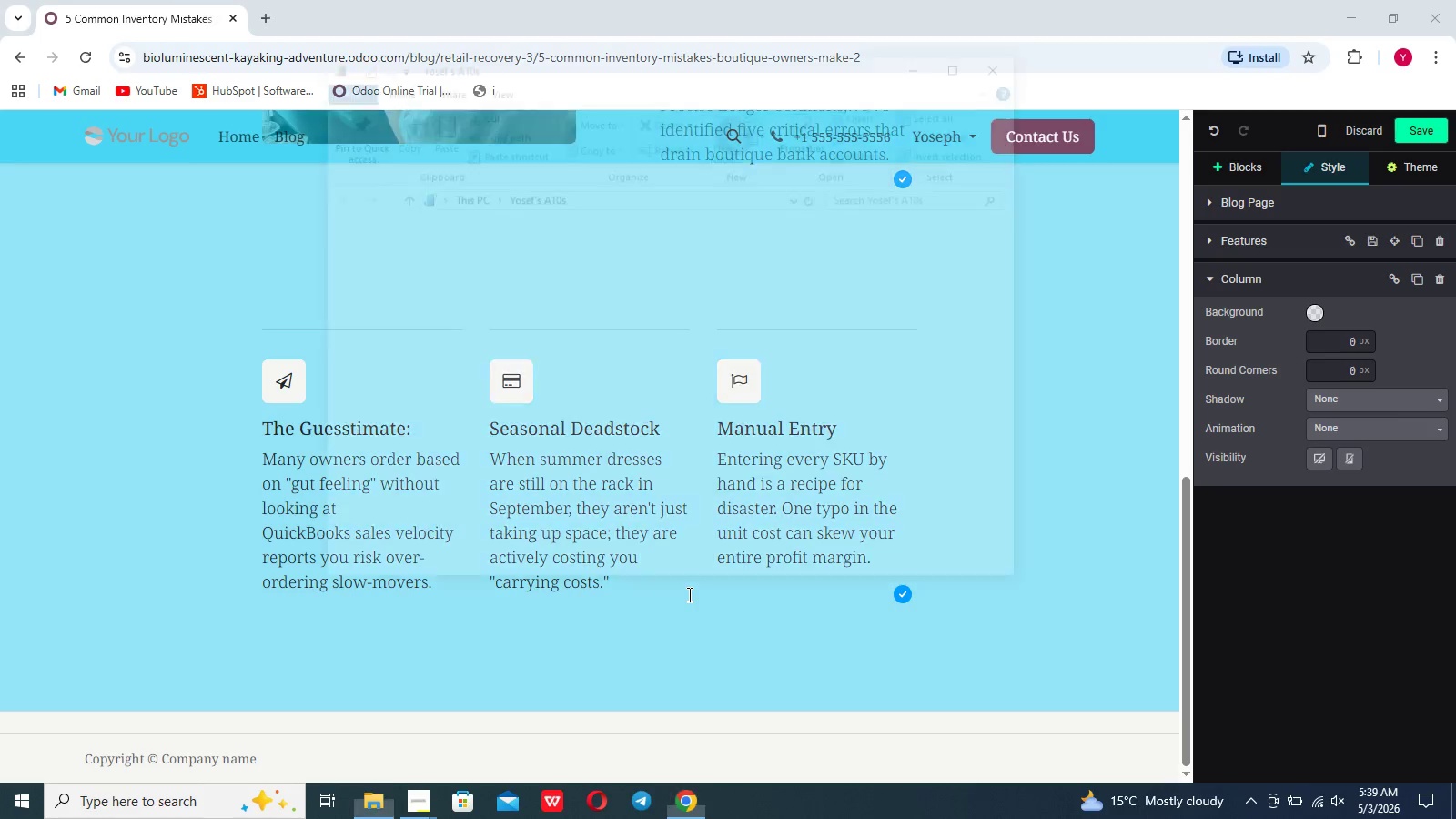 
wait(11.73)
 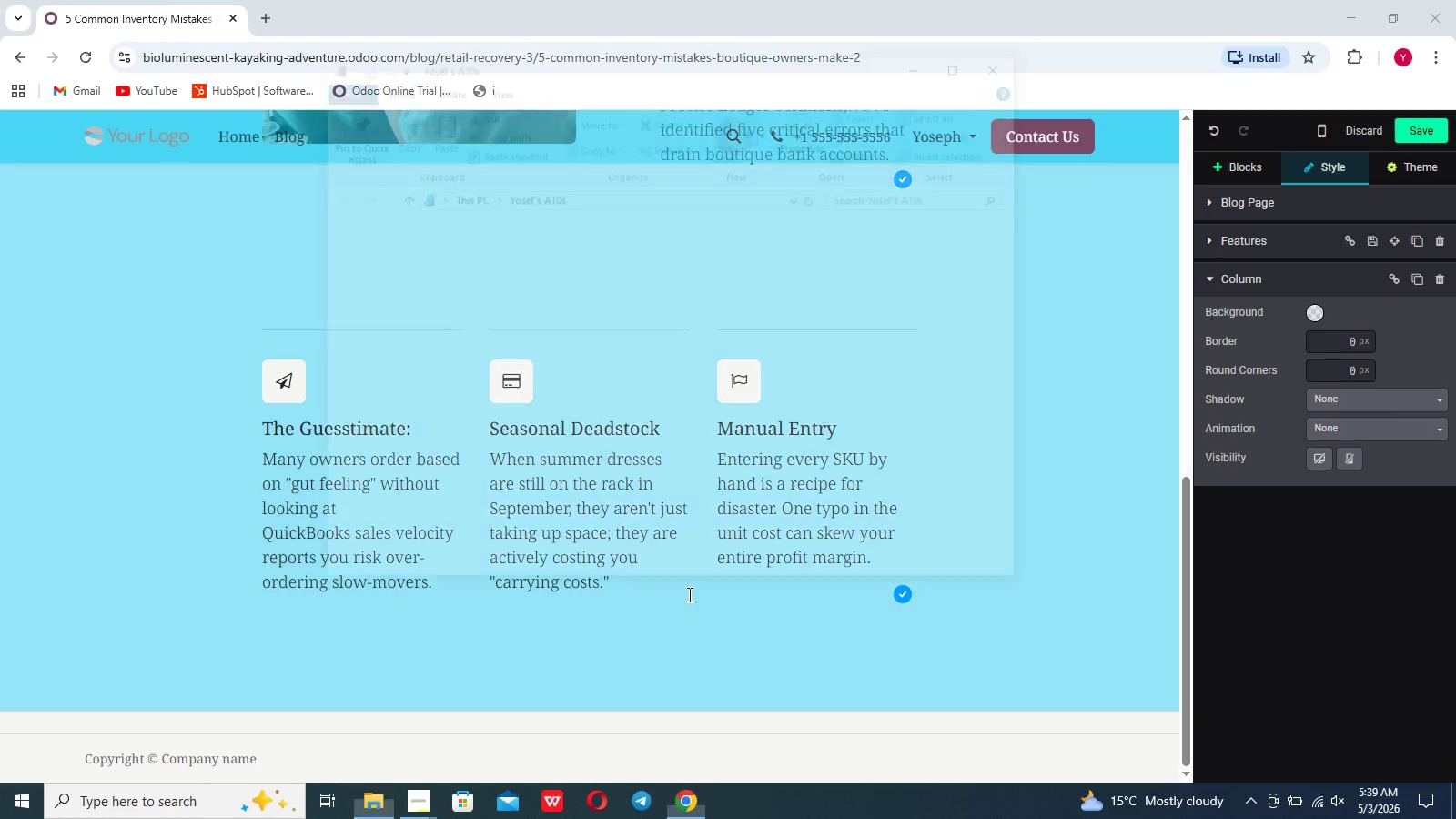 
left_click([1013, 57])
 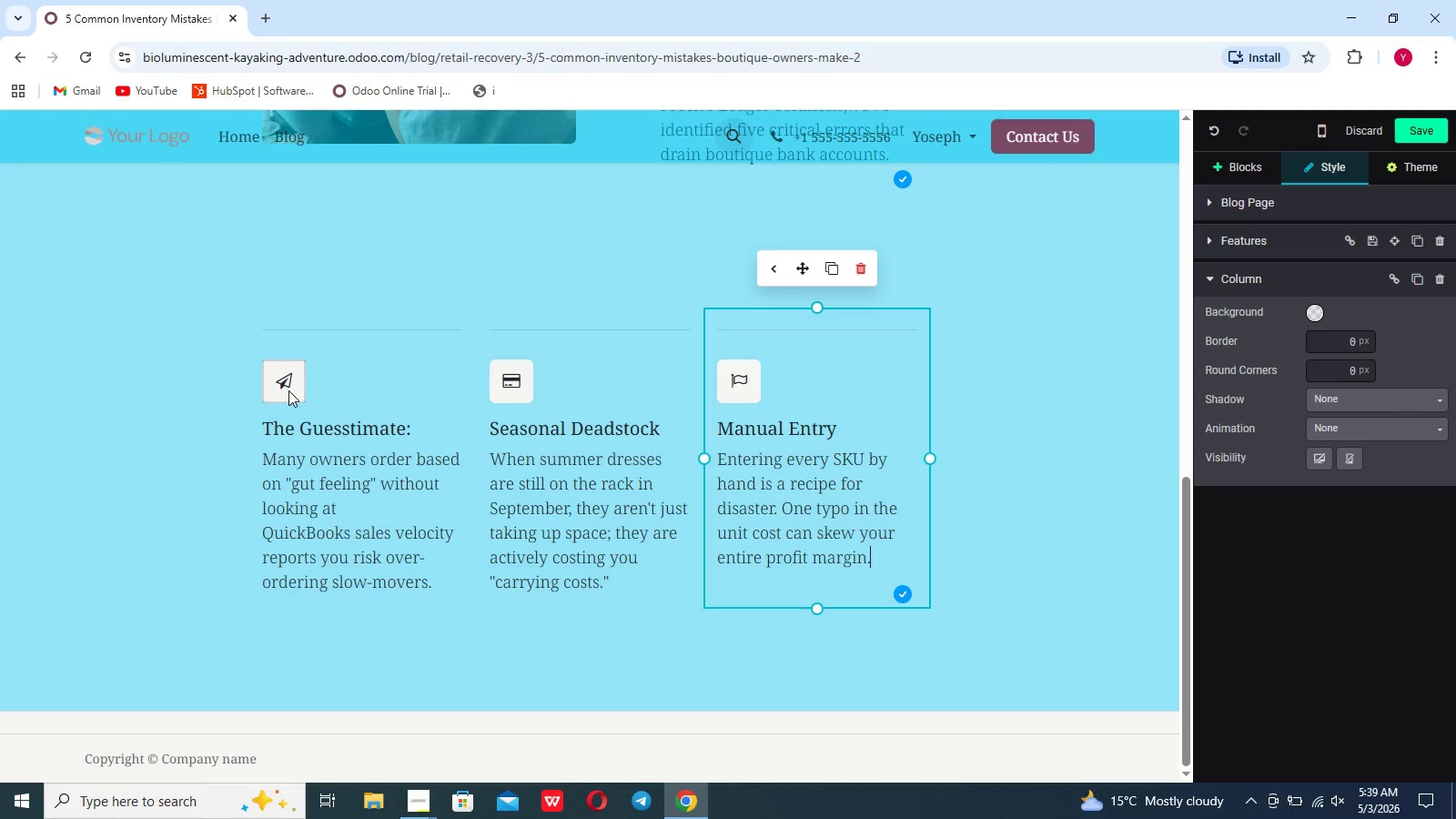 
double_click([288, 390])
 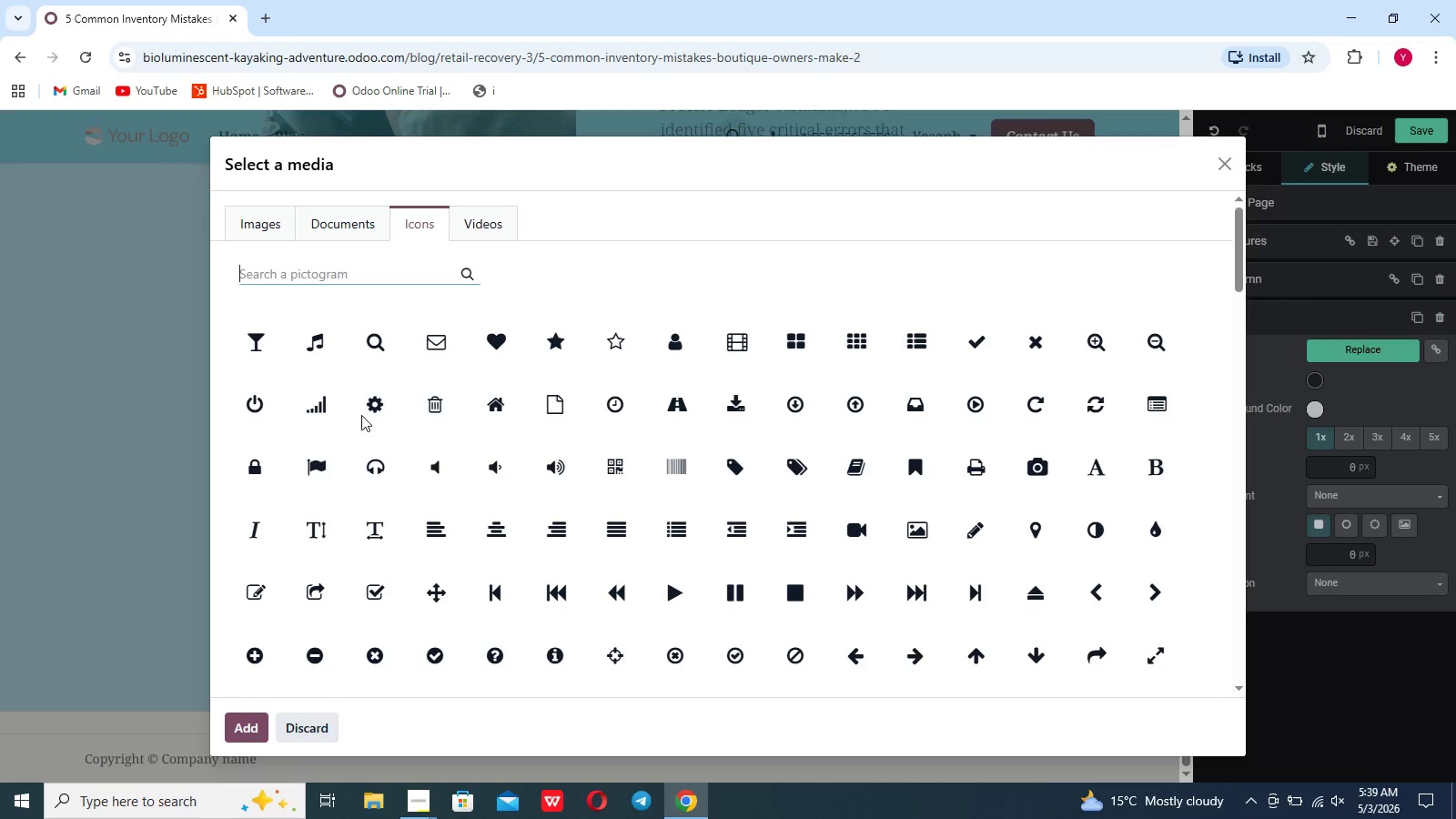 
scroll: coordinate [452, 445], scroll_direction: down, amount: 24.0
 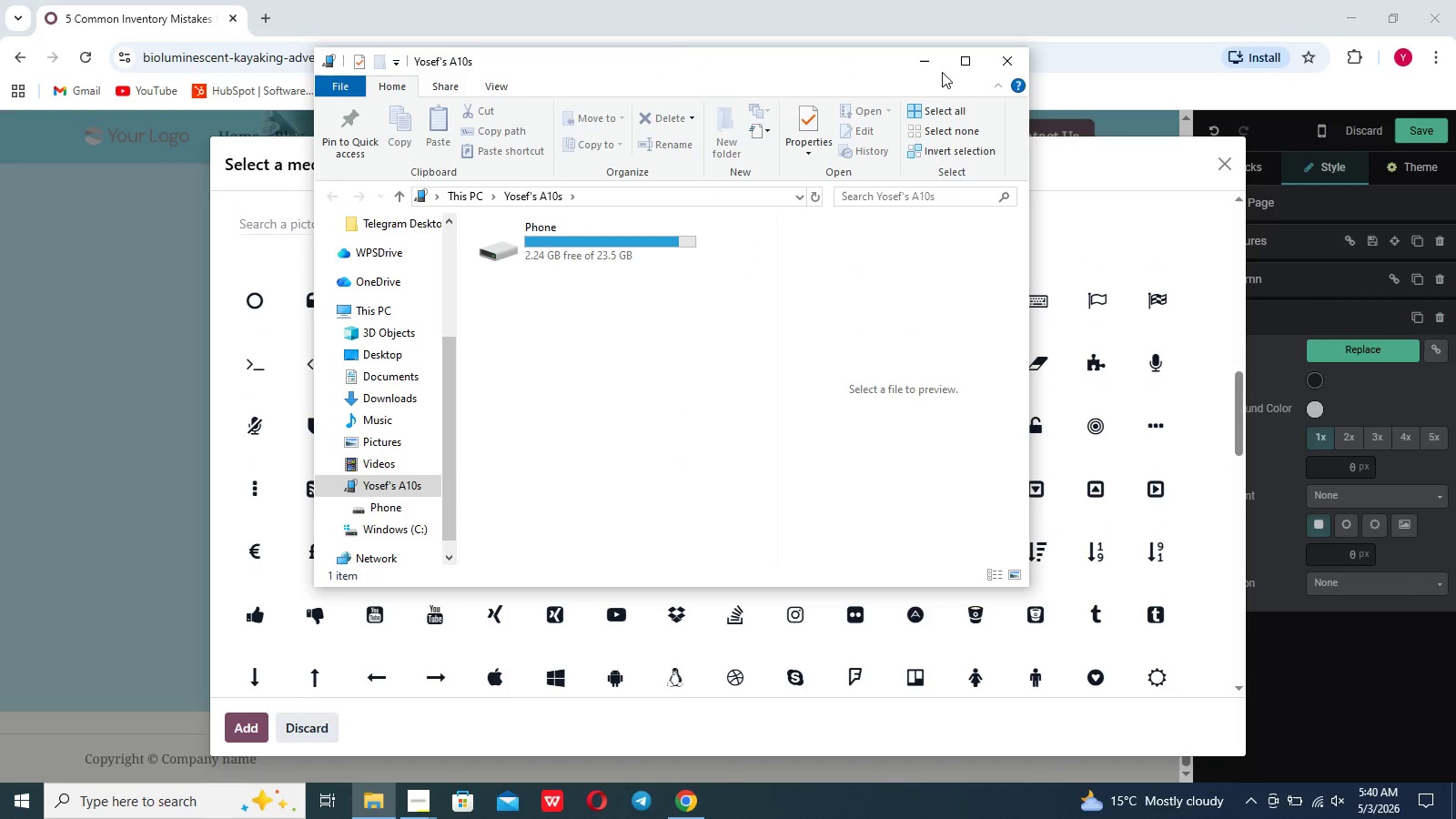 
left_click([995, 70])
 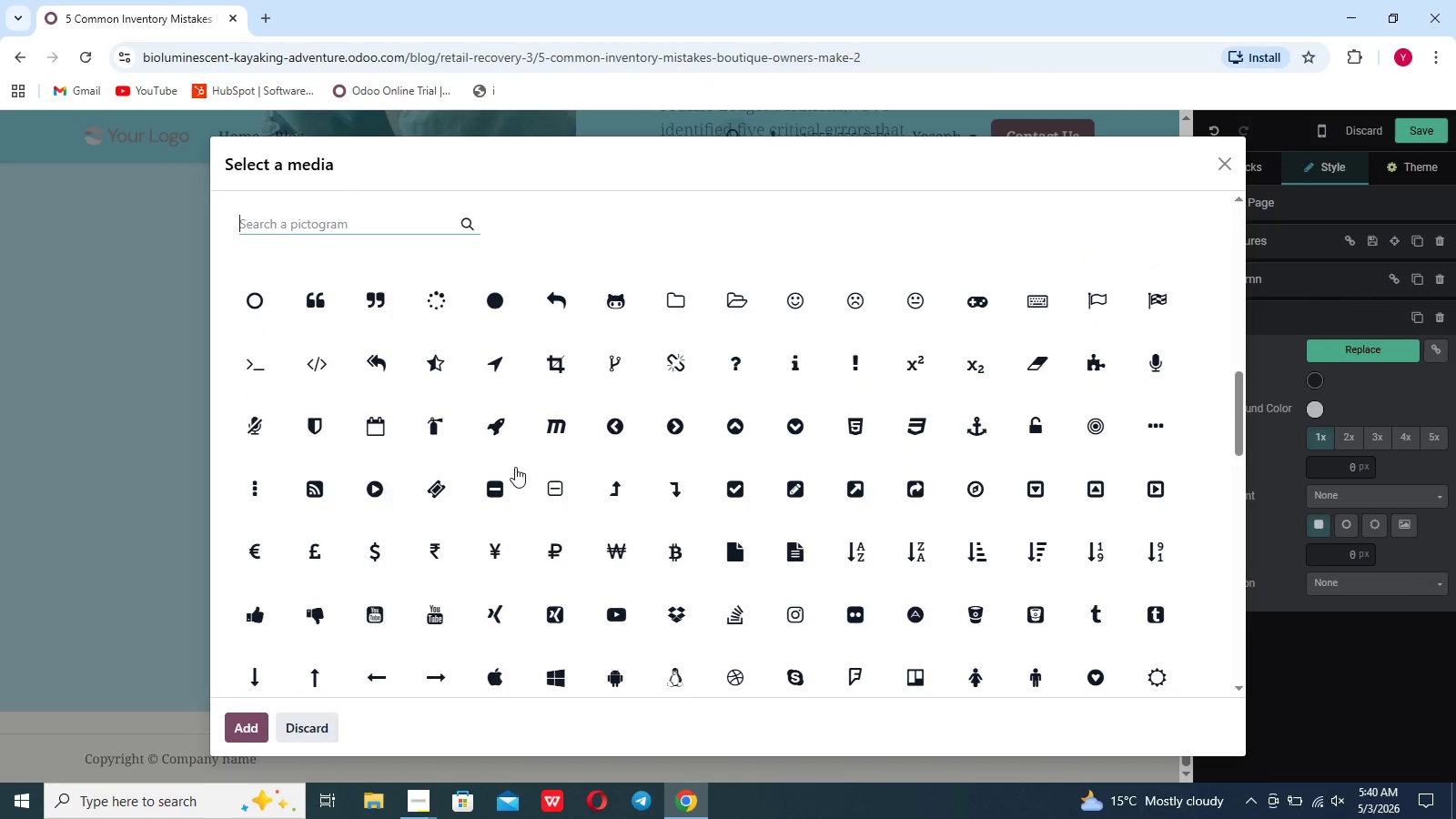 
scroll: coordinate [515, 467], scroll_direction: down, amount: 21.0
 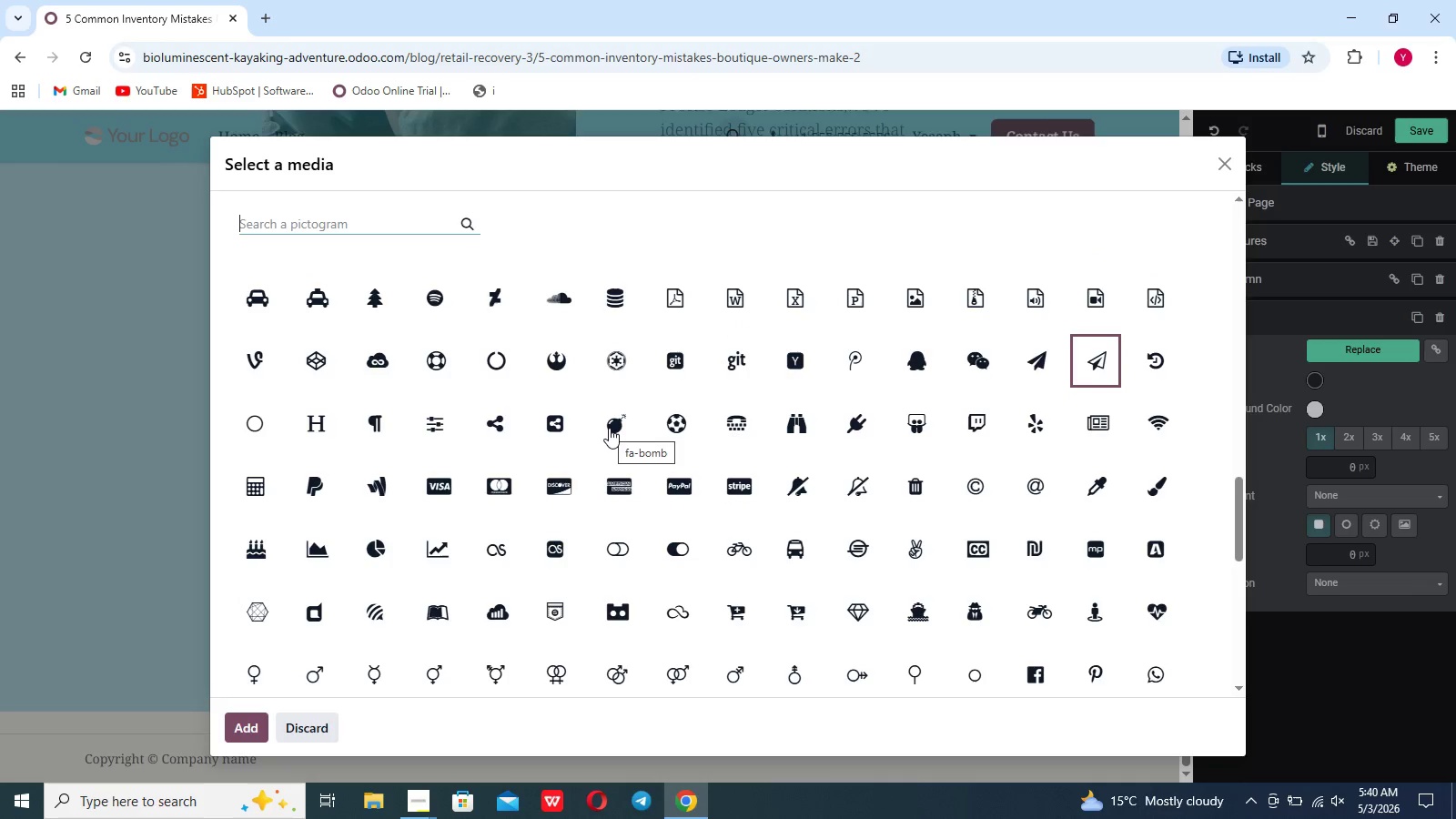 
left_click([609, 428])
 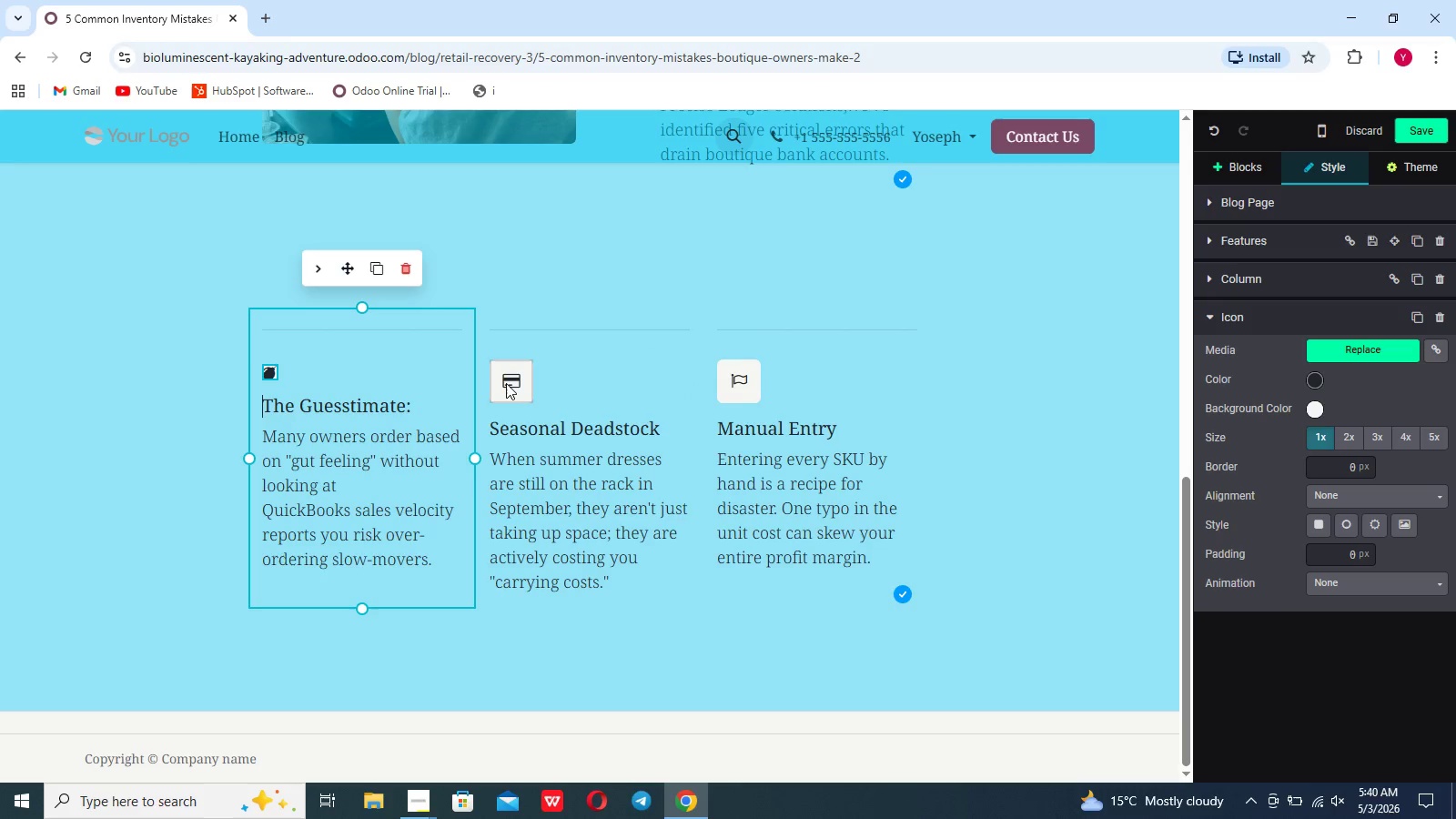 
double_click([505, 384])
 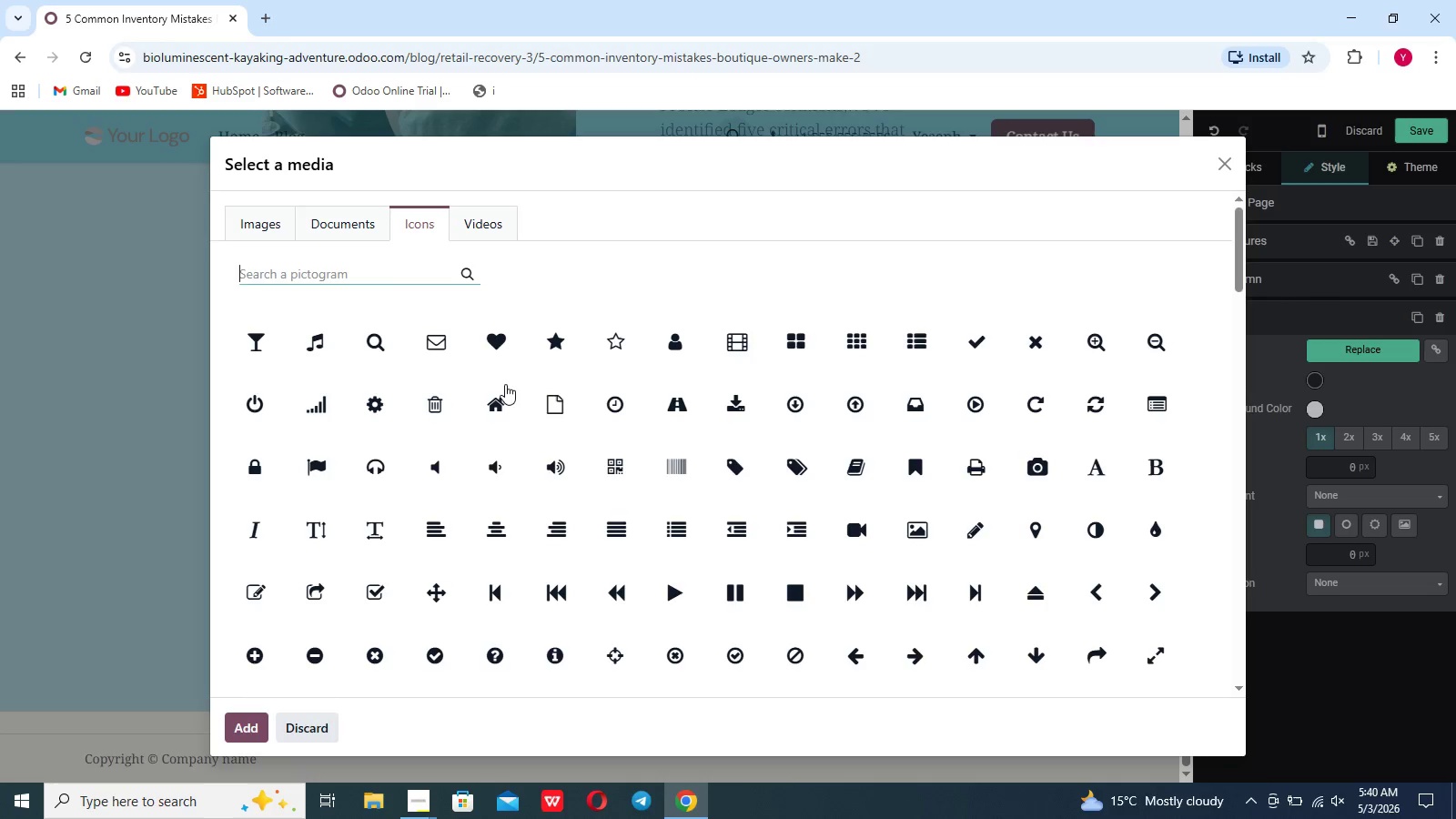 
scroll: coordinate [505, 384], scroll_direction: down, amount: 54.0
 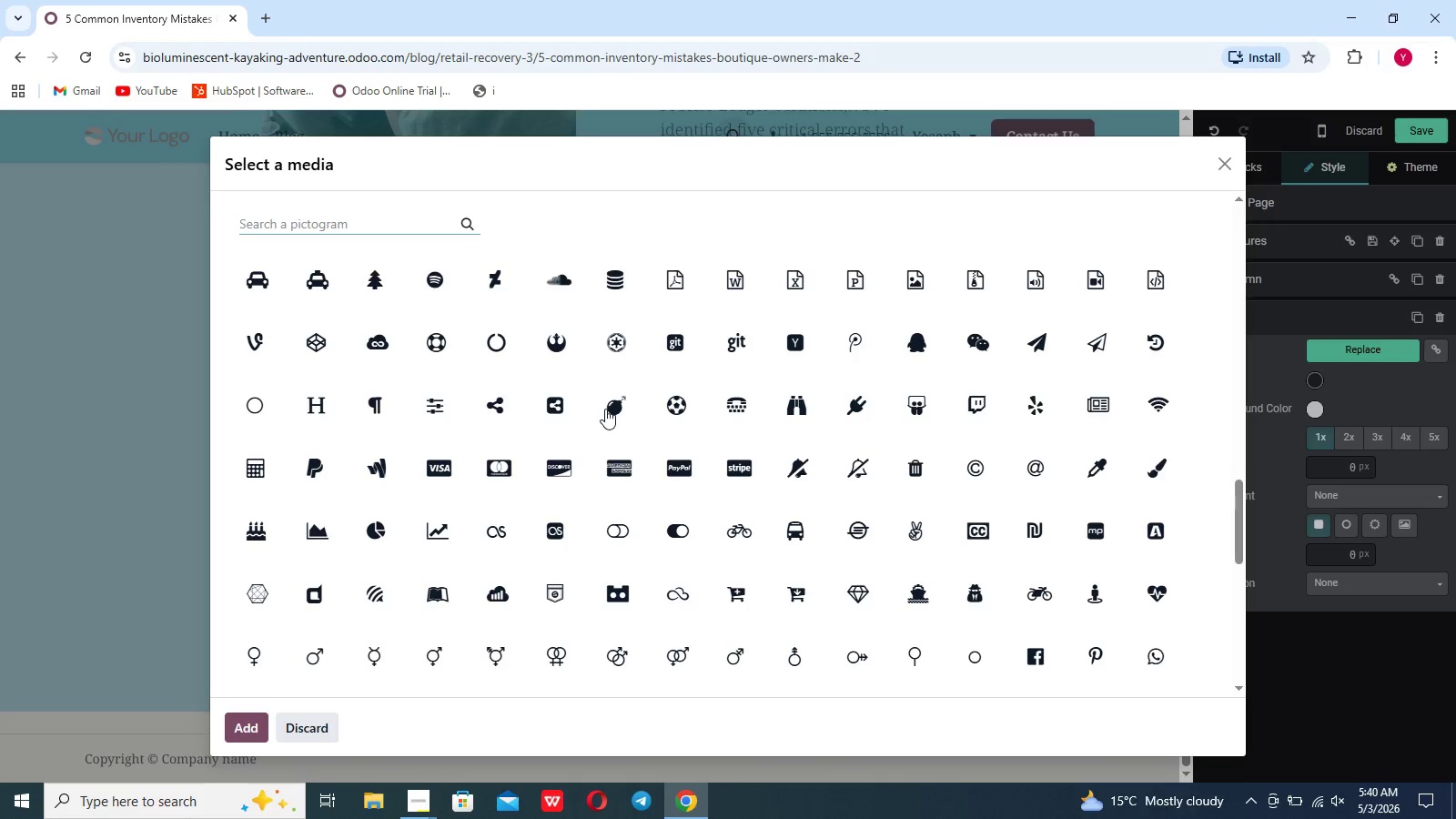 
left_click([605, 409])
 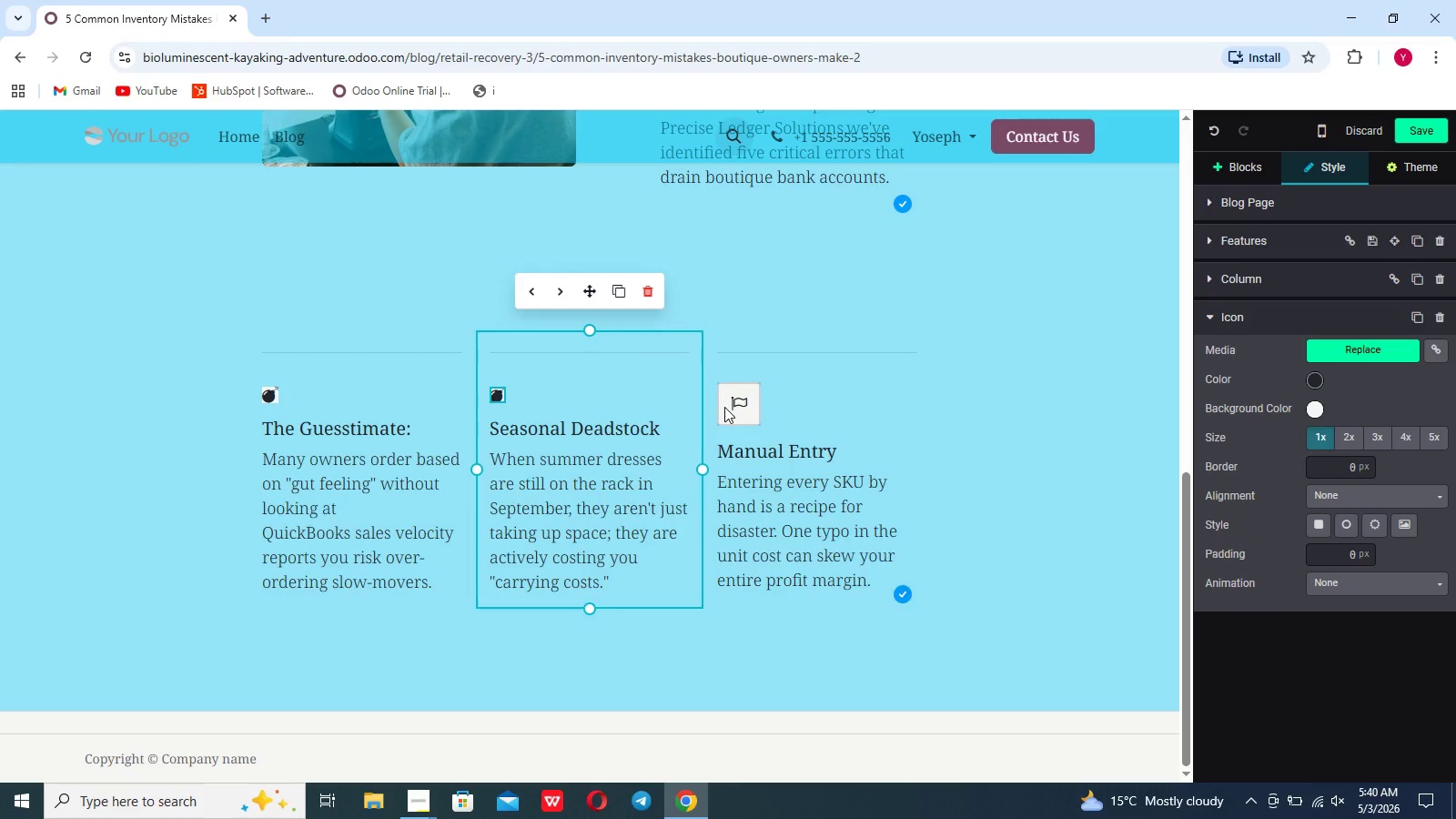 
double_click([724, 407])
 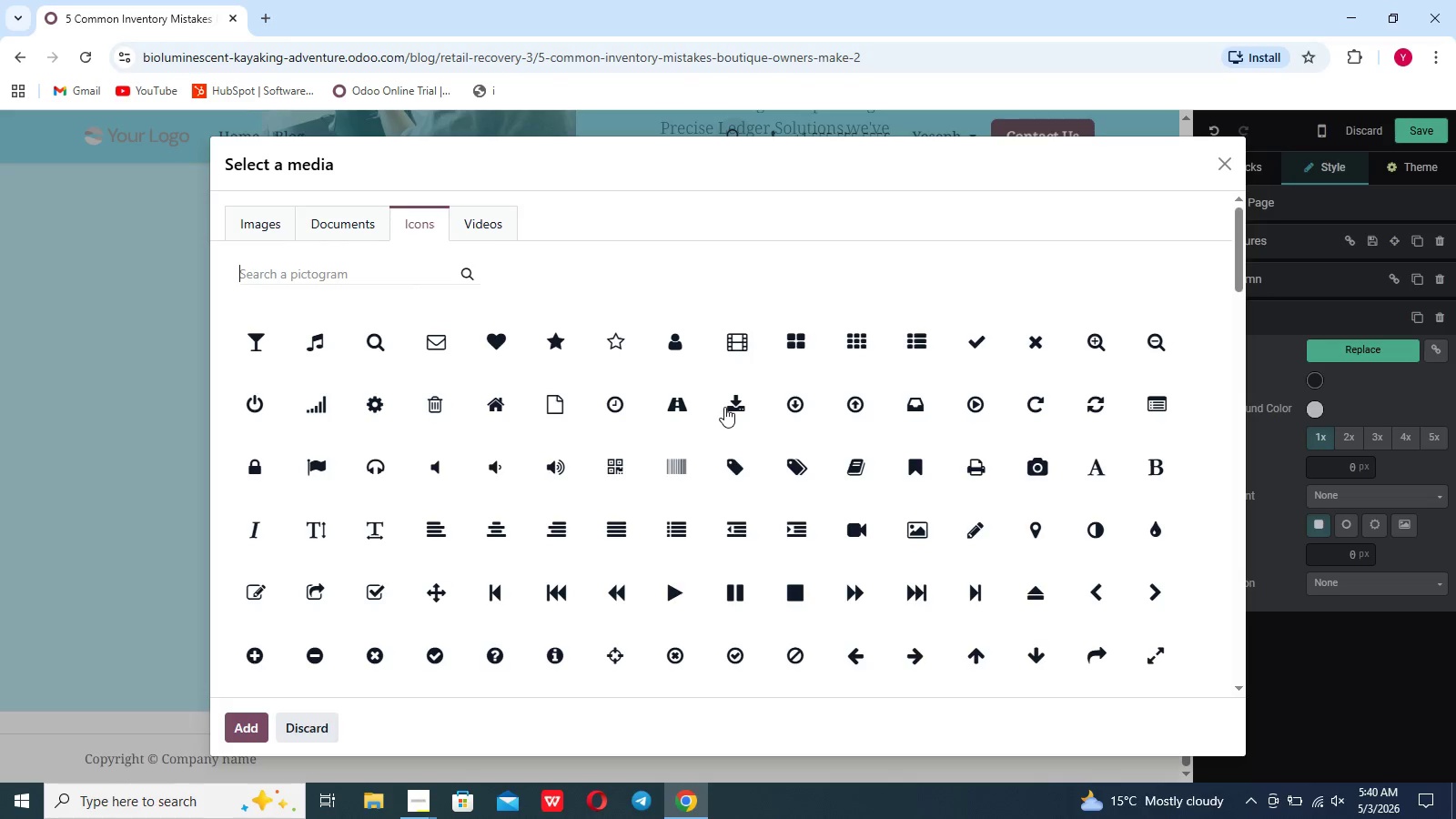 
scroll: coordinate [724, 407], scroll_direction: down, amount: 62.0
 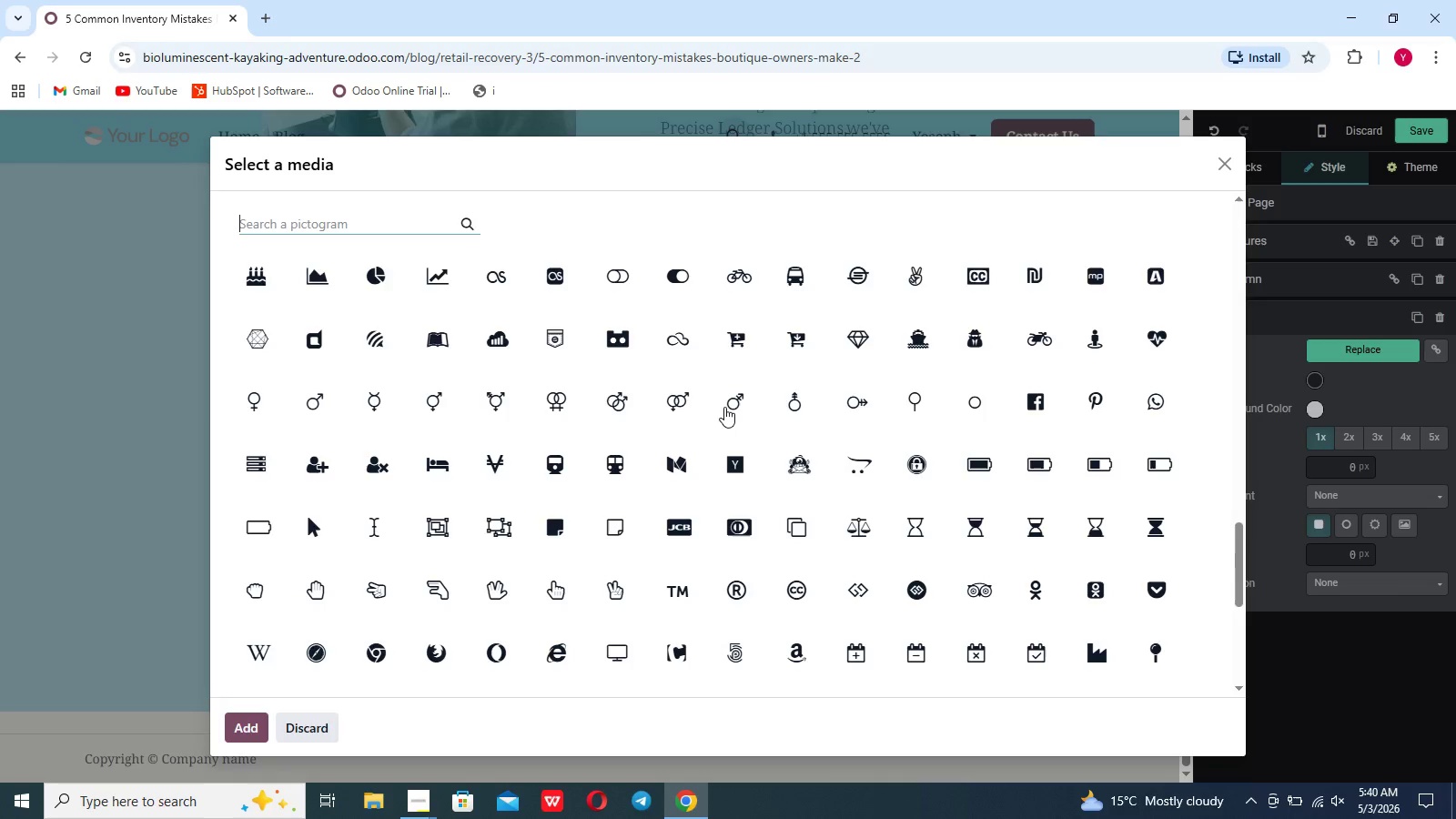 
scroll: coordinate [724, 407], scroll_direction: up, amount: 1.0
 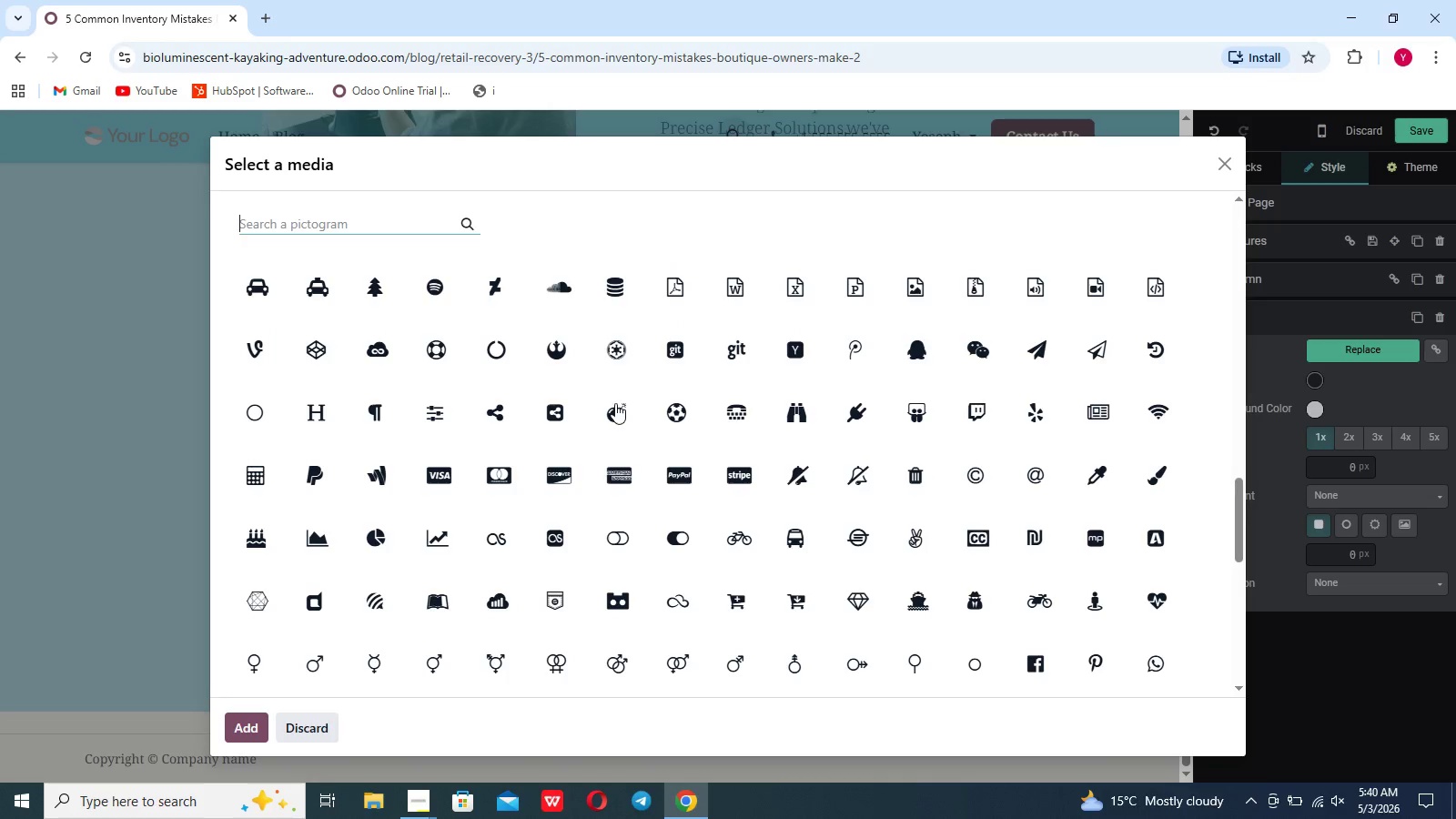 
left_click([615, 403])
 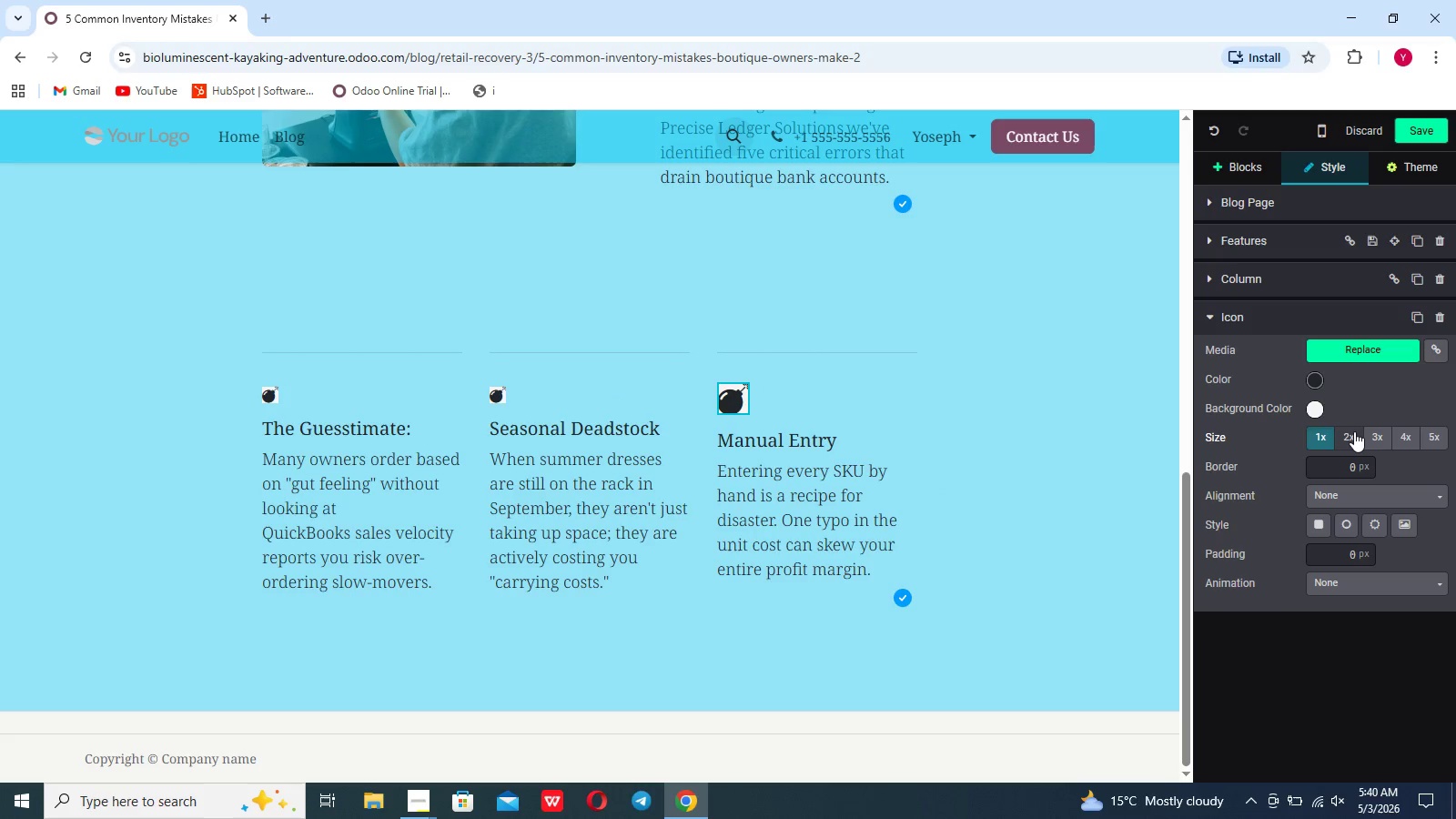 
left_click([1373, 430])
 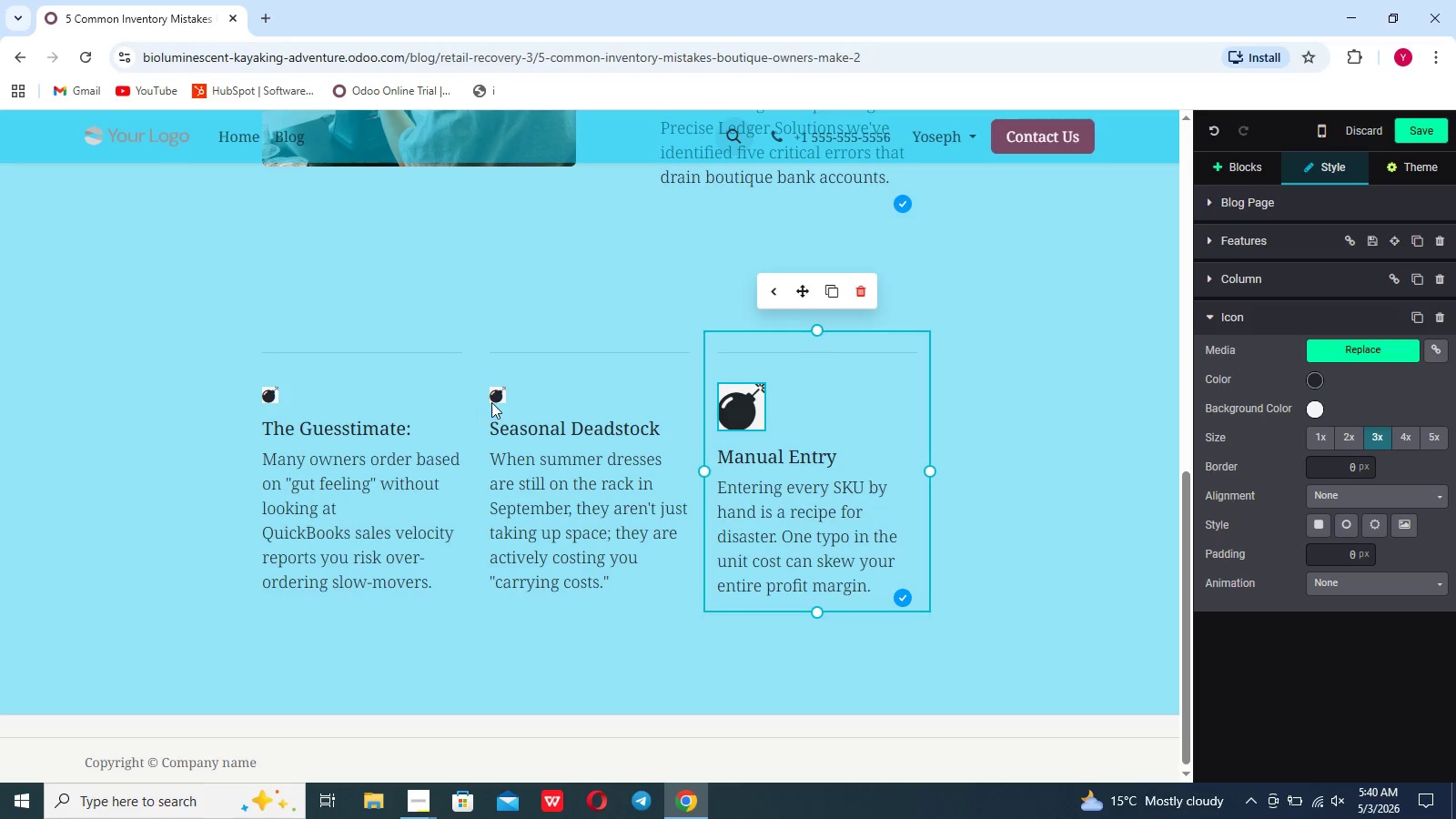 
left_click([495, 399])
 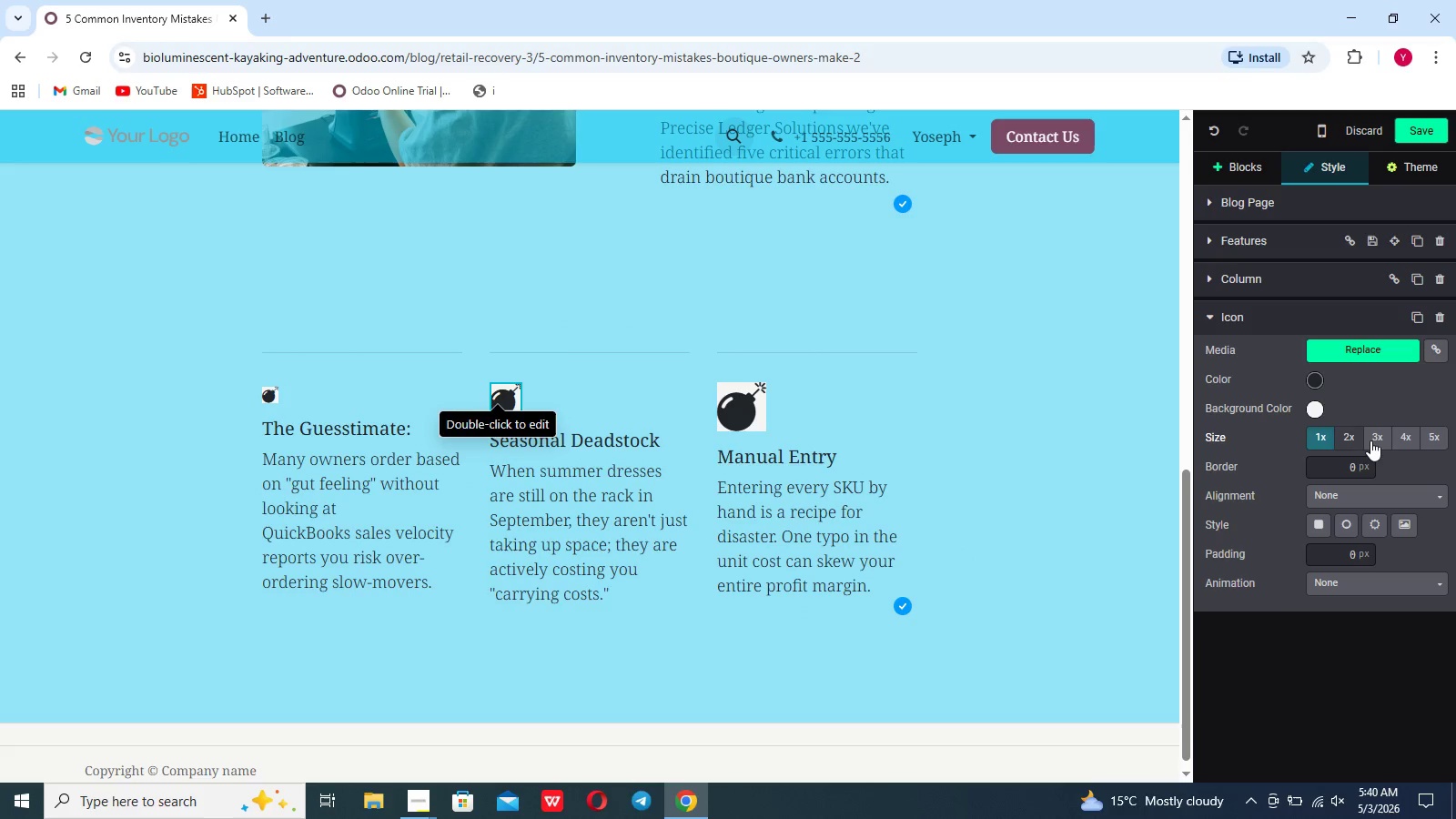 
left_click([1379, 439])
 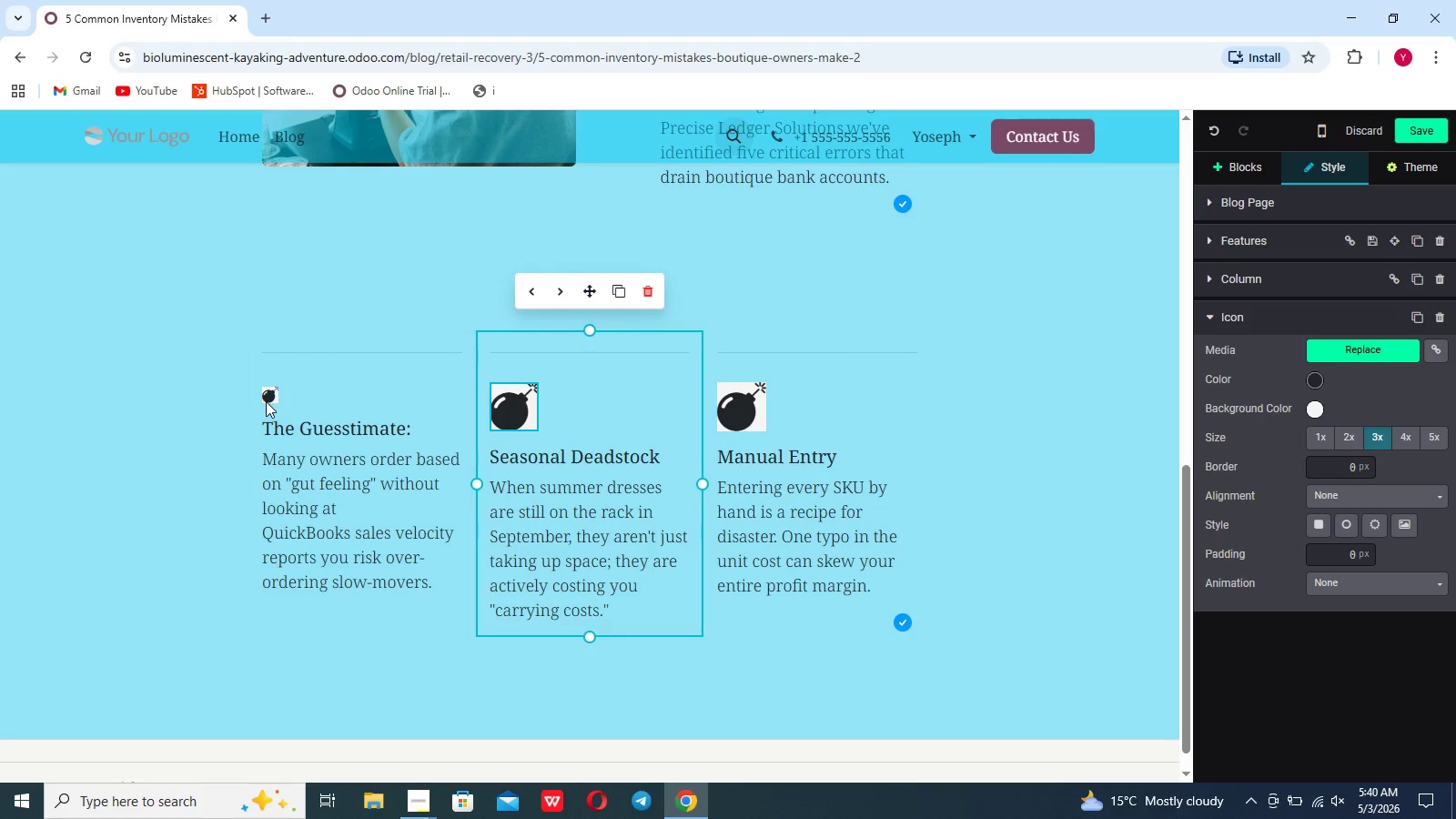 
left_click([262, 401])
 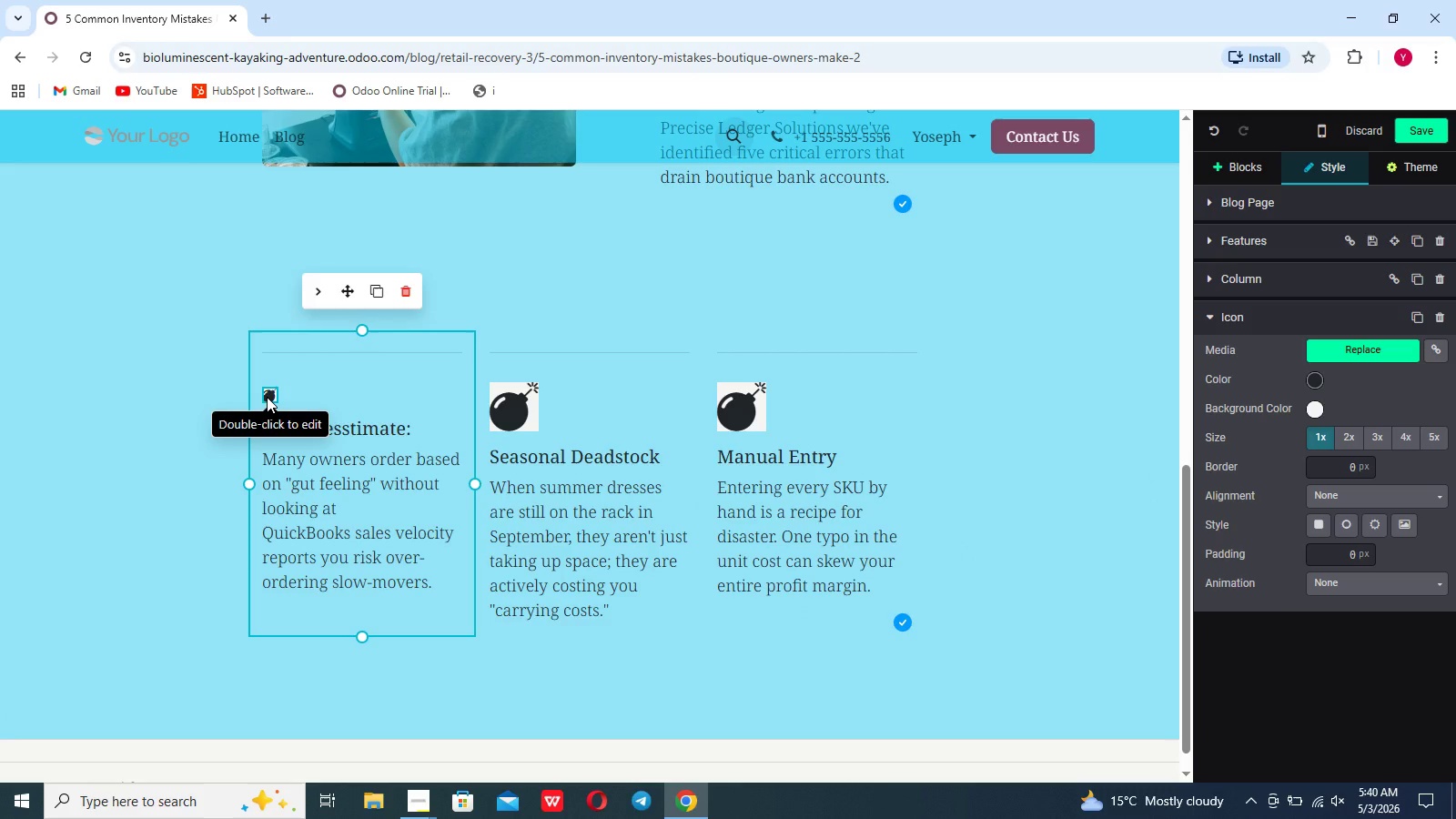 
left_click([267, 397])
 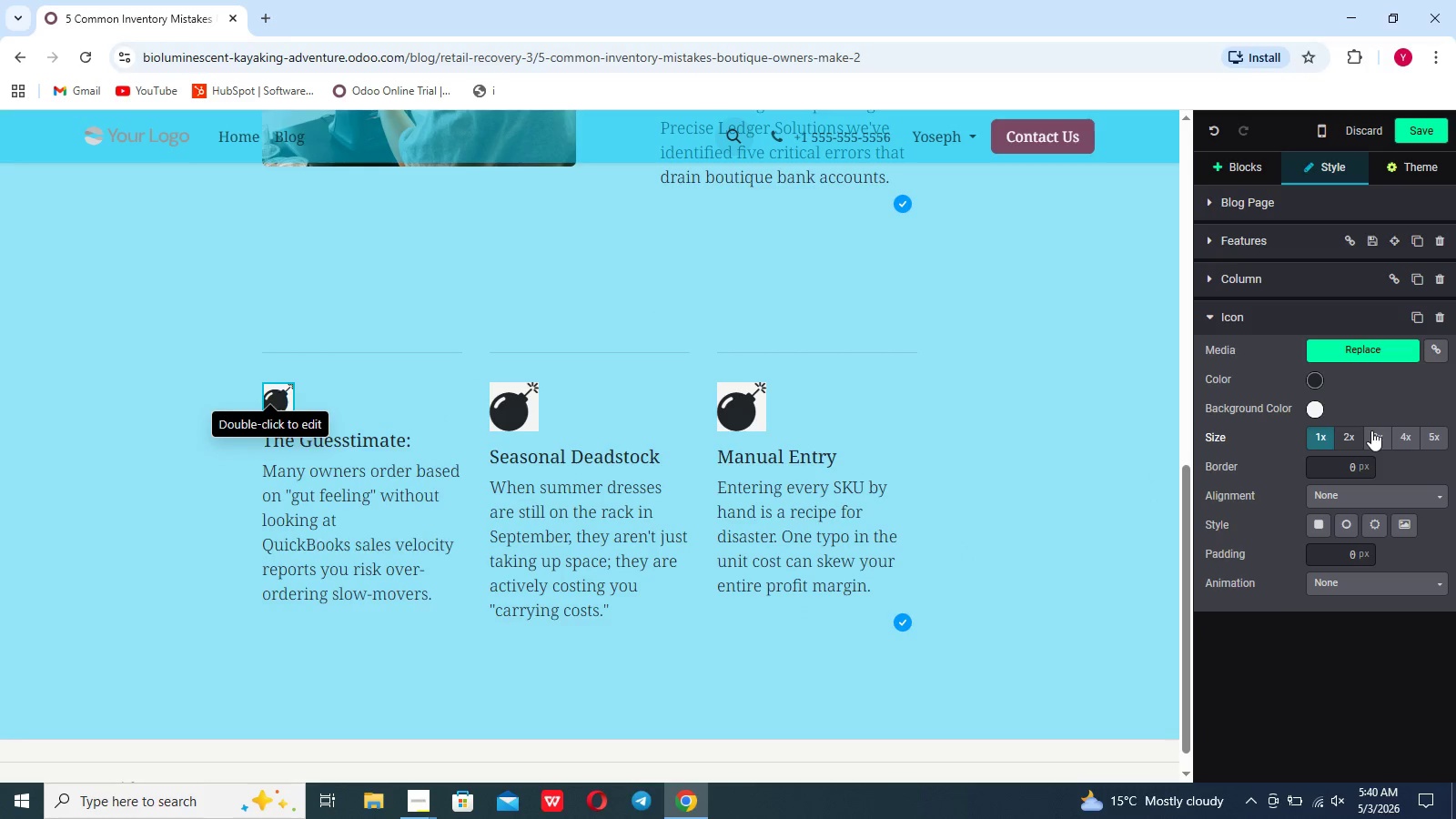 
left_click([1377, 432])
 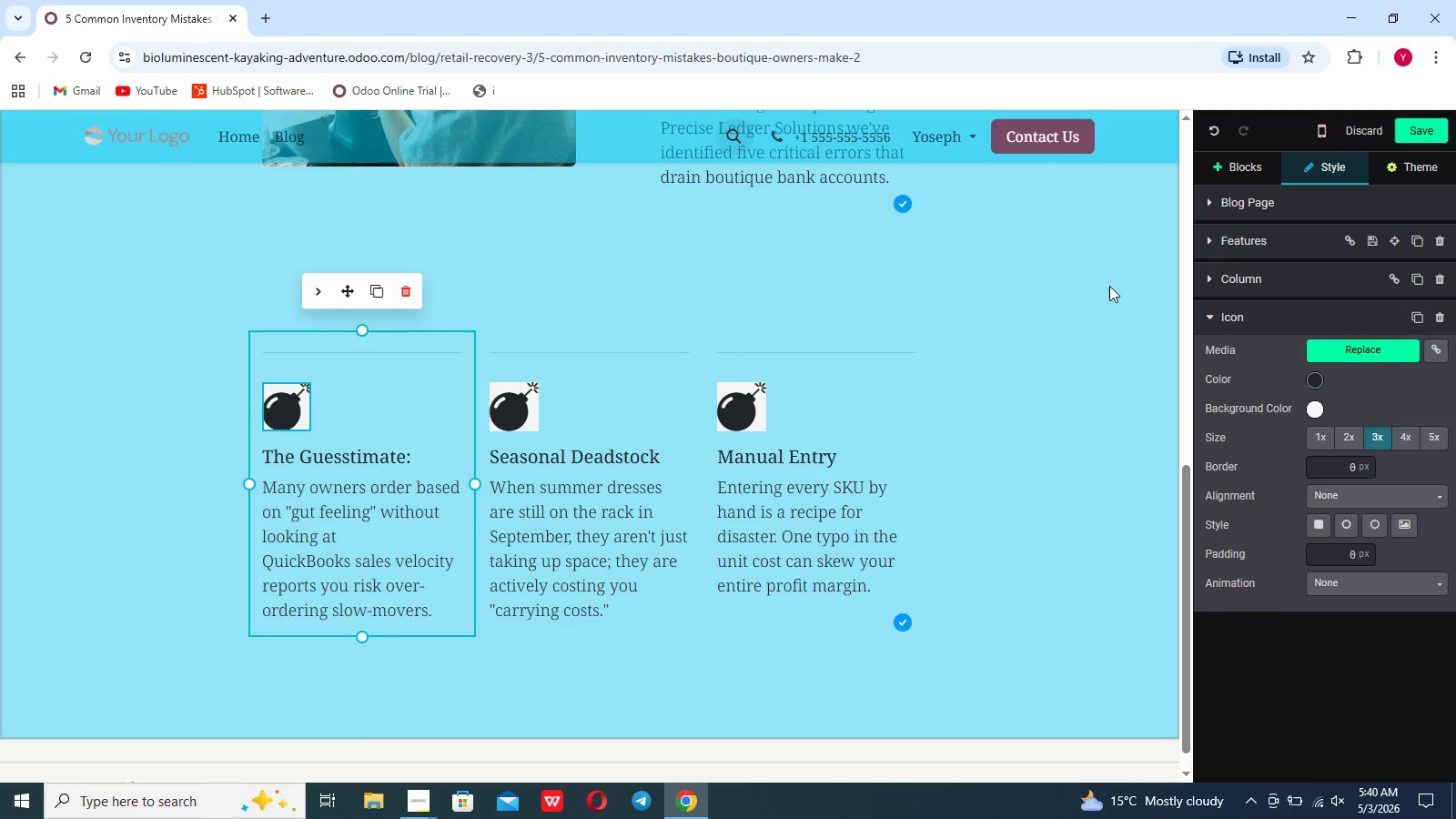 
left_click([1075, 329])
 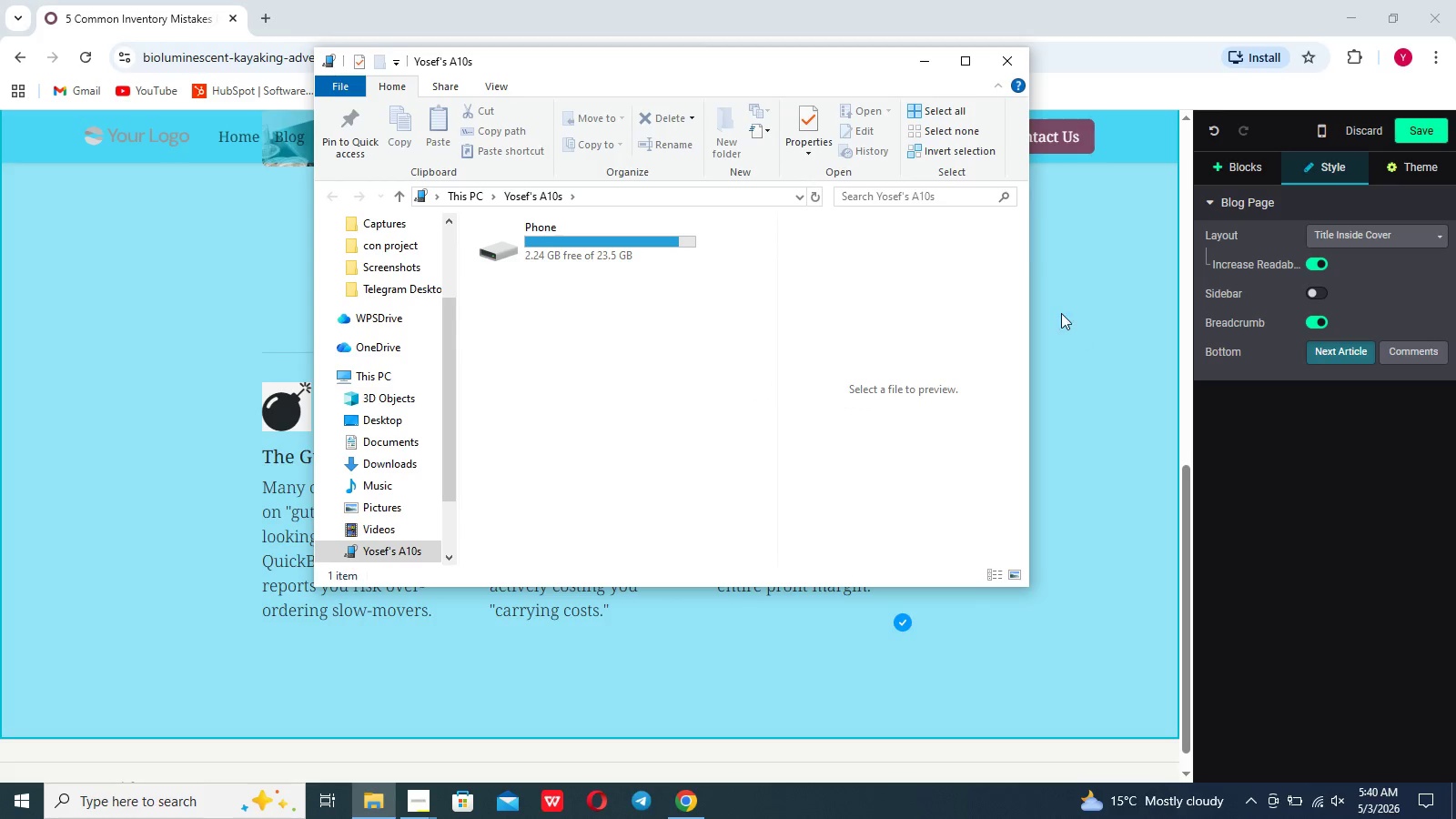 
wait(5.66)
 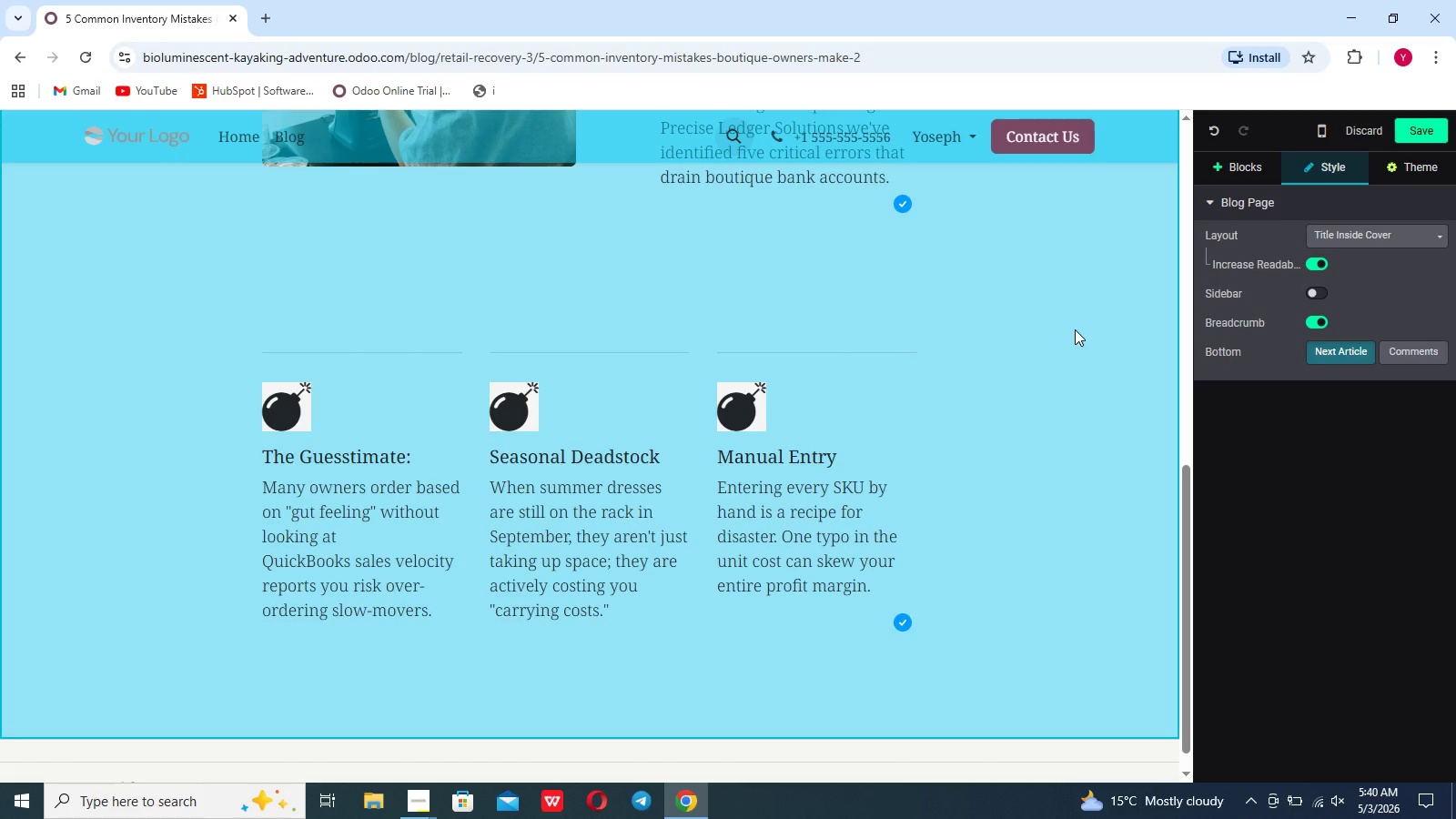 
left_click([1008, 71])
 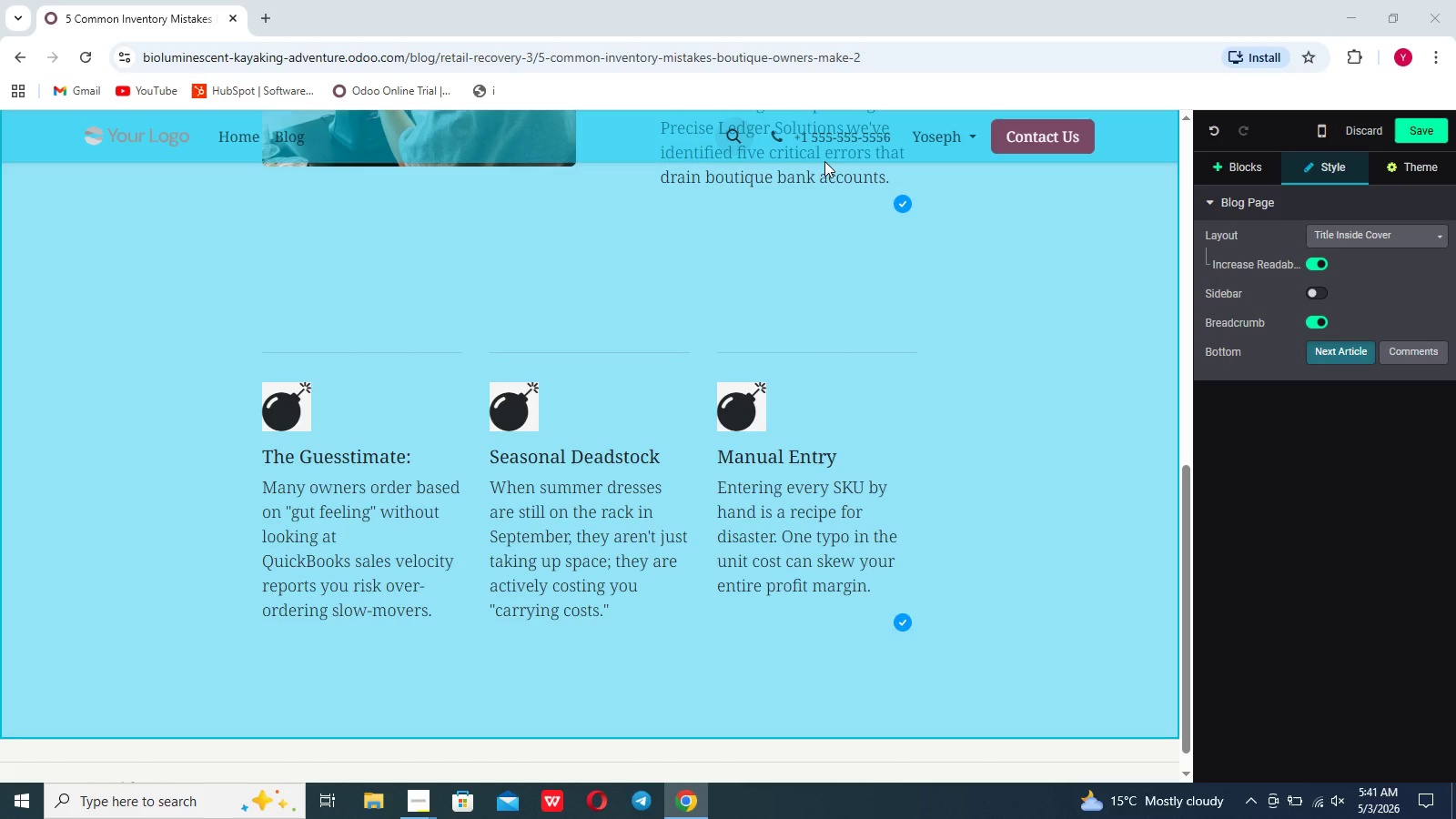 
wait(6.01)
 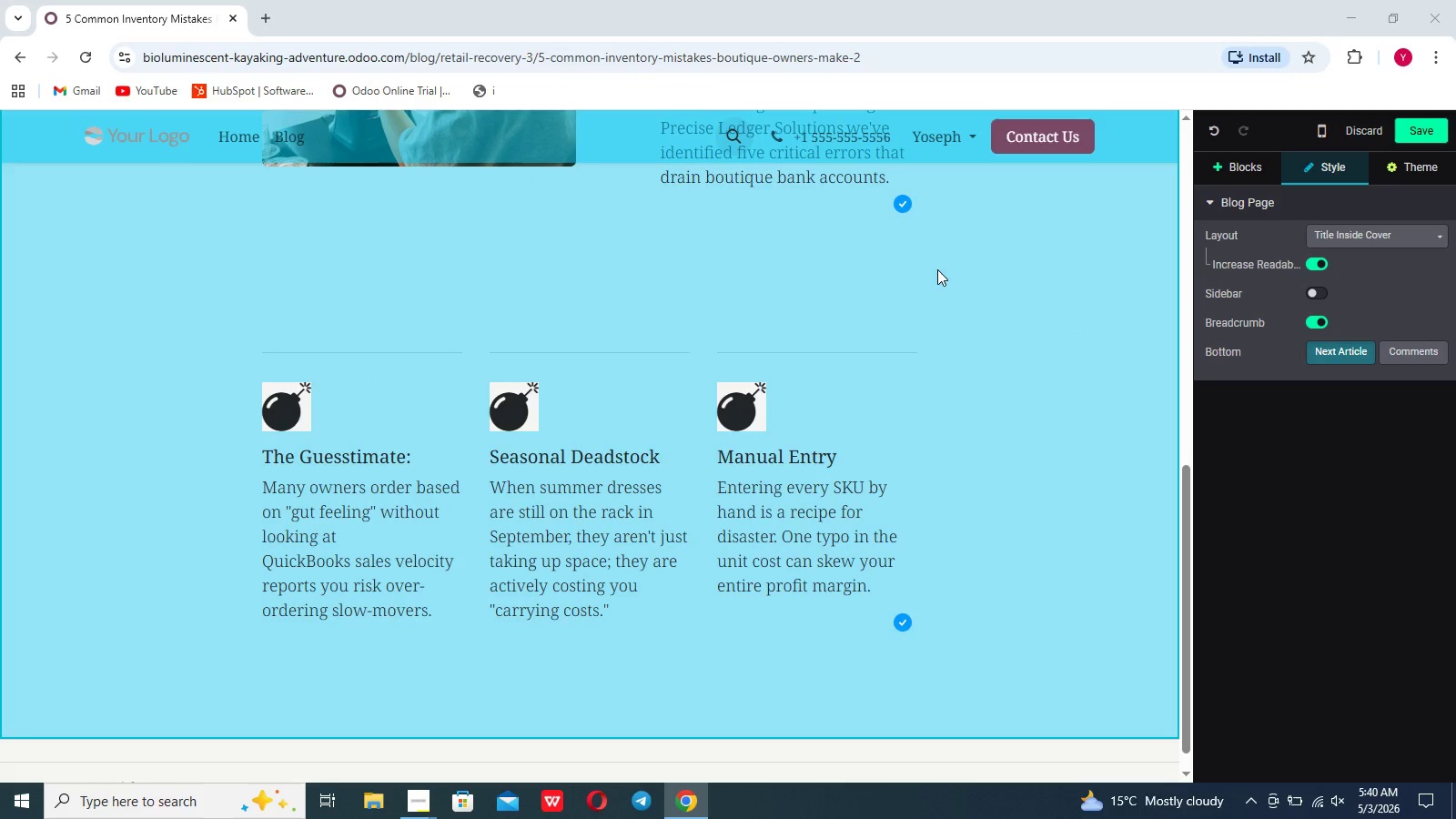 
left_click([1236, 161])
 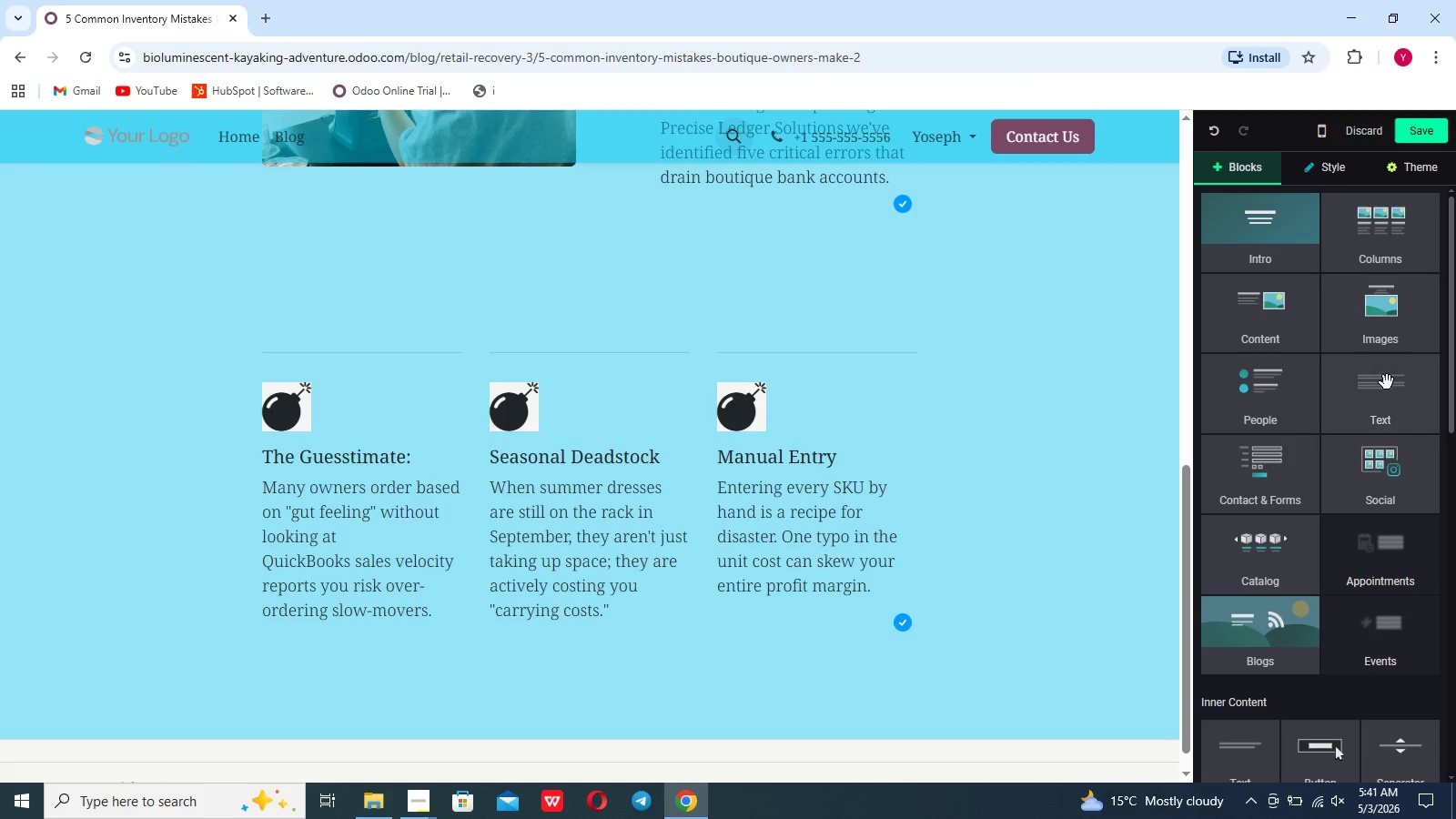 
left_click([1389, 395])
 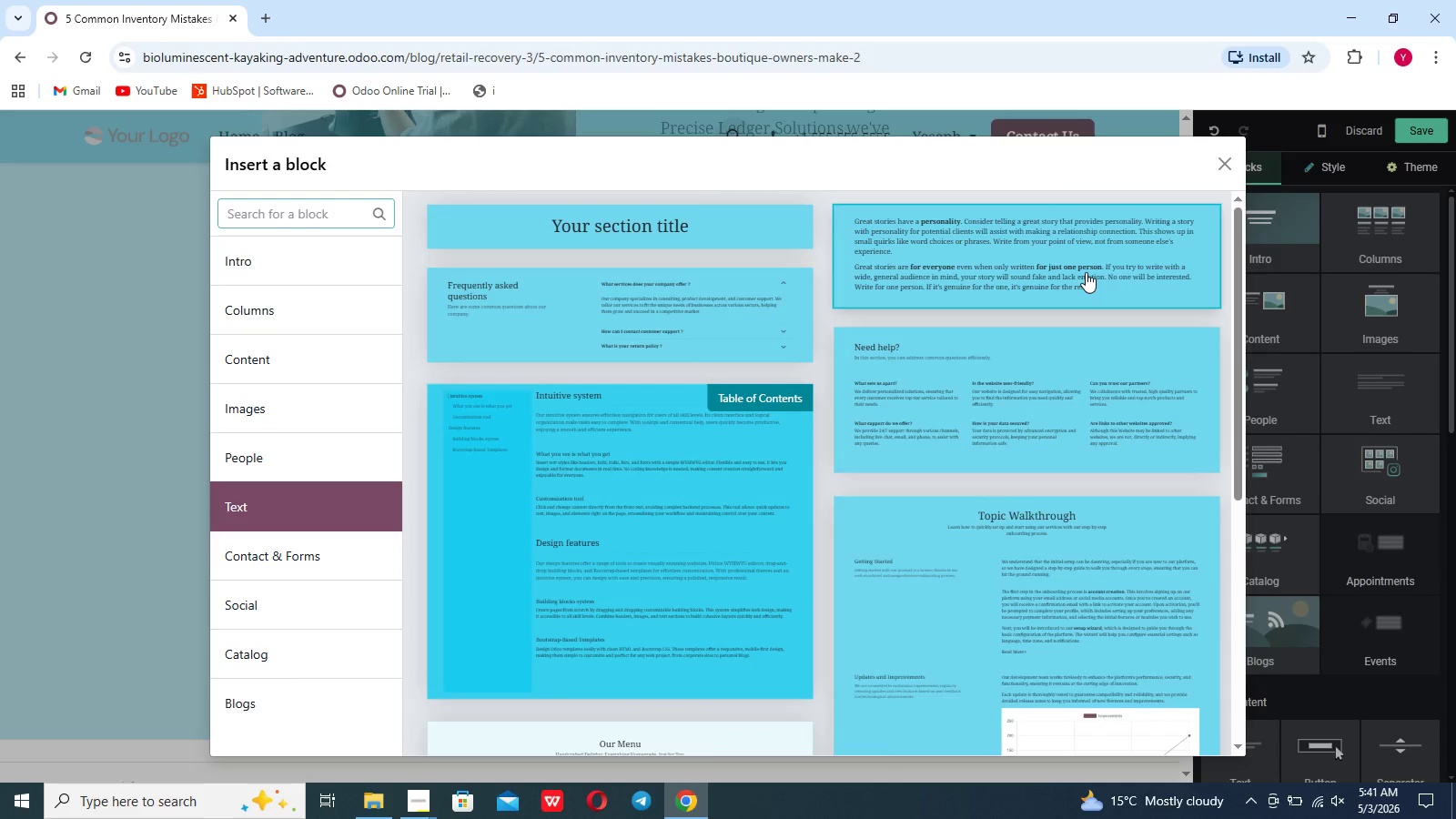 
left_click([1086, 270])
 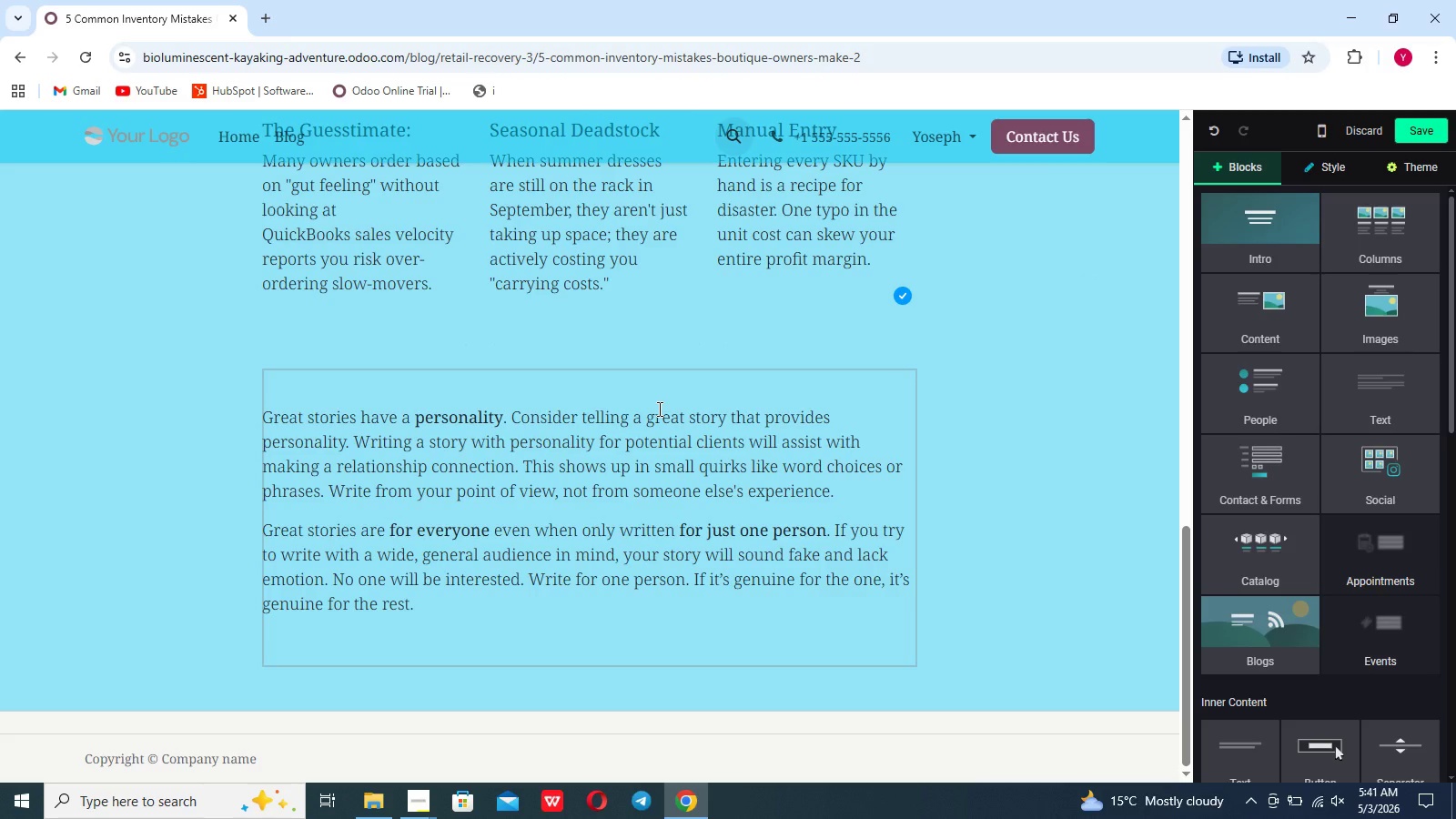 
wait(5.41)
 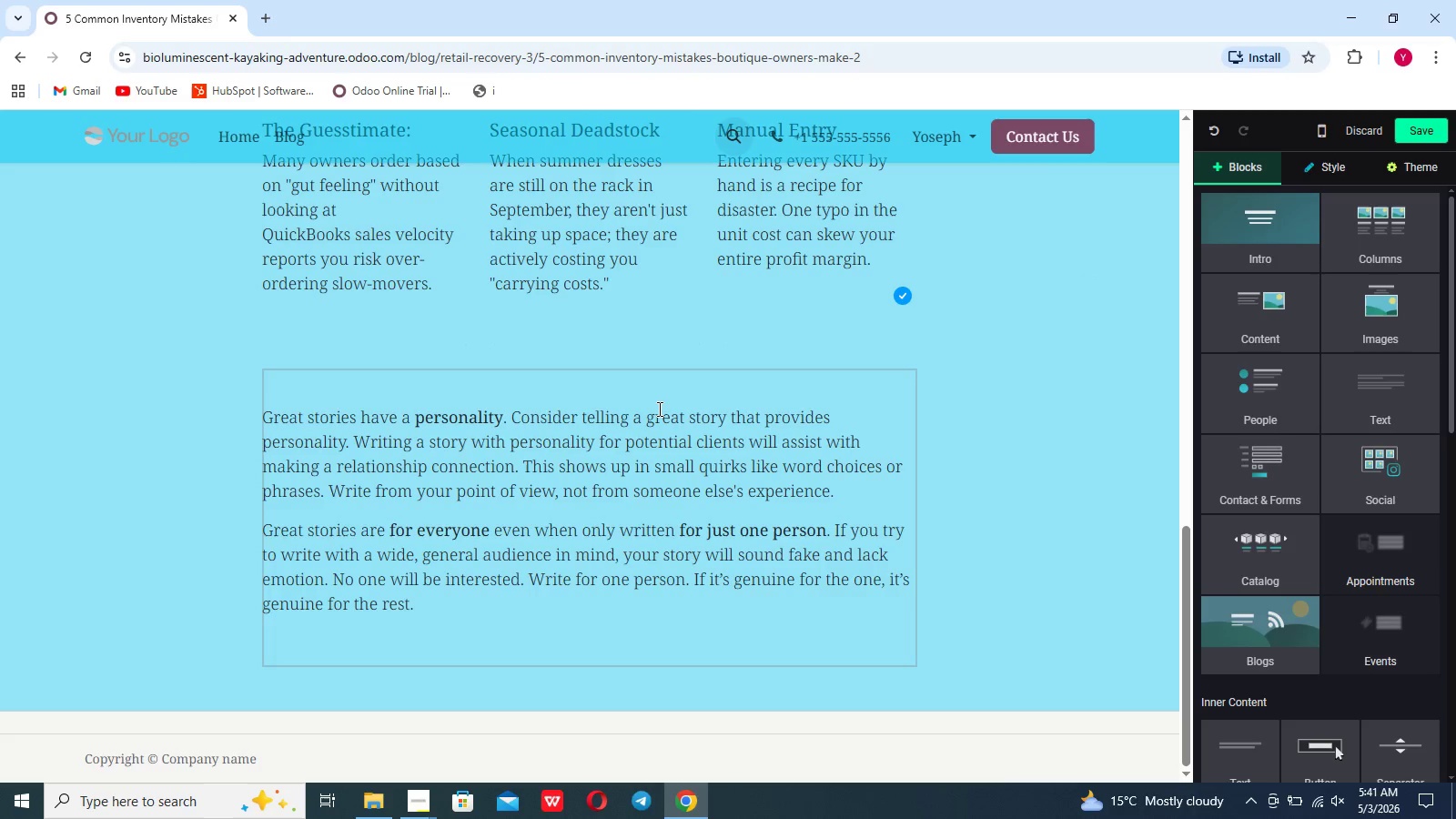 
left_click_drag(start_coordinate=[421, 606], to_coordinate=[259, 407])
 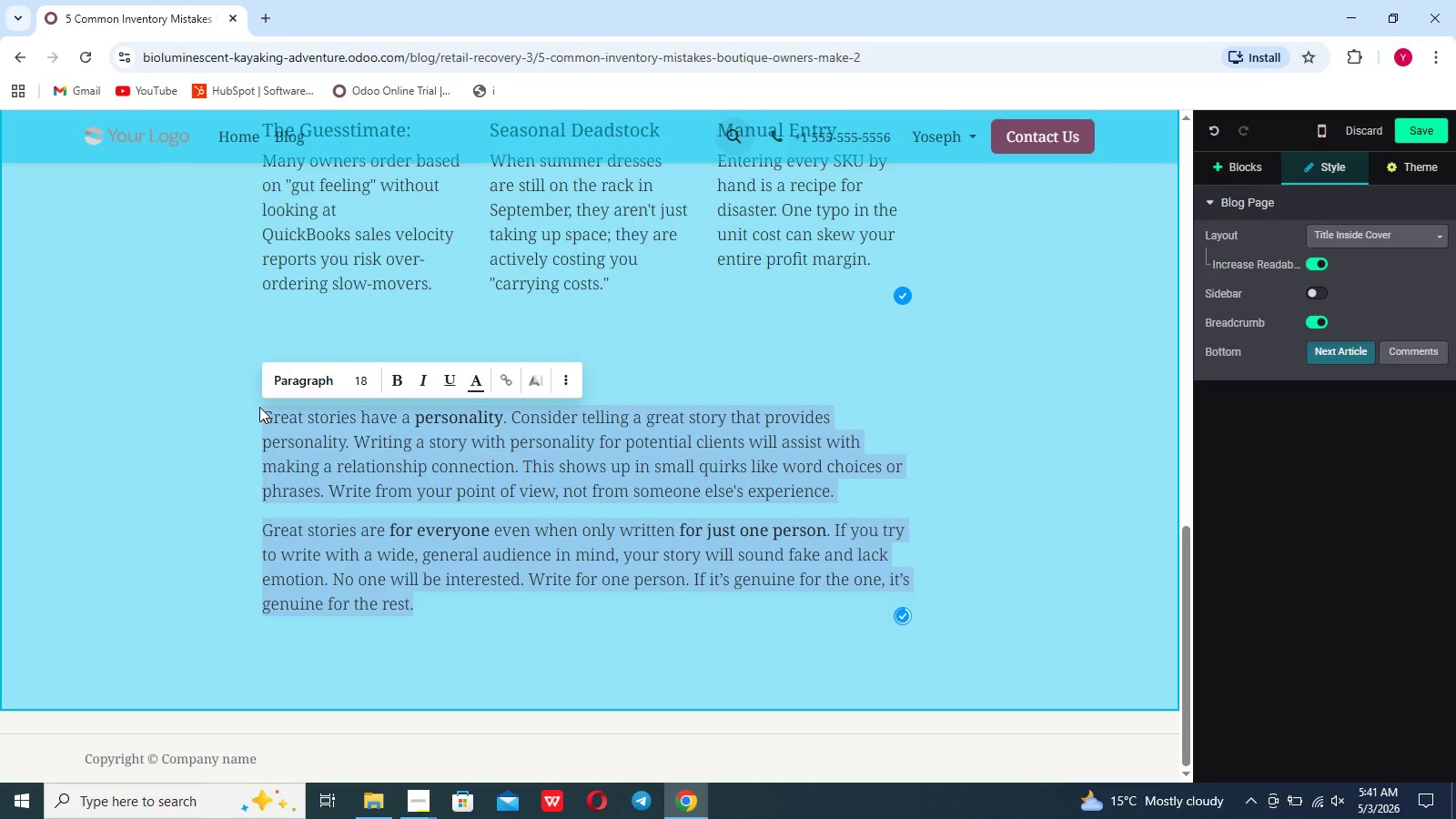 
key(Backspace)
 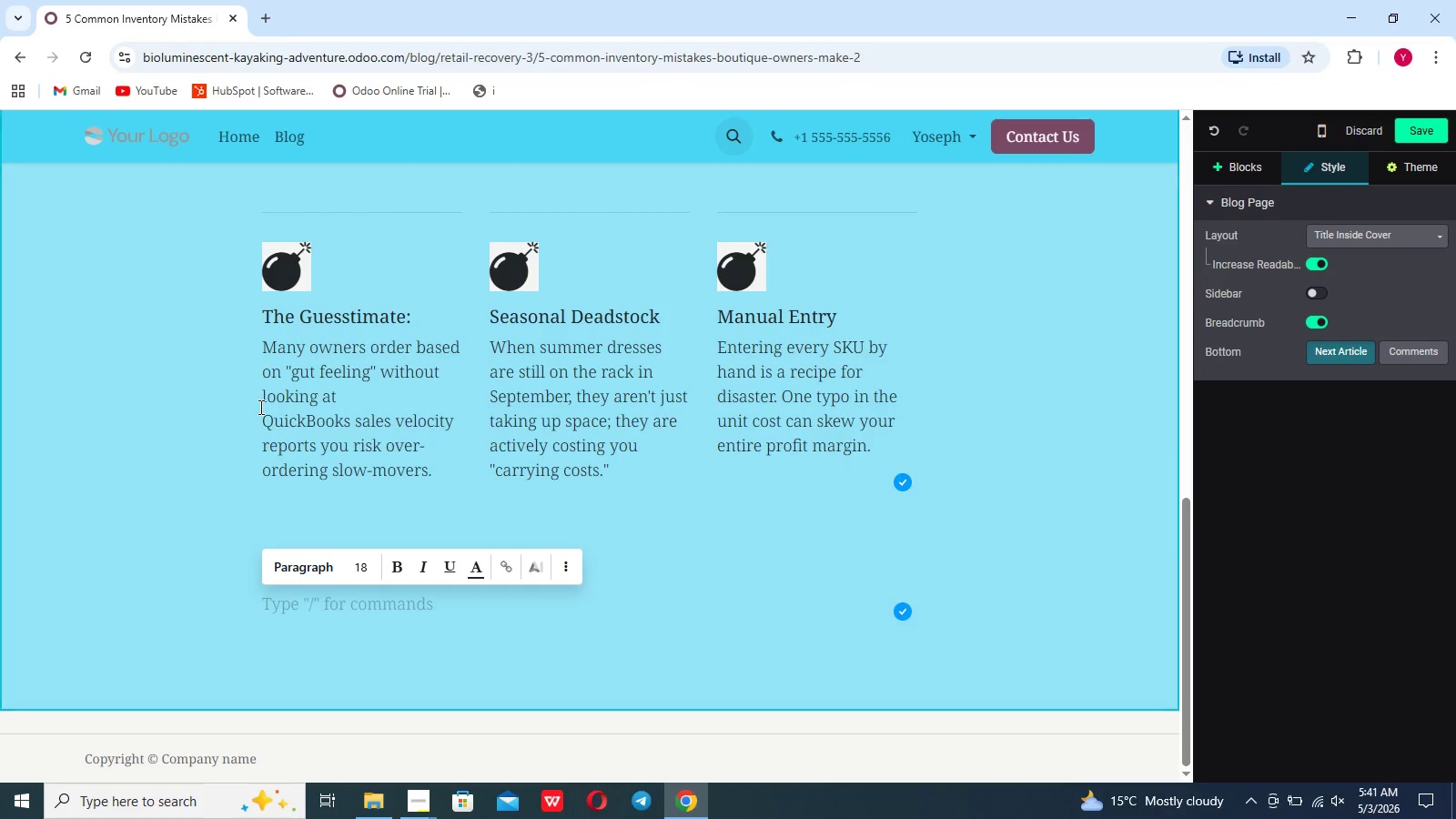 
type(Beyond The Basics: Renter)
key(Backspace)
key(Backspace)
key(Backspace)
key(Backspace)
 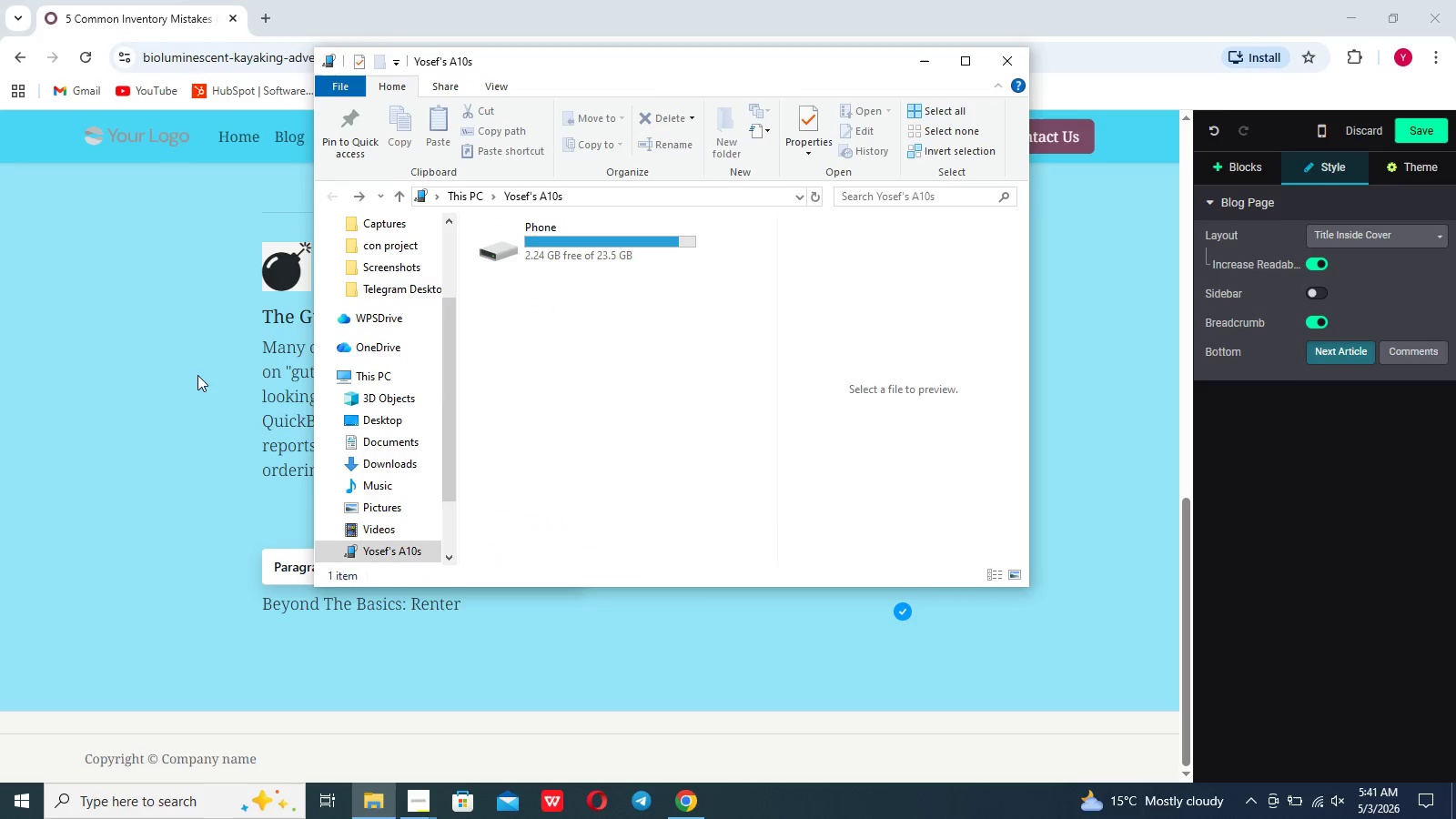 
scroll: coordinate [197, 375], scroll_direction: up, amount: 2.0
 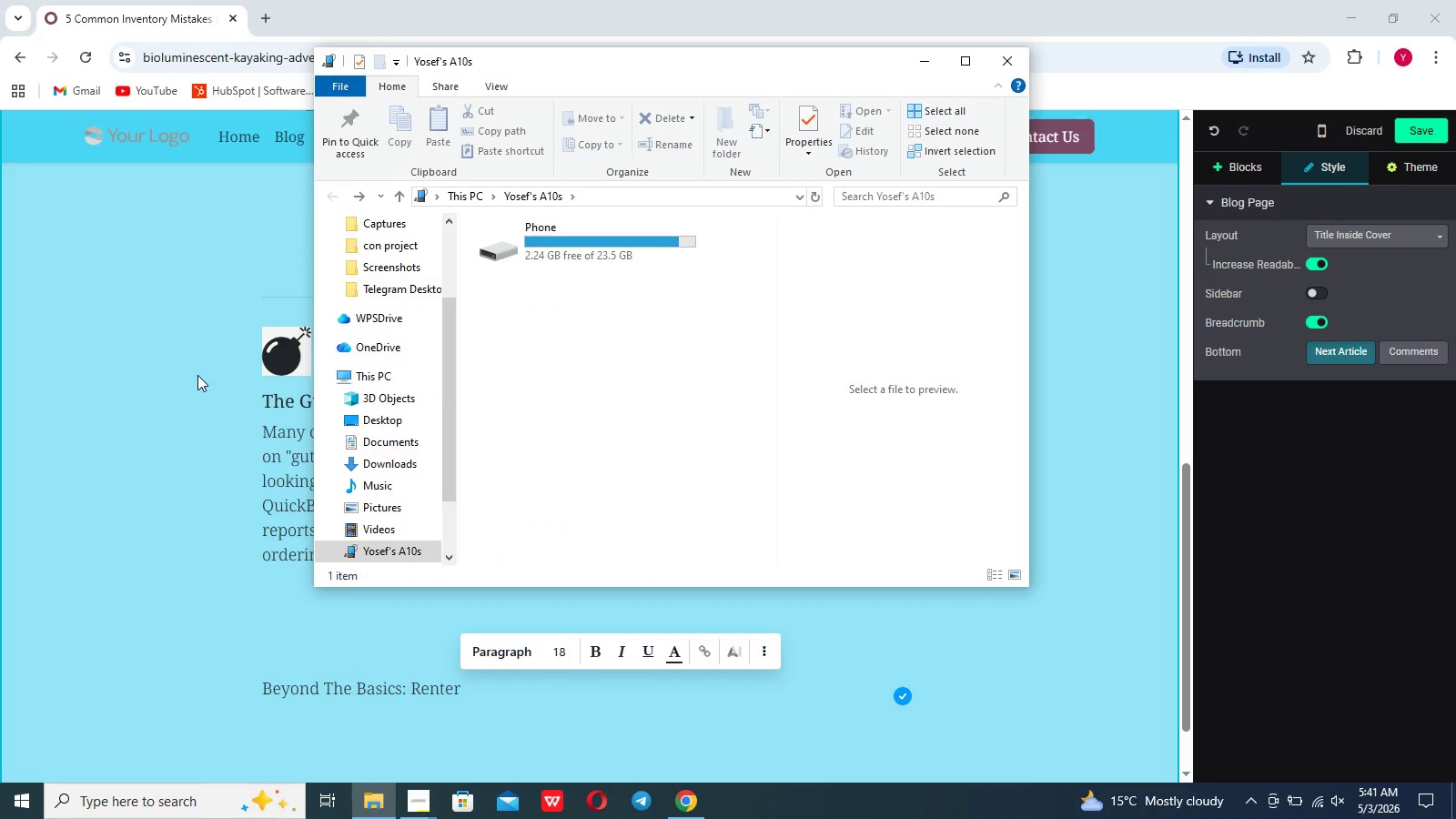 
left_click([197, 375])
 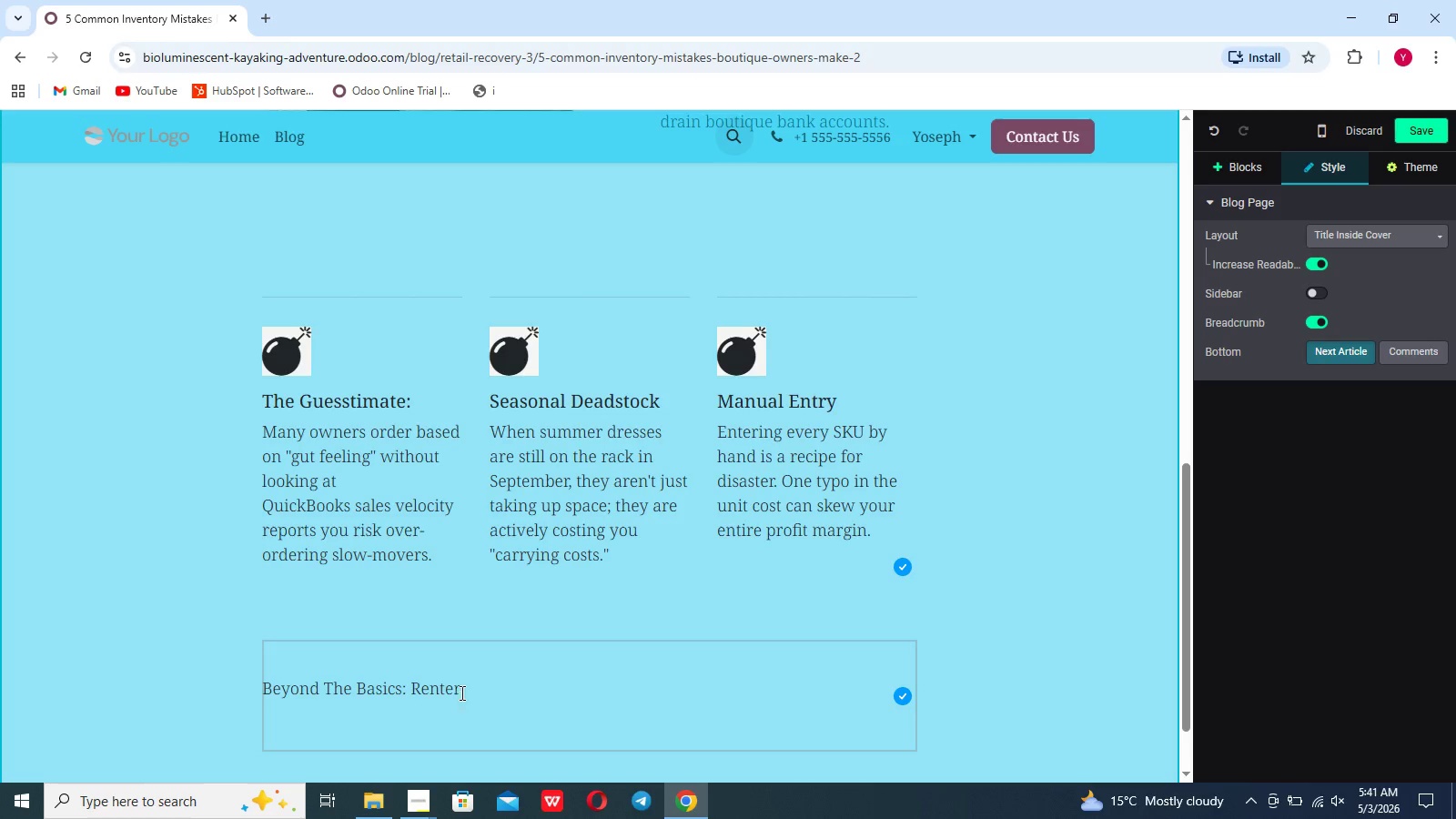 
left_click([465, 688])
 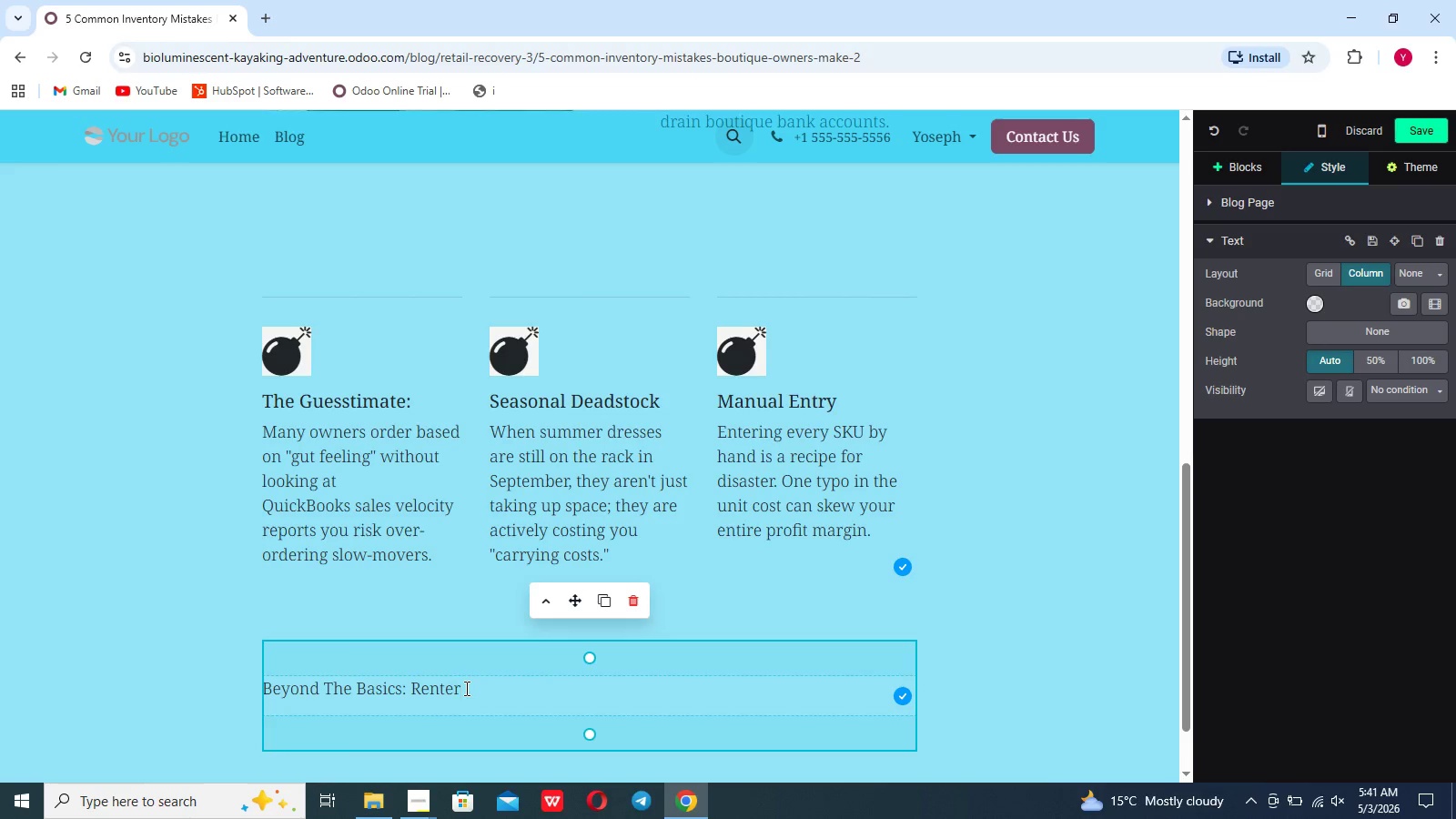 
key(Backspace)
key(Backspace)
key(Backspace)
key(Backspace)
type(turns and Shrinkage)
 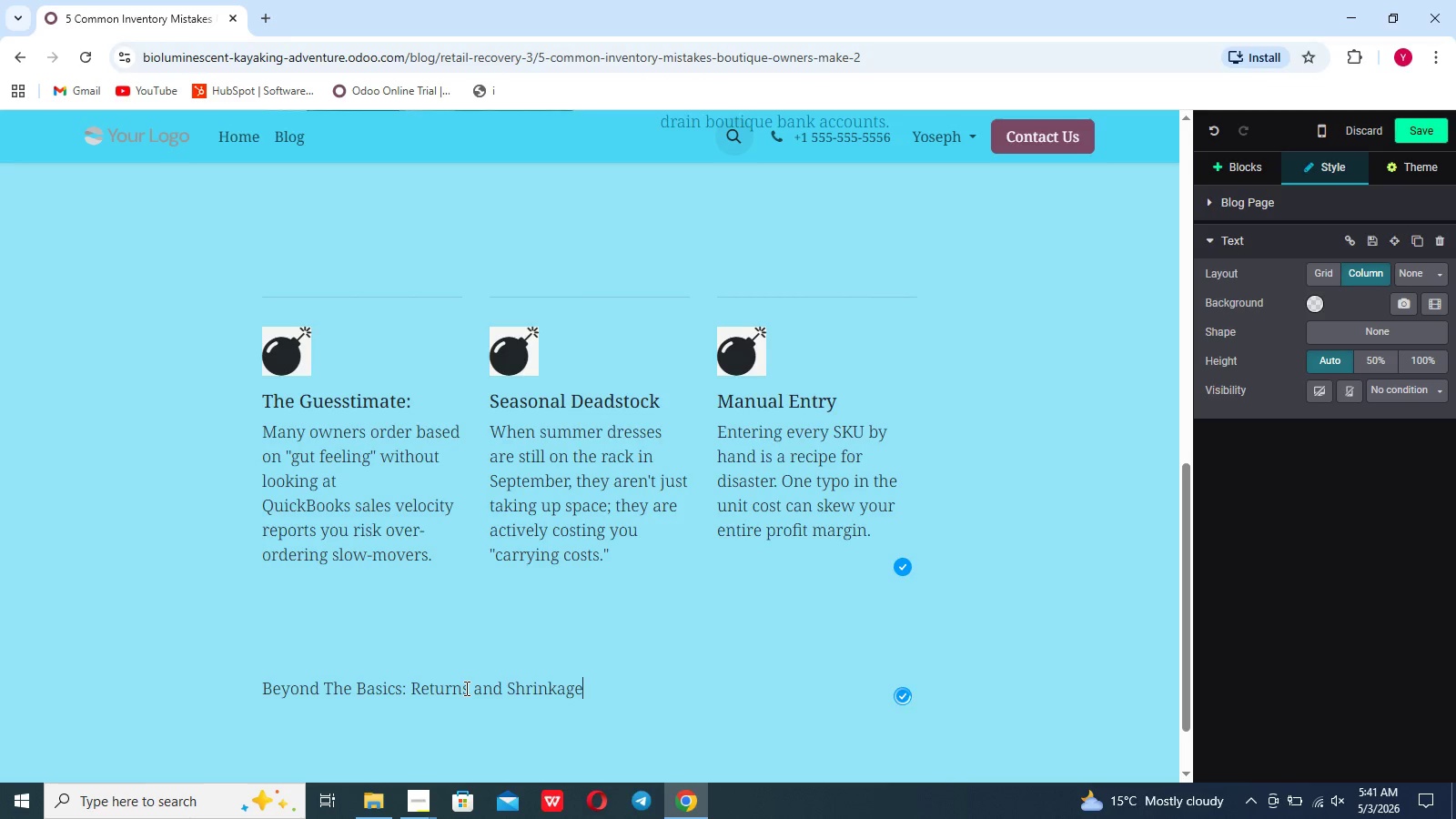 
left_click_drag(start_coordinate=[587, 692], to_coordinate=[209, 676])
 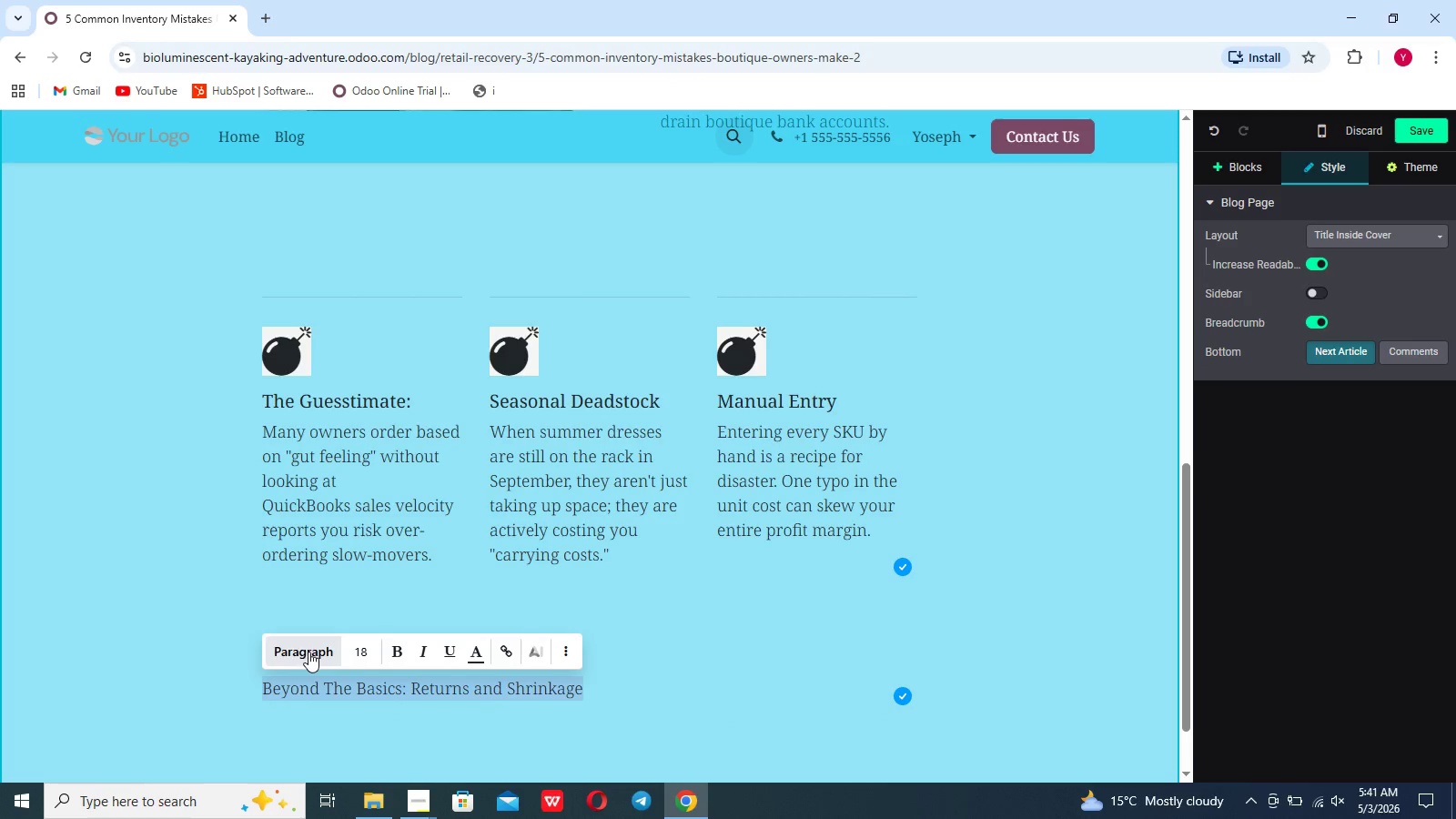 
left_click([308, 652])
 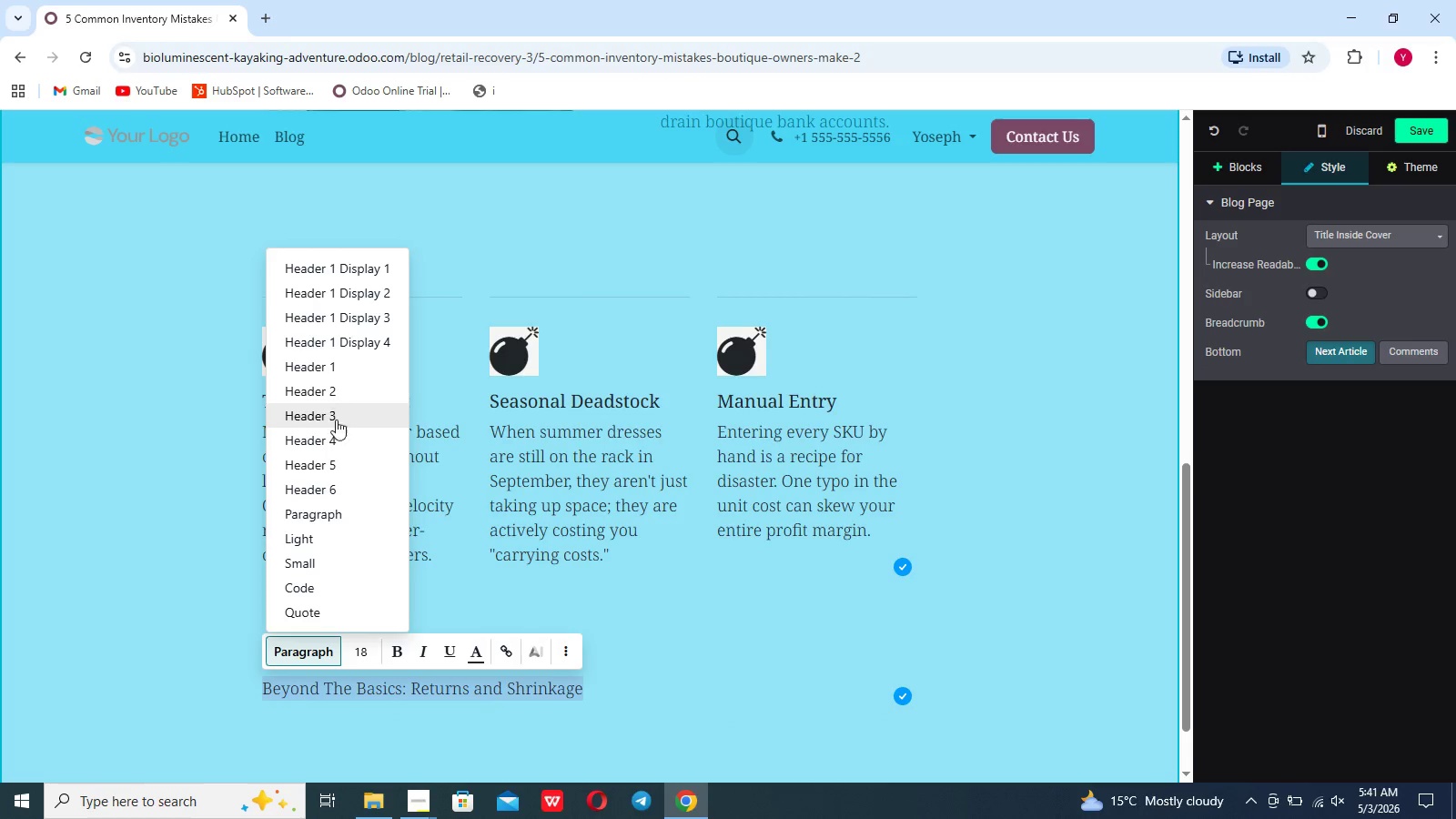 
left_click([339, 468])
 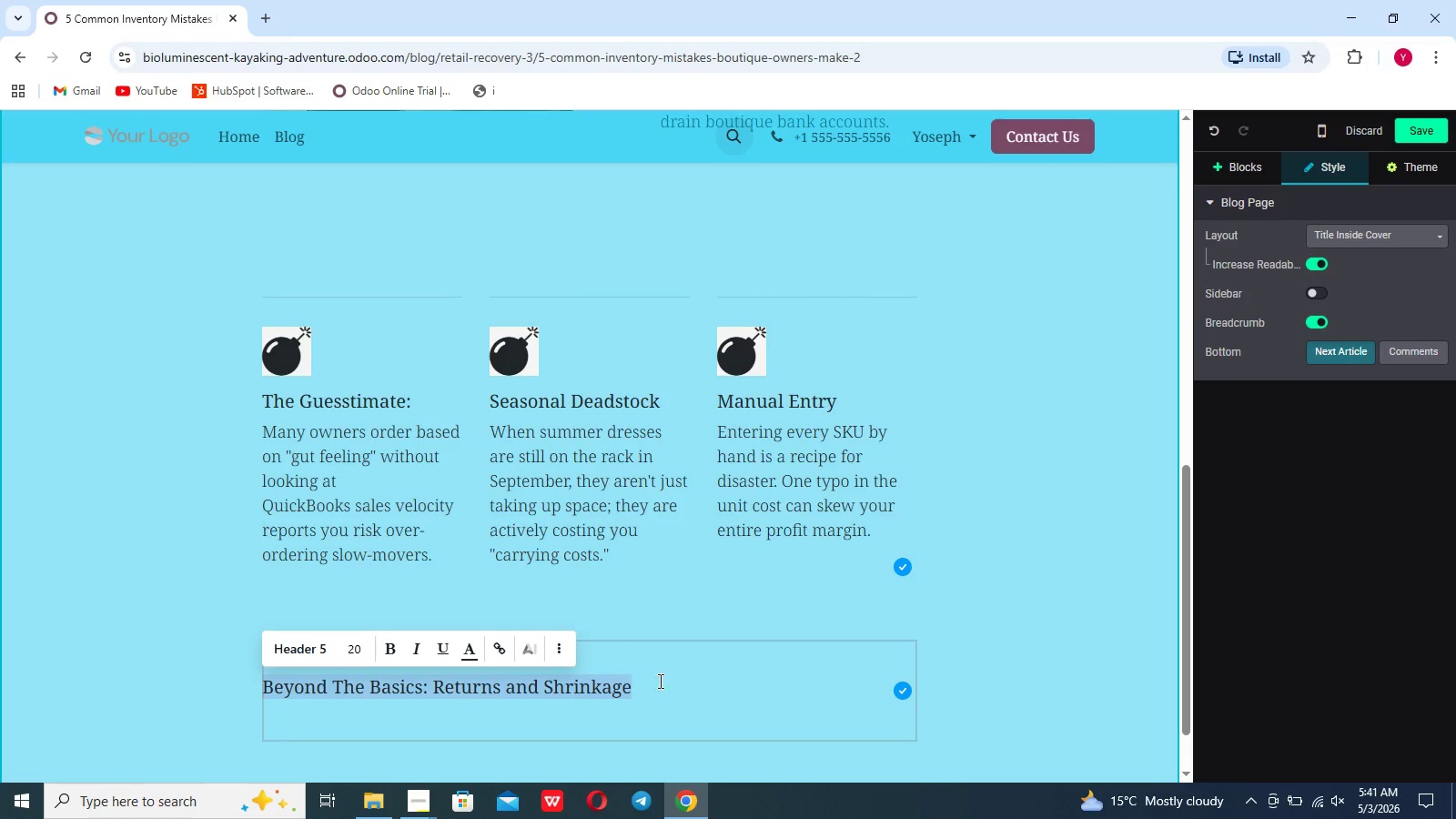 
left_click([664, 681])
 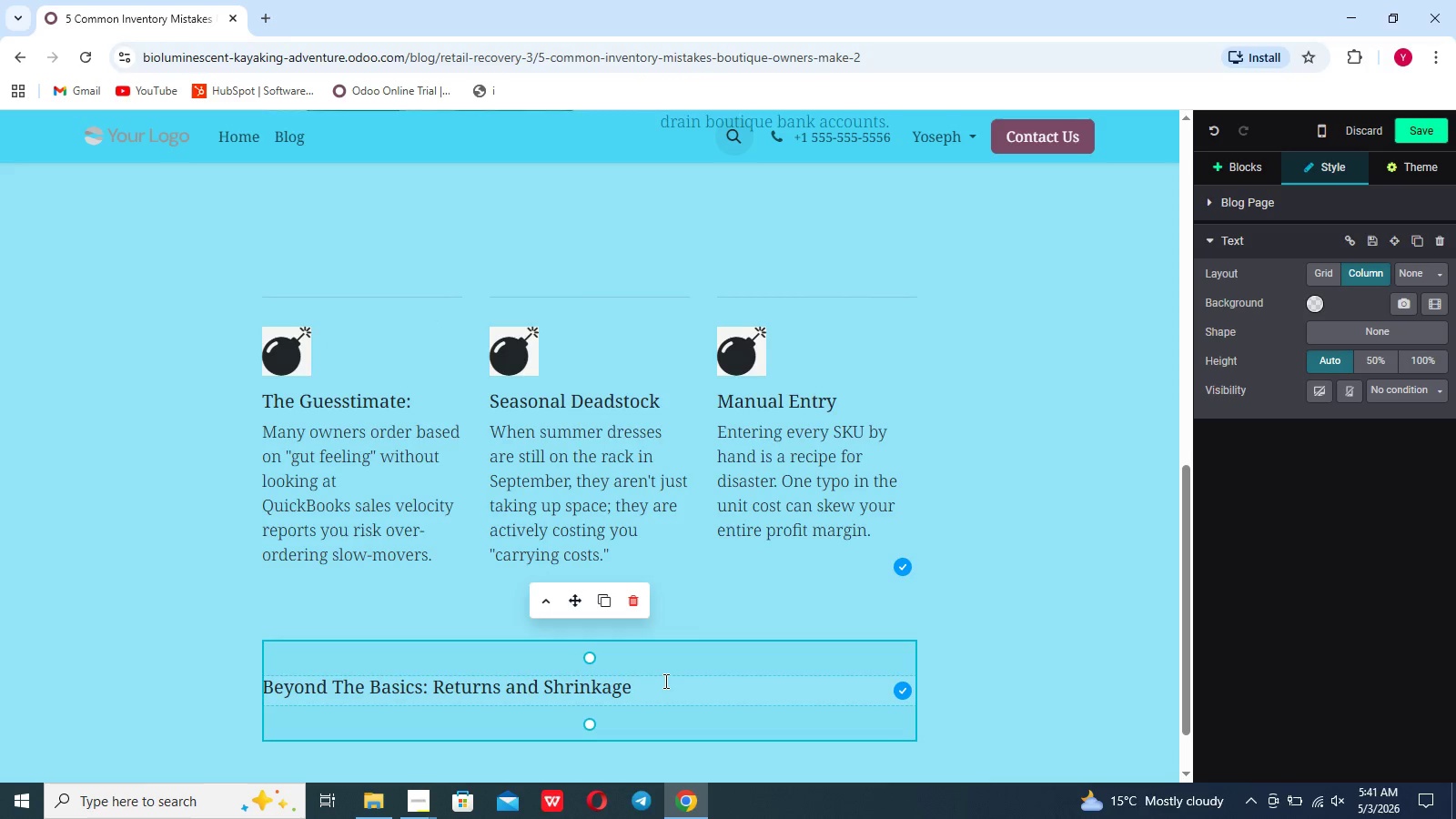 
key(Enter)
 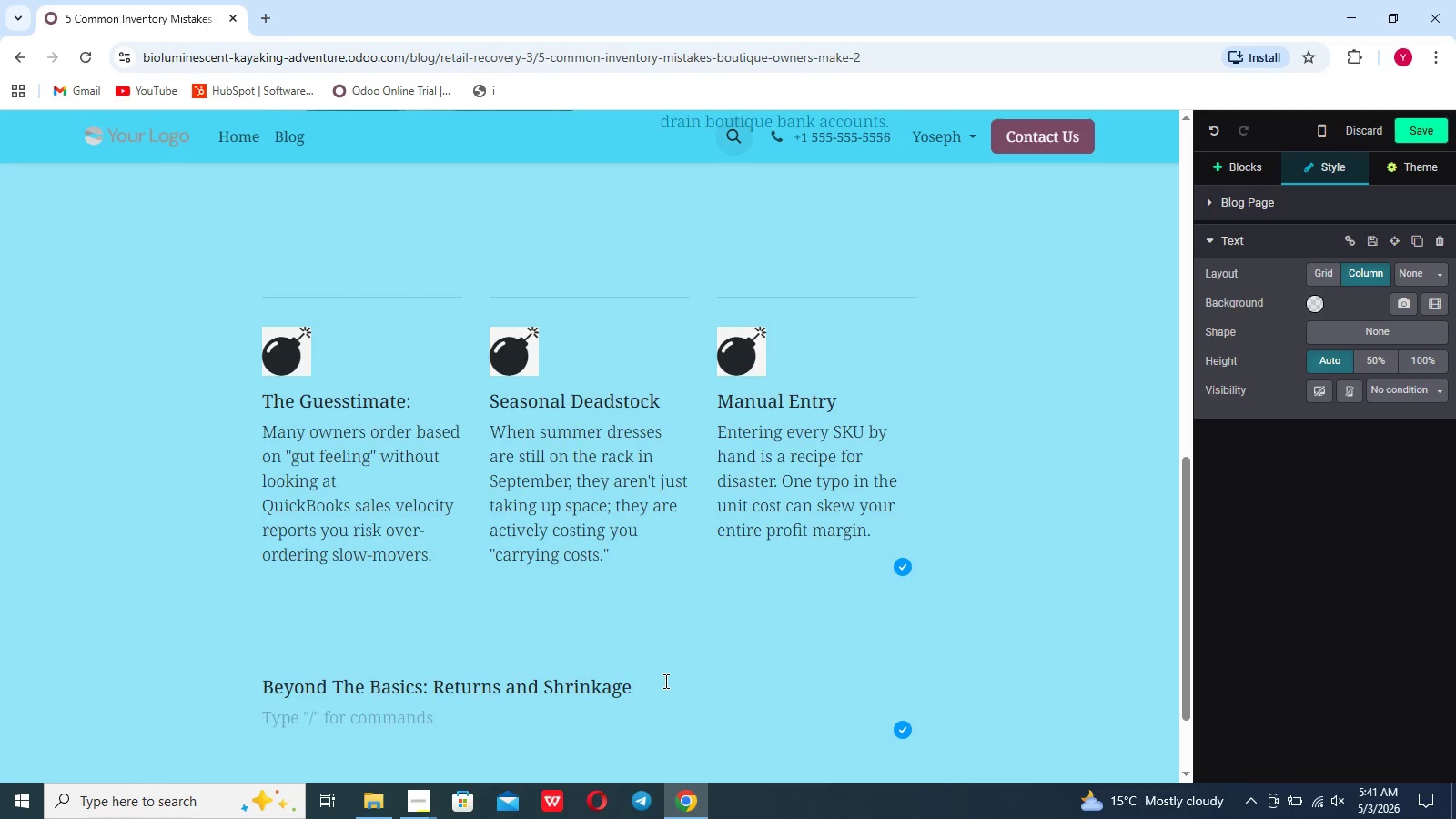 
type(Boutiques often have the right to return)
 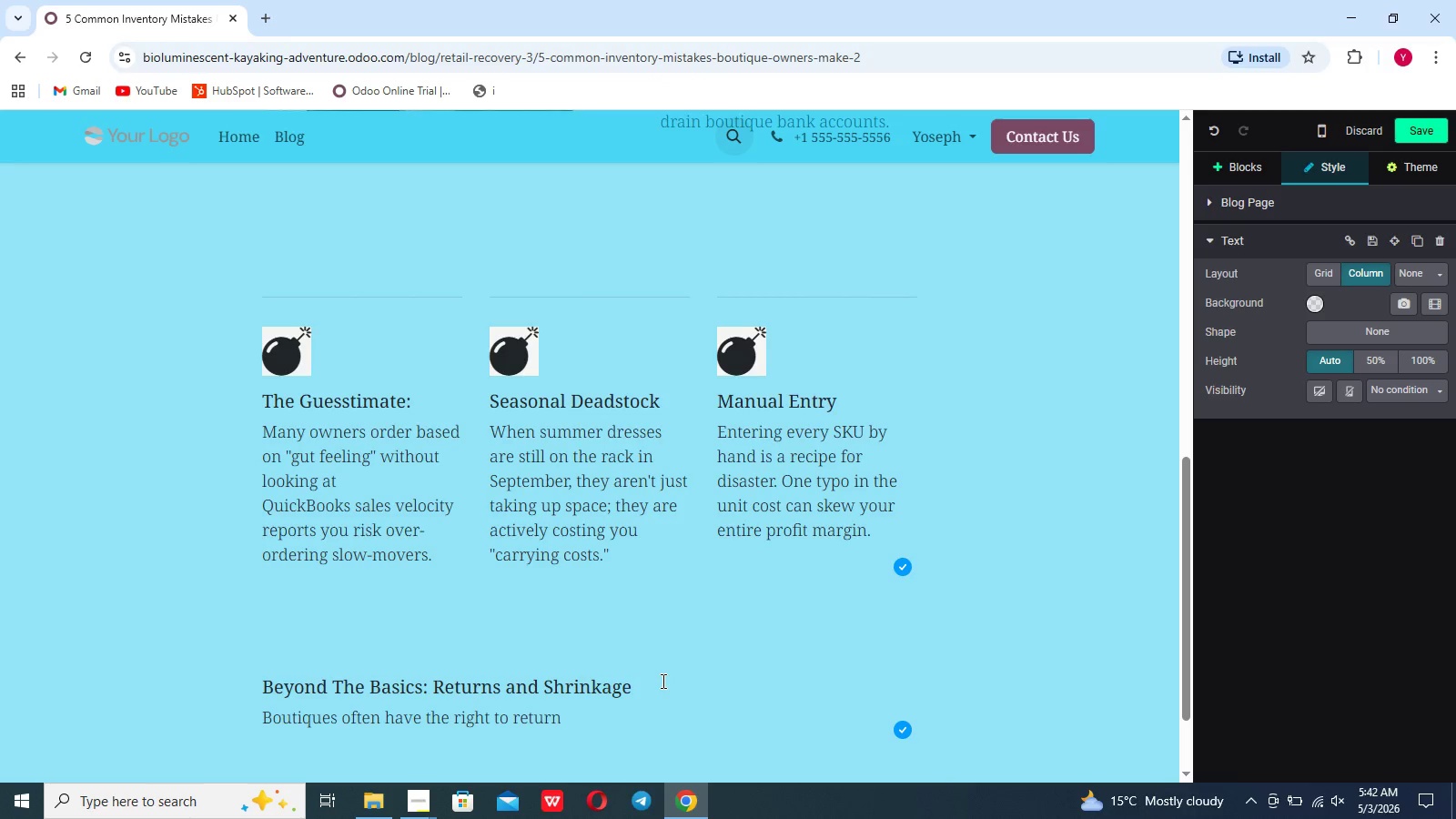 
hold_key(key=Backspace, duration=0.91)
 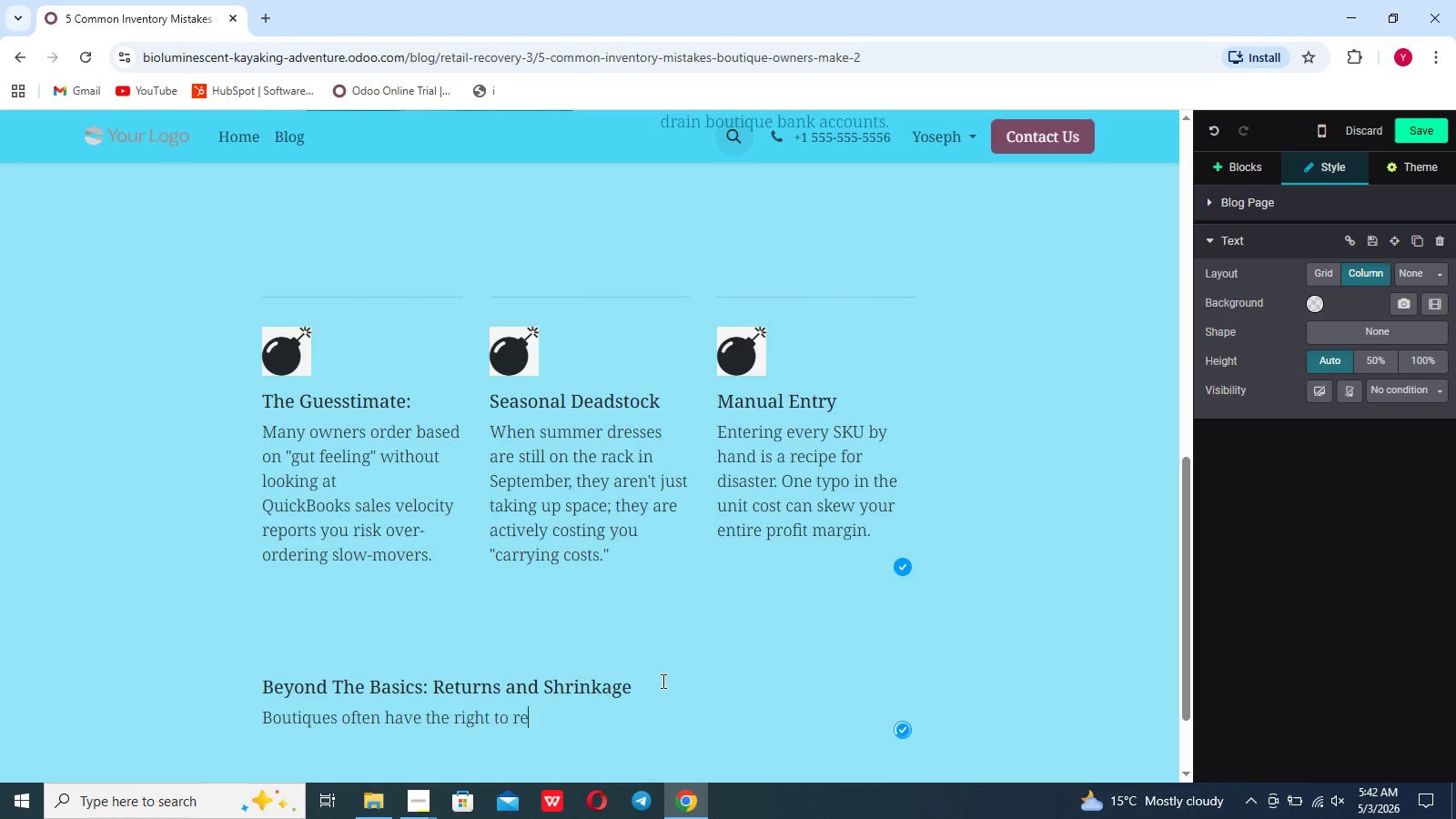 
hold_key(key=Backspace, duration=0.36)
 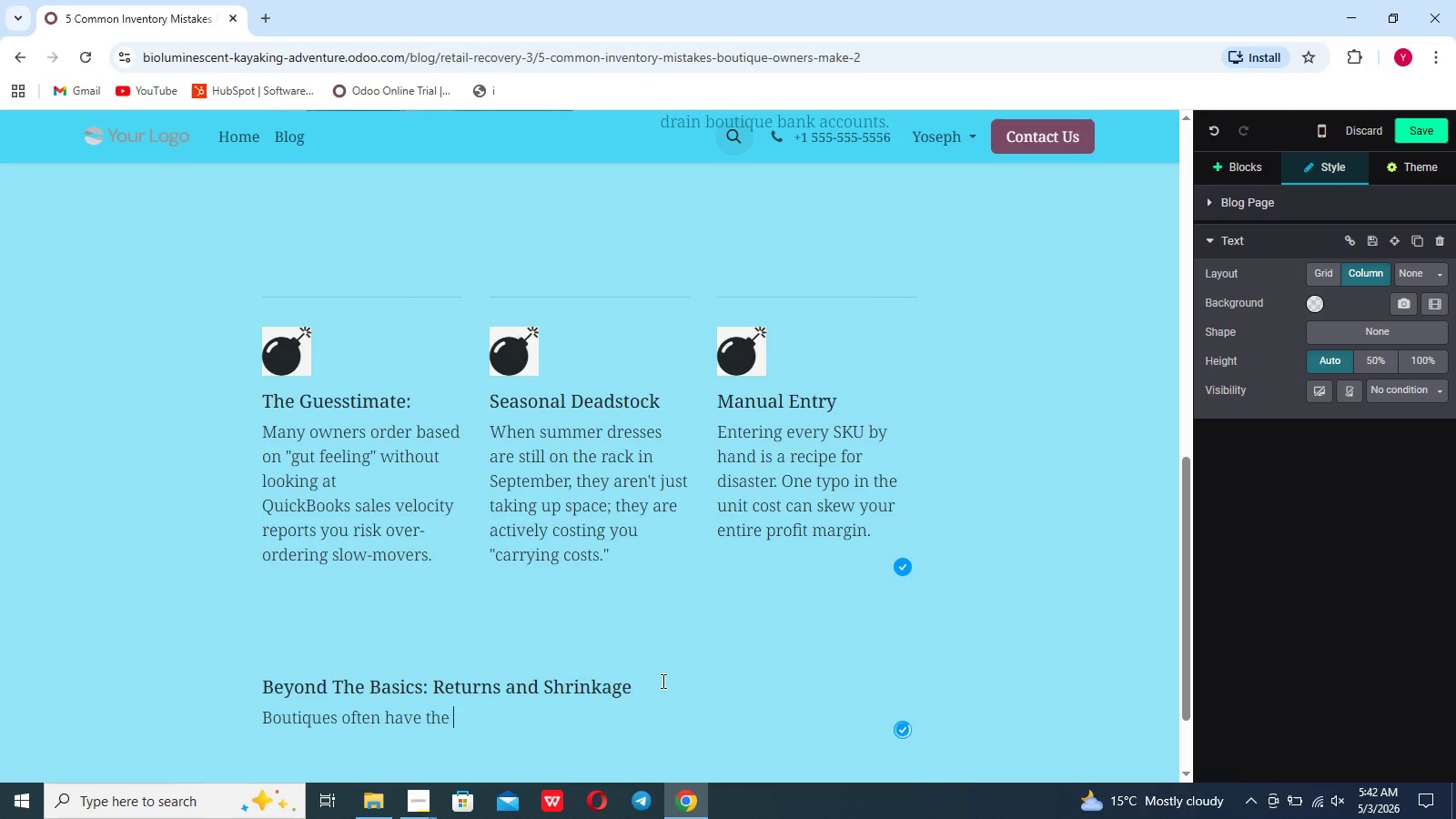 
key(Backspace)
key(Backspace)
key(Backspace)
key(Backspace)
type(high return rates,If your bookke)
key(Backspace)
 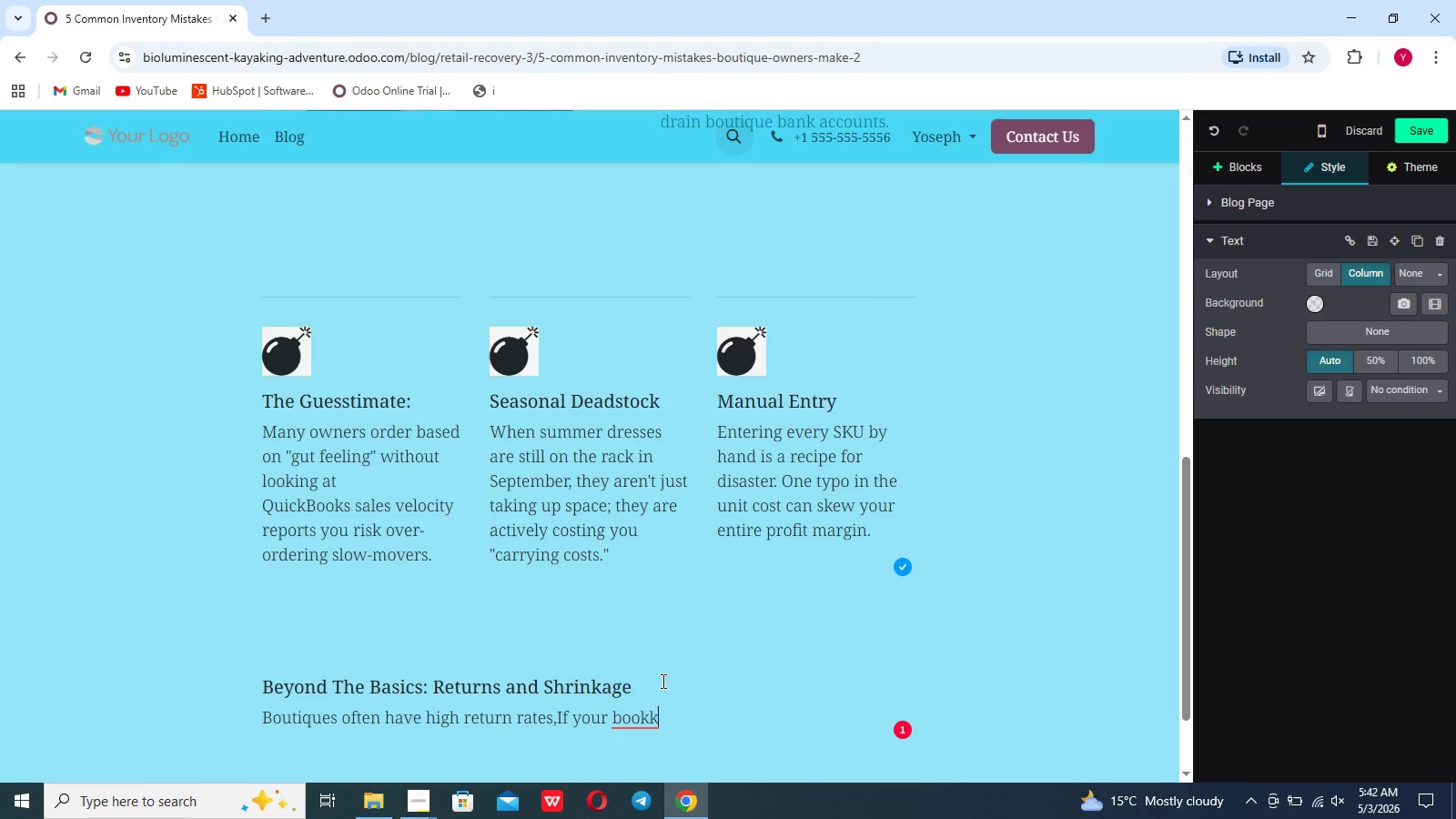 
type(eeping)
 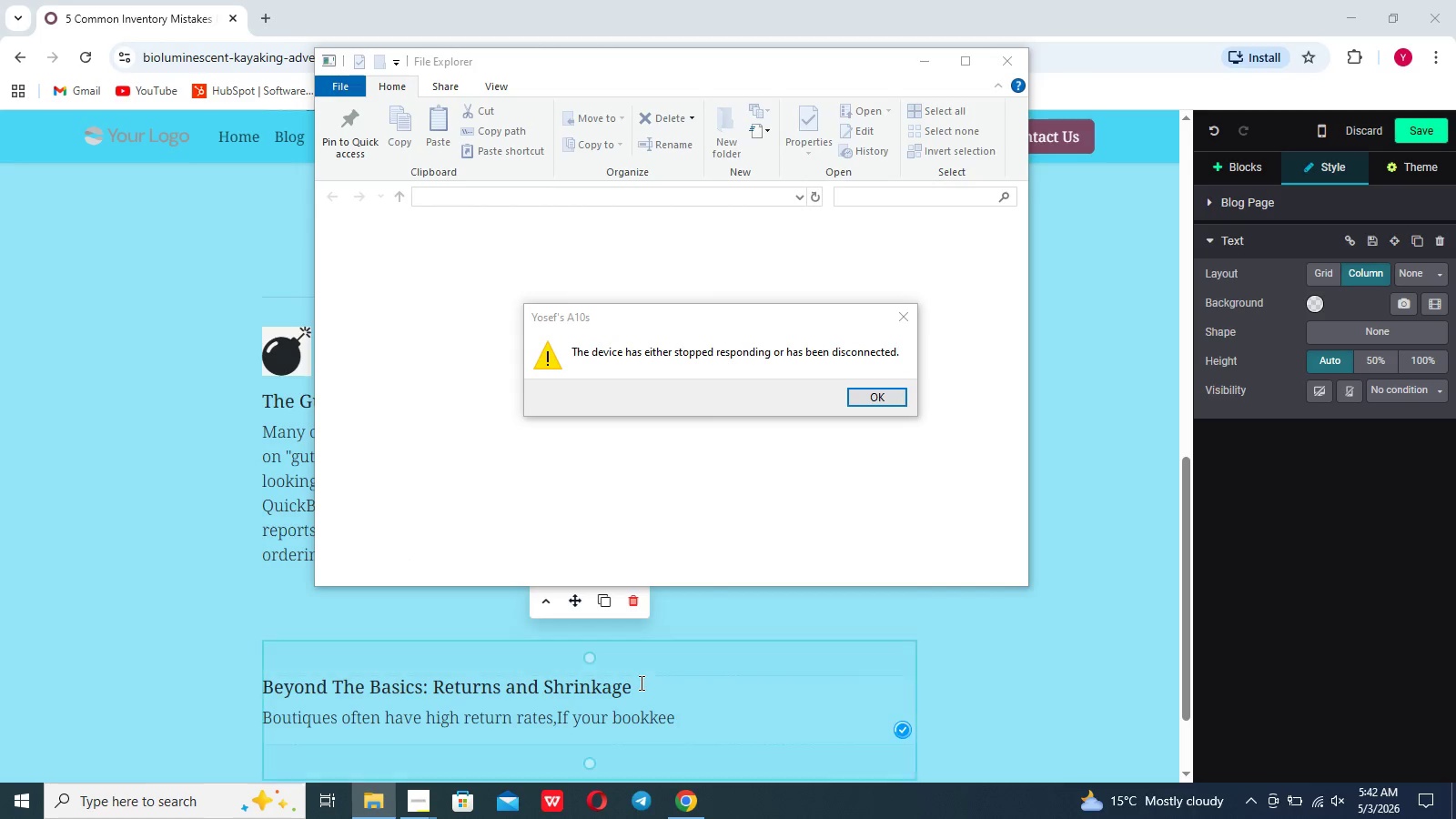 
left_click([640, 682])
 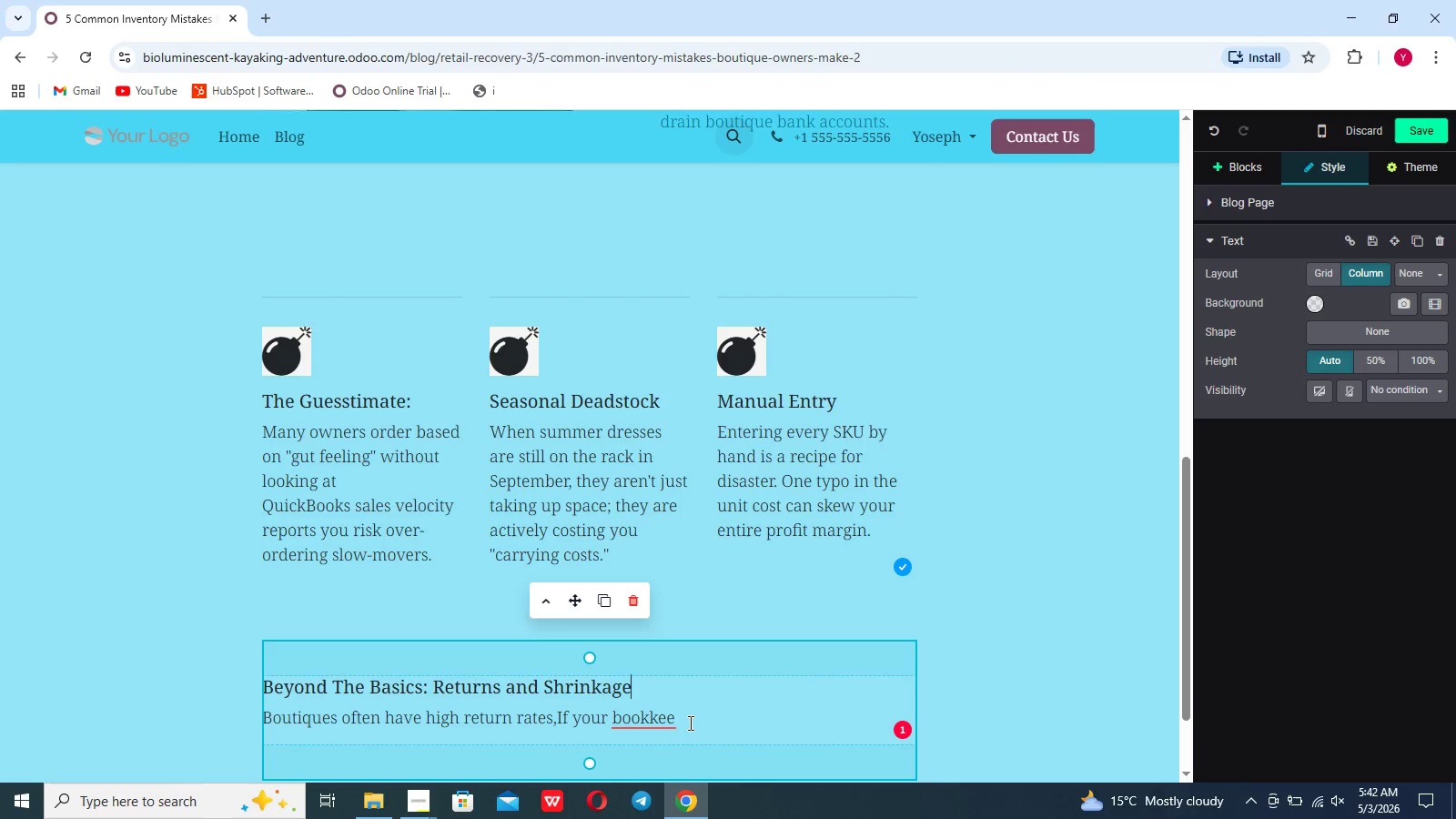 
left_click([689, 722])
 